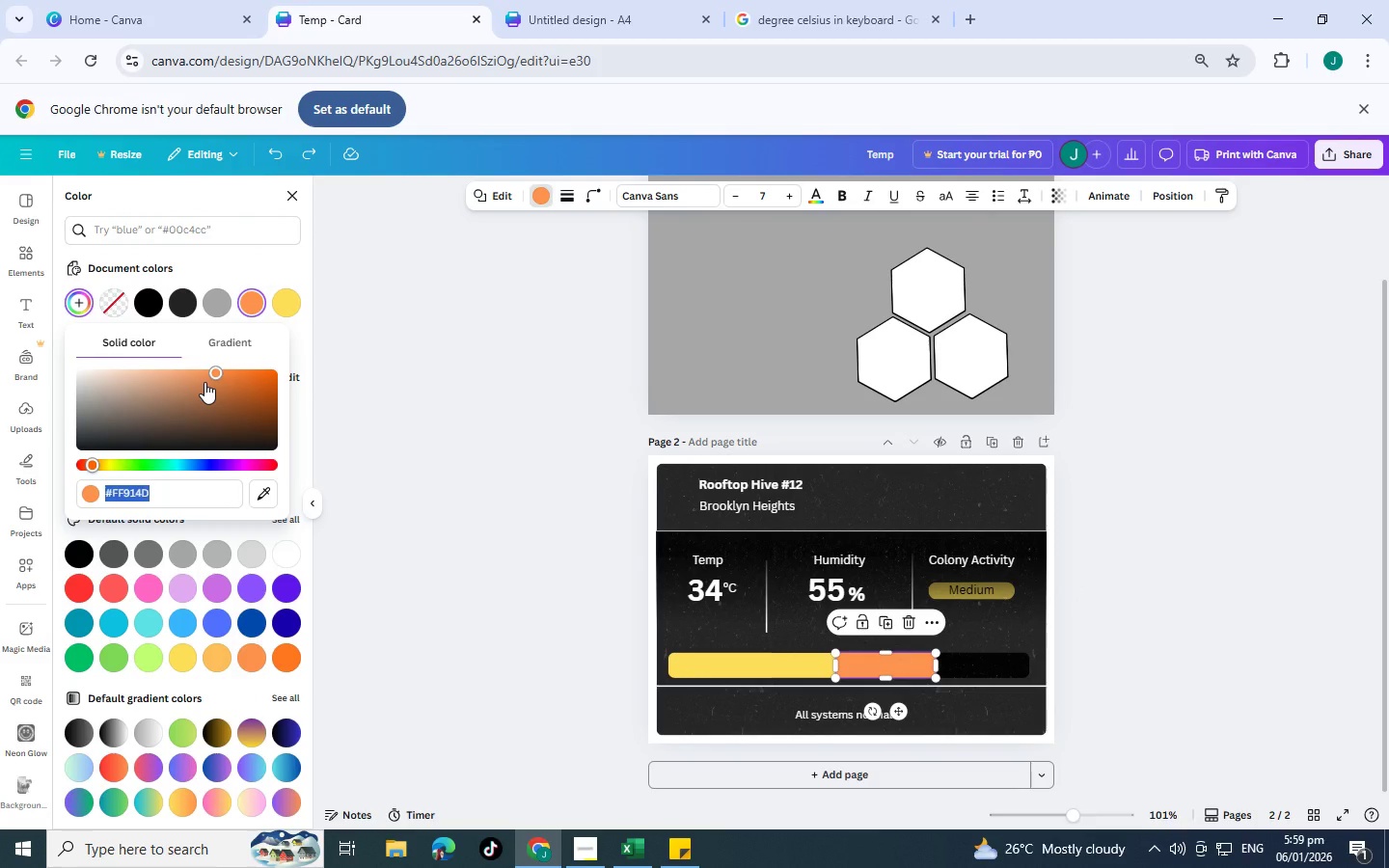 
key(C)
 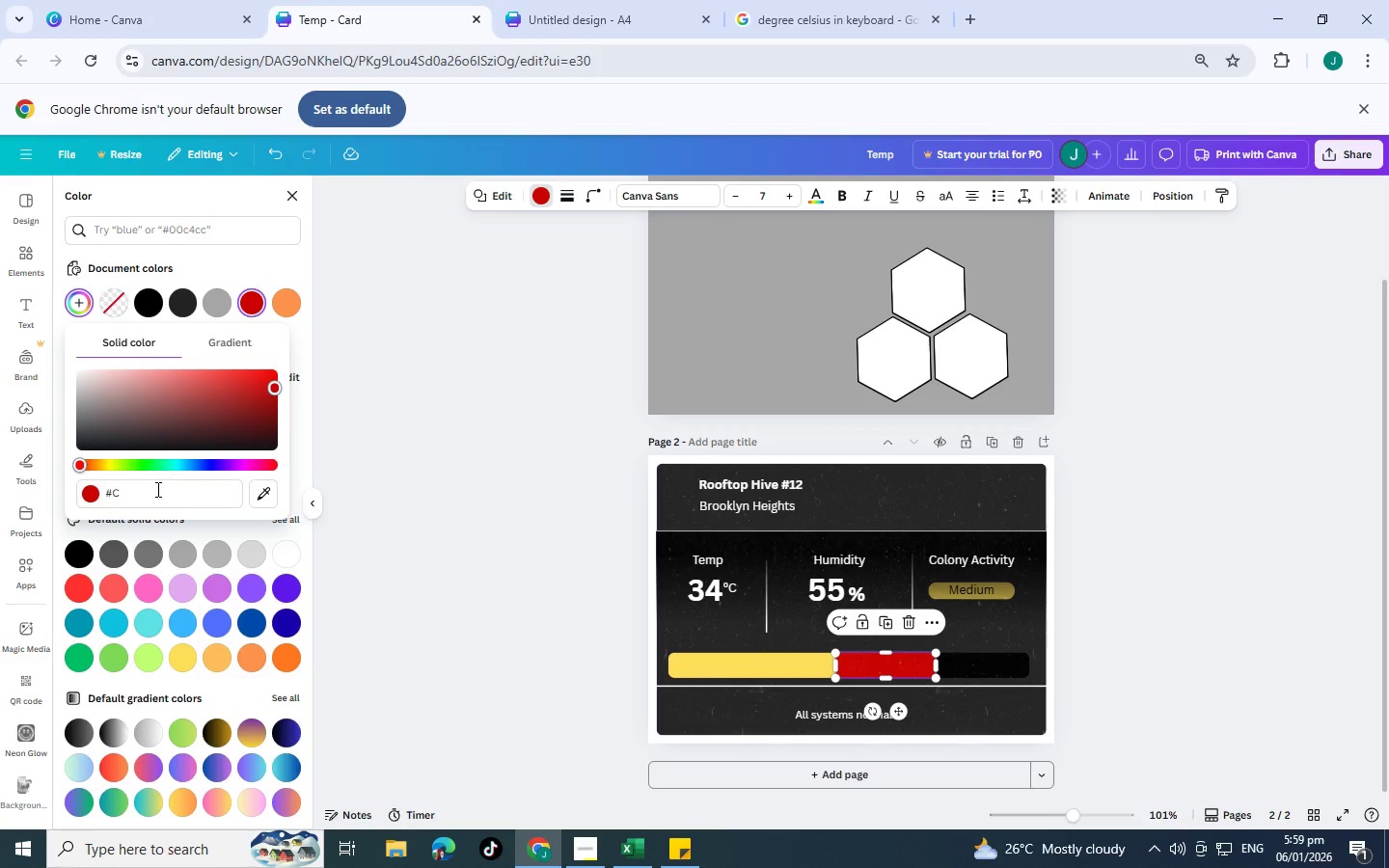 
type(44)
 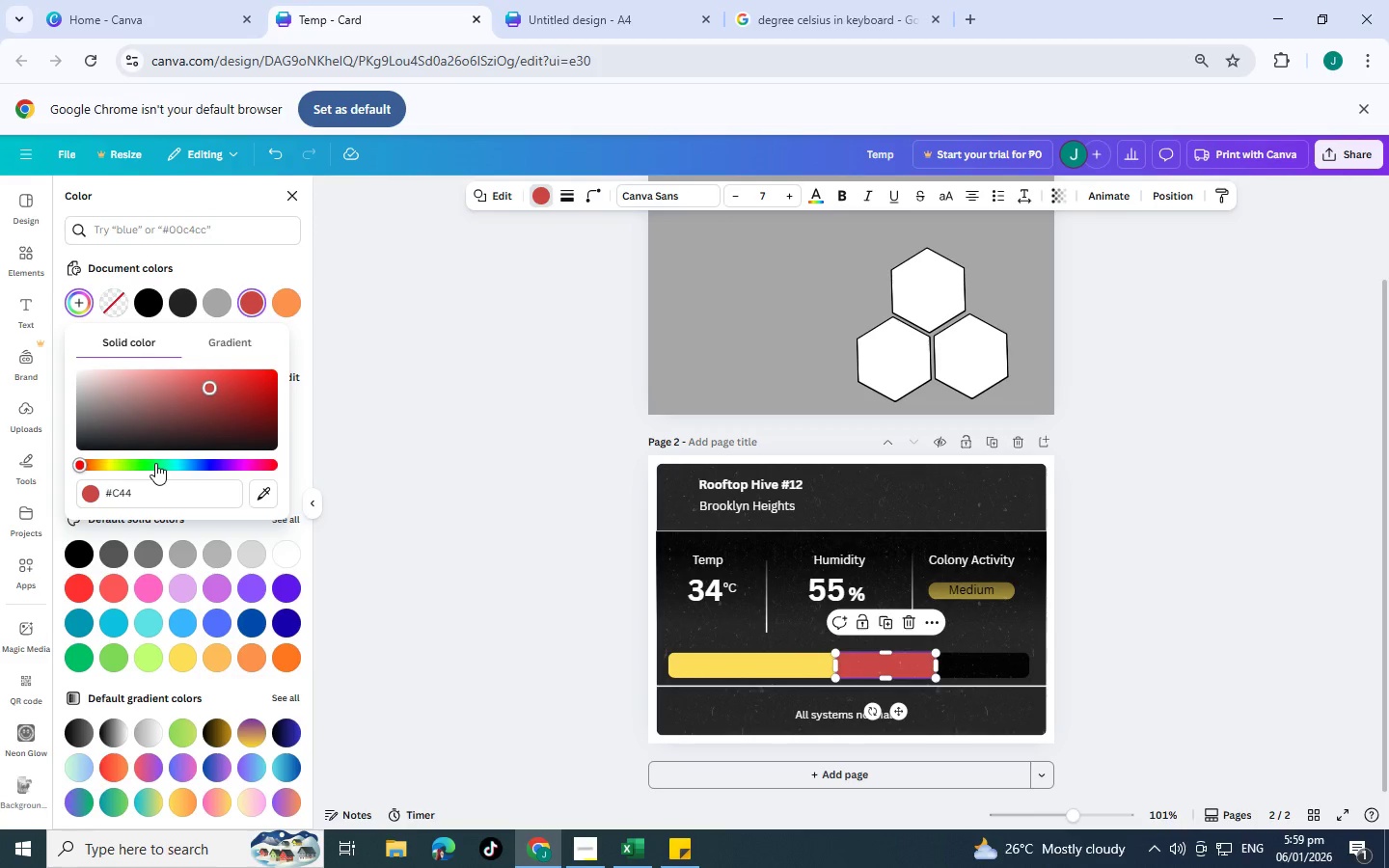 
type(536)
 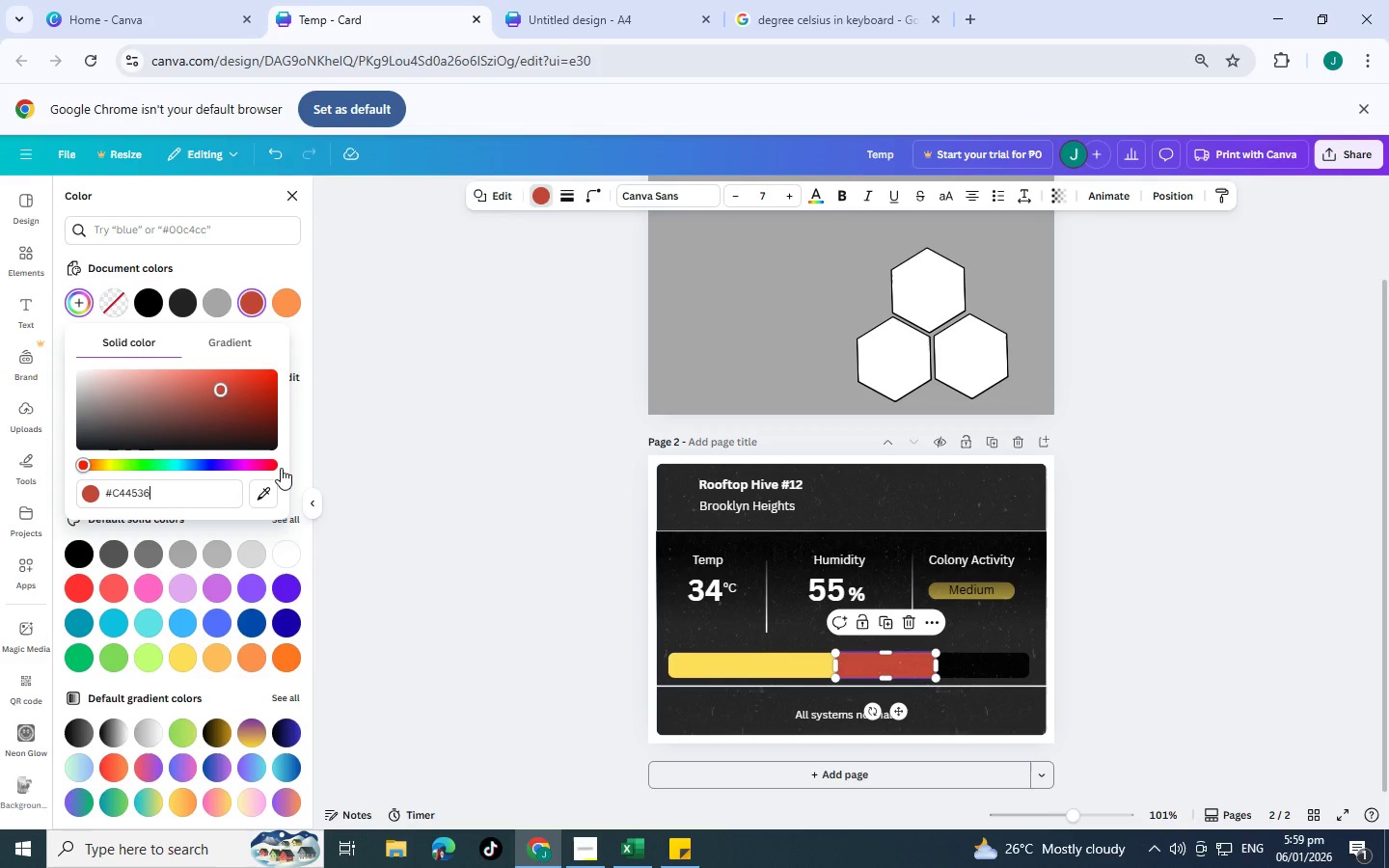 
wait(10.58)
 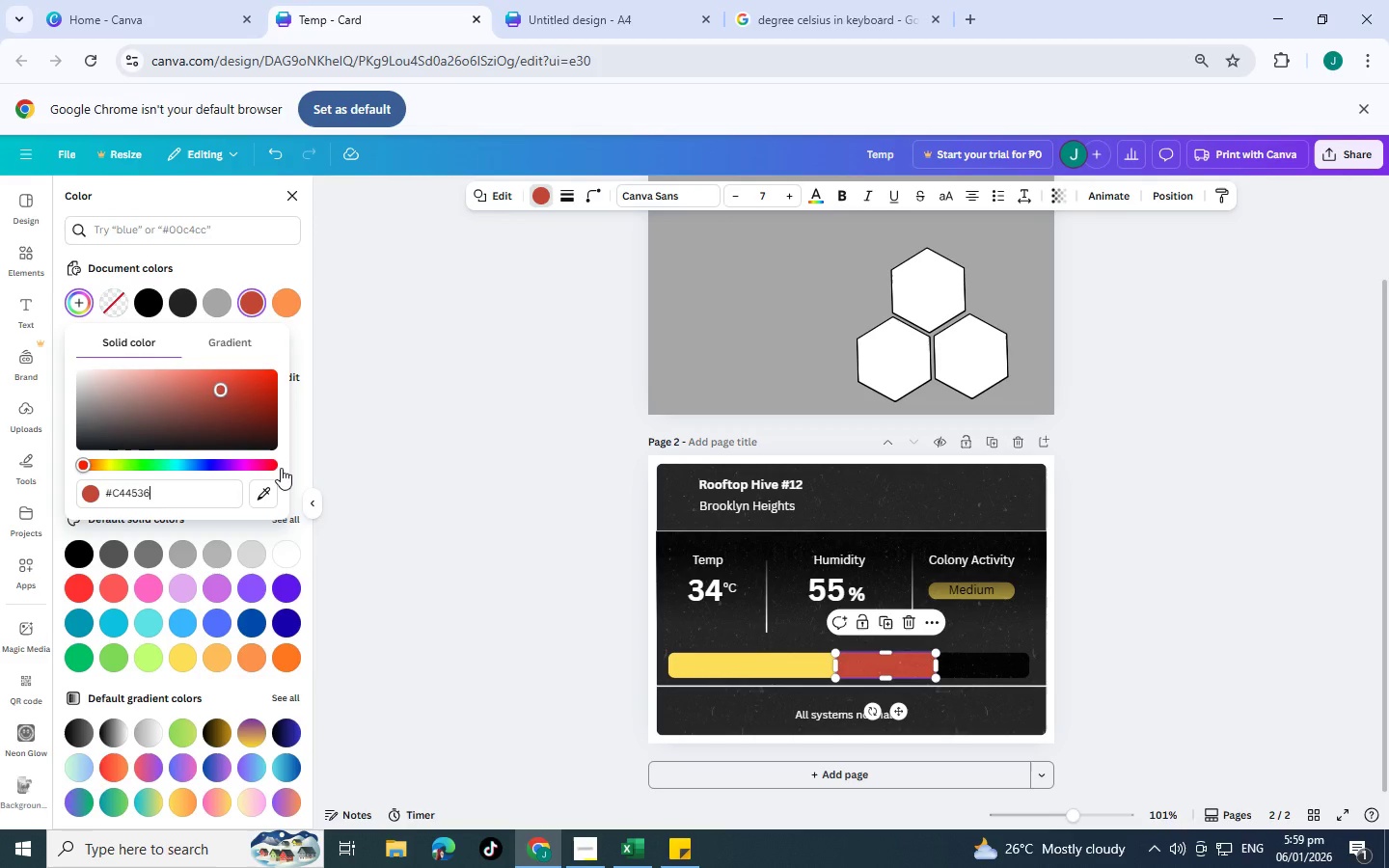 
key(Backspace)
 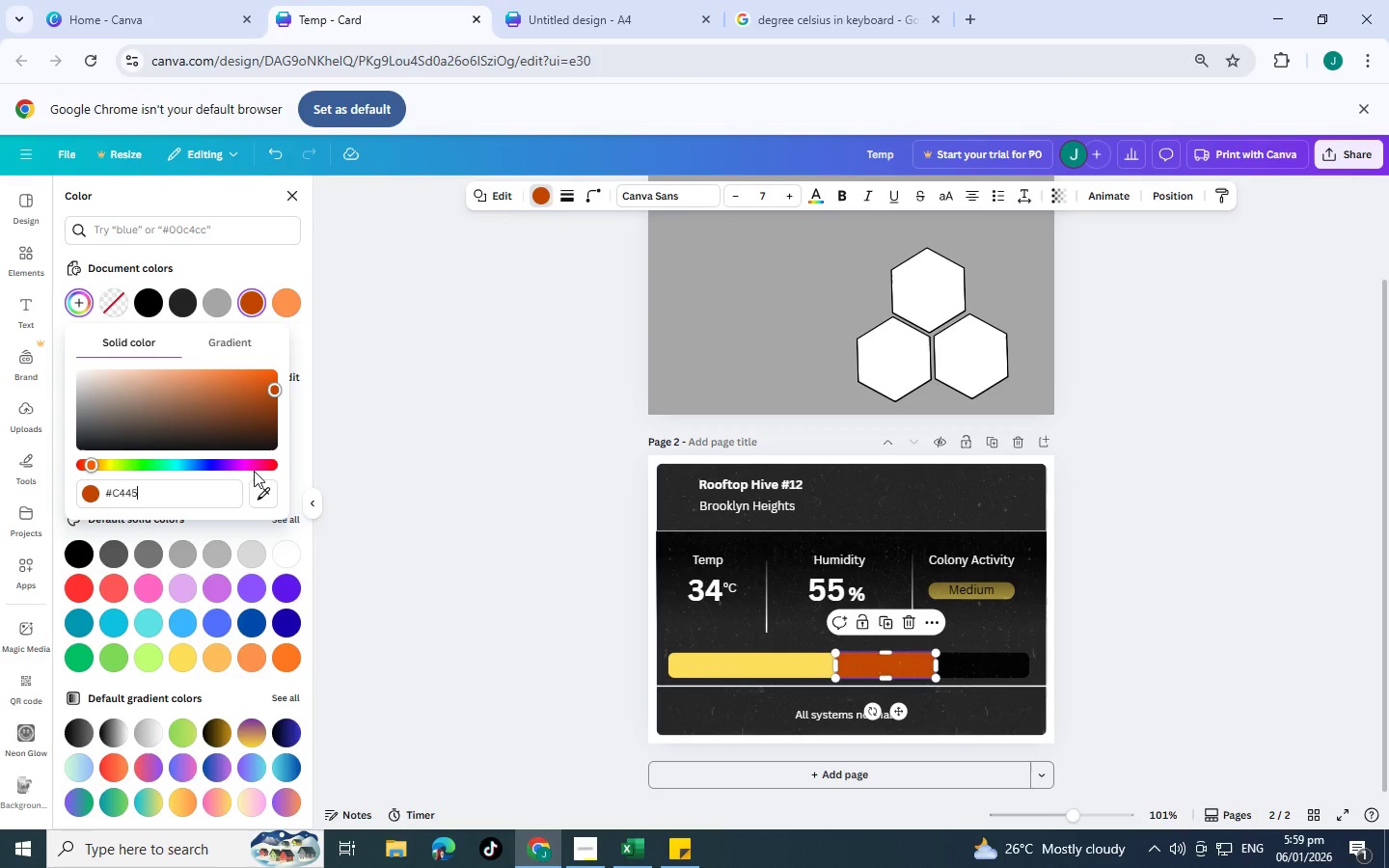 
key(Backspace)
 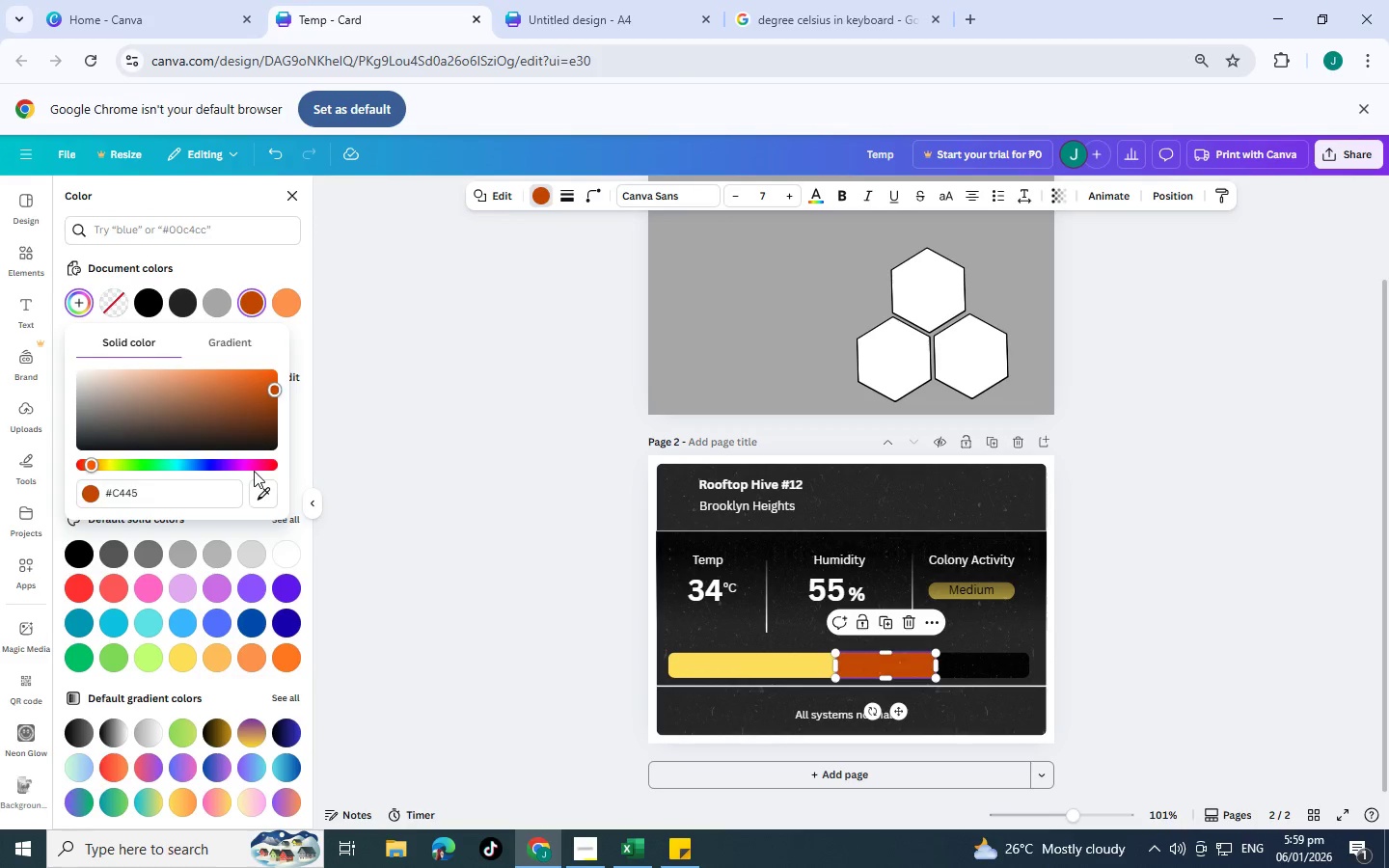 
key(Backspace)
 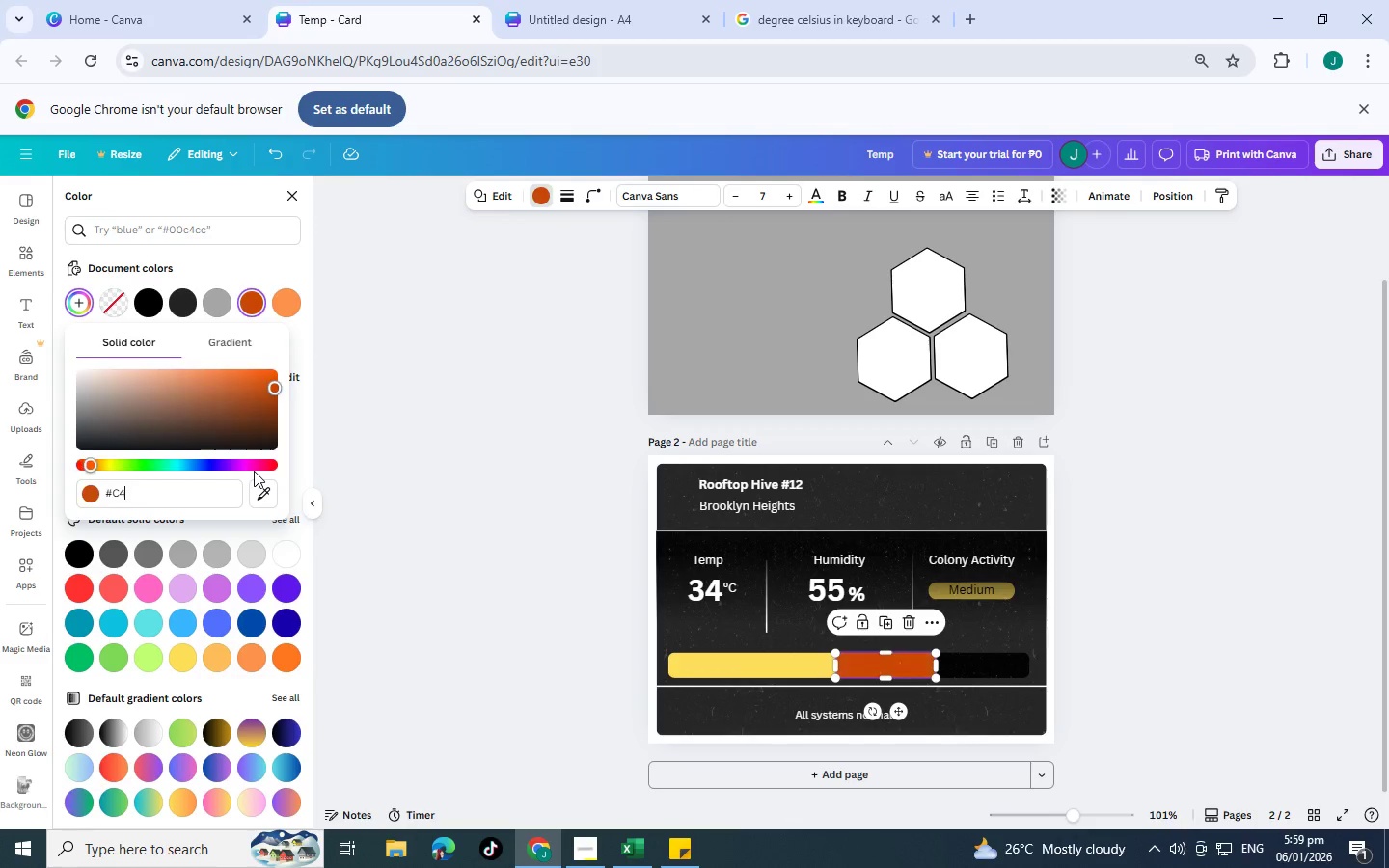 
key(Backspace)
 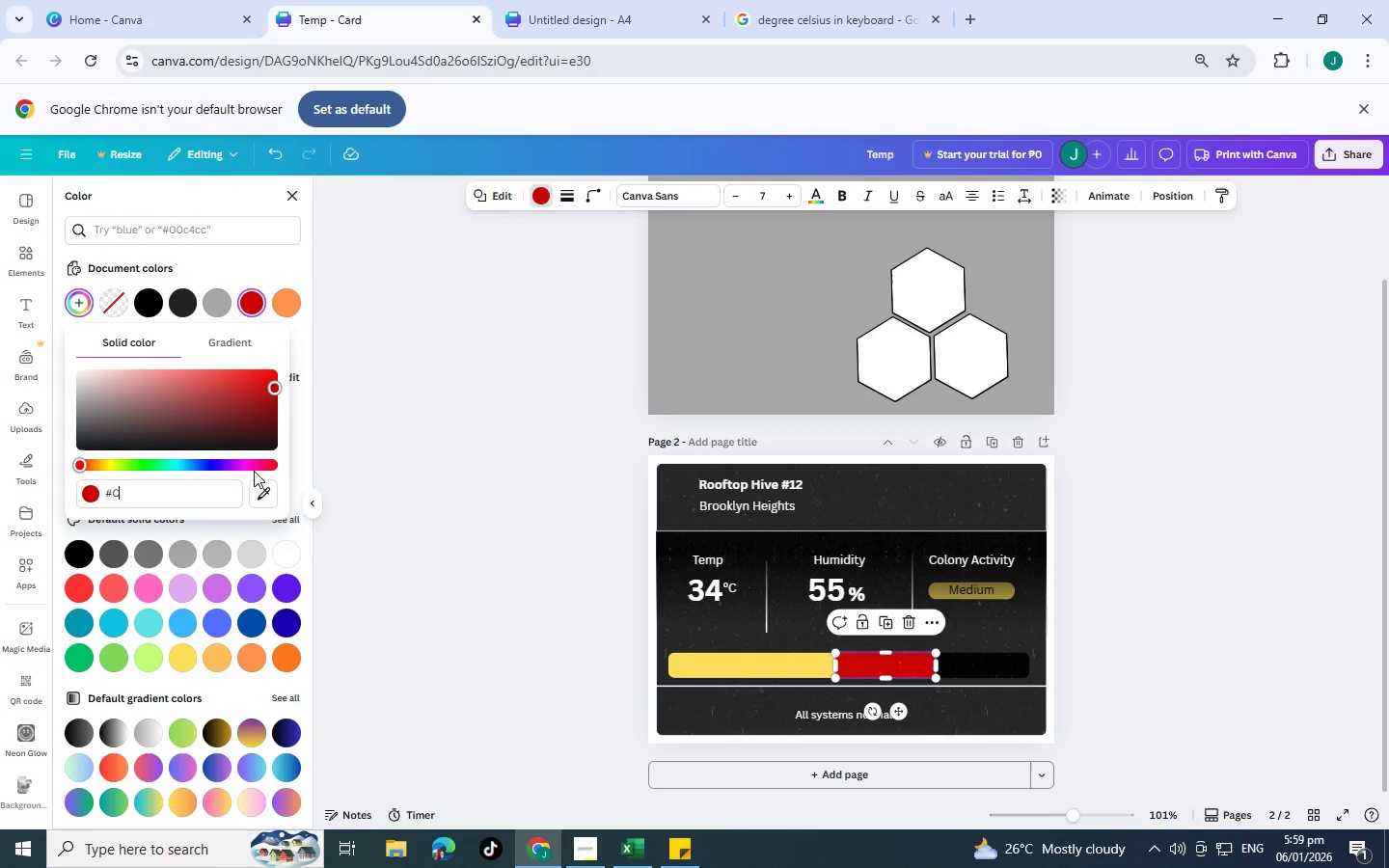 
key(Backspace)
 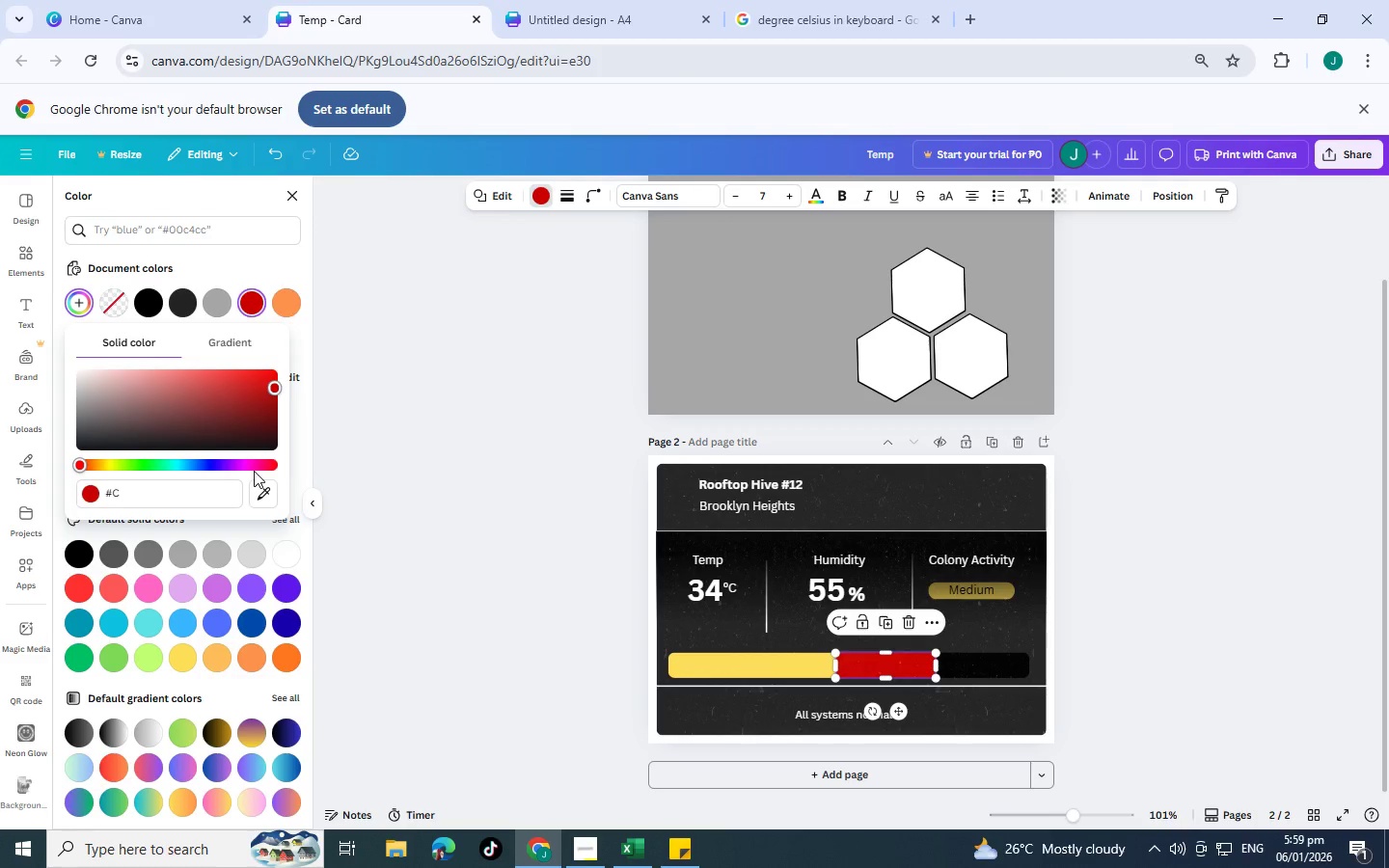 
key(Backspace)
 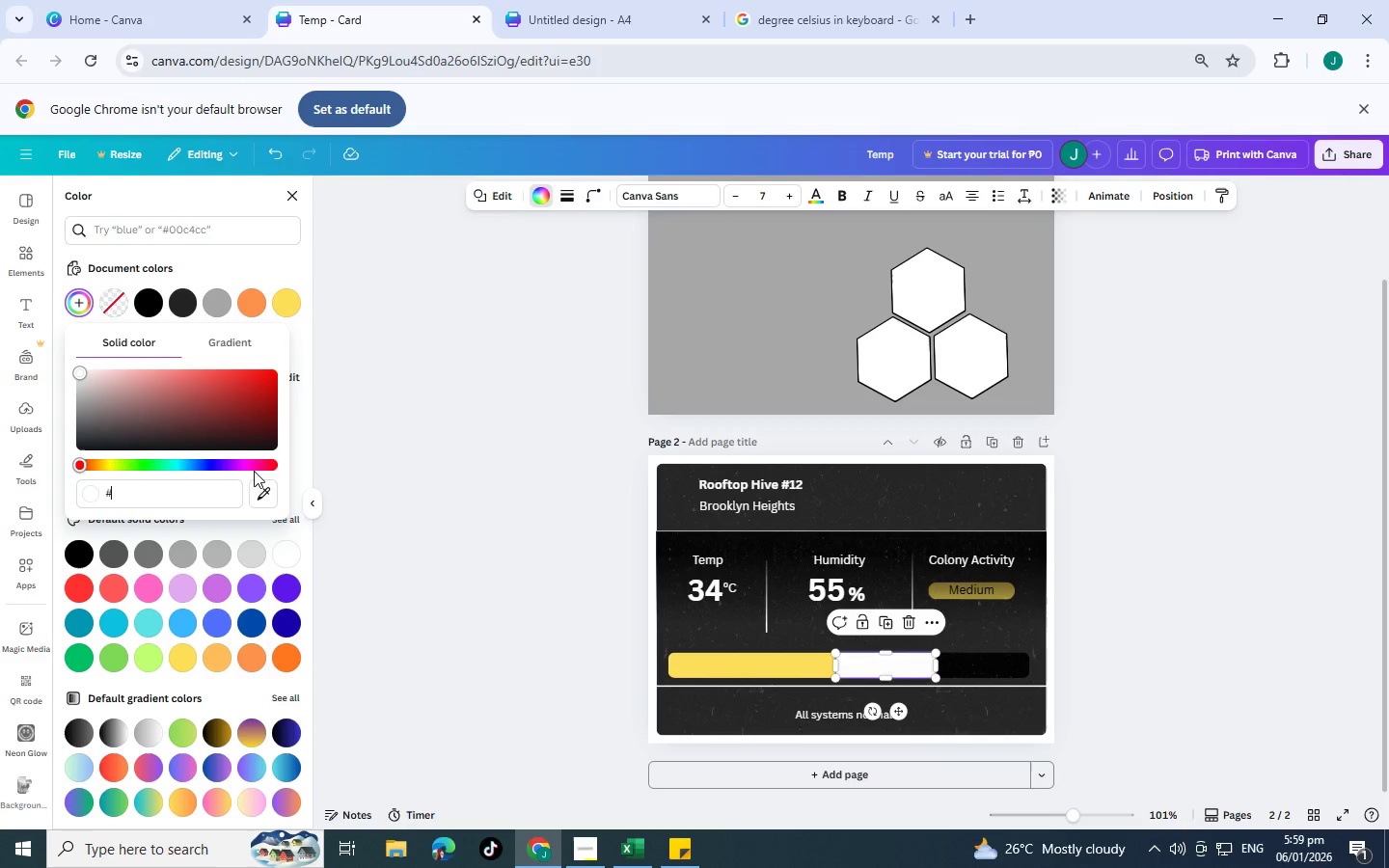 
type(c97c00)
 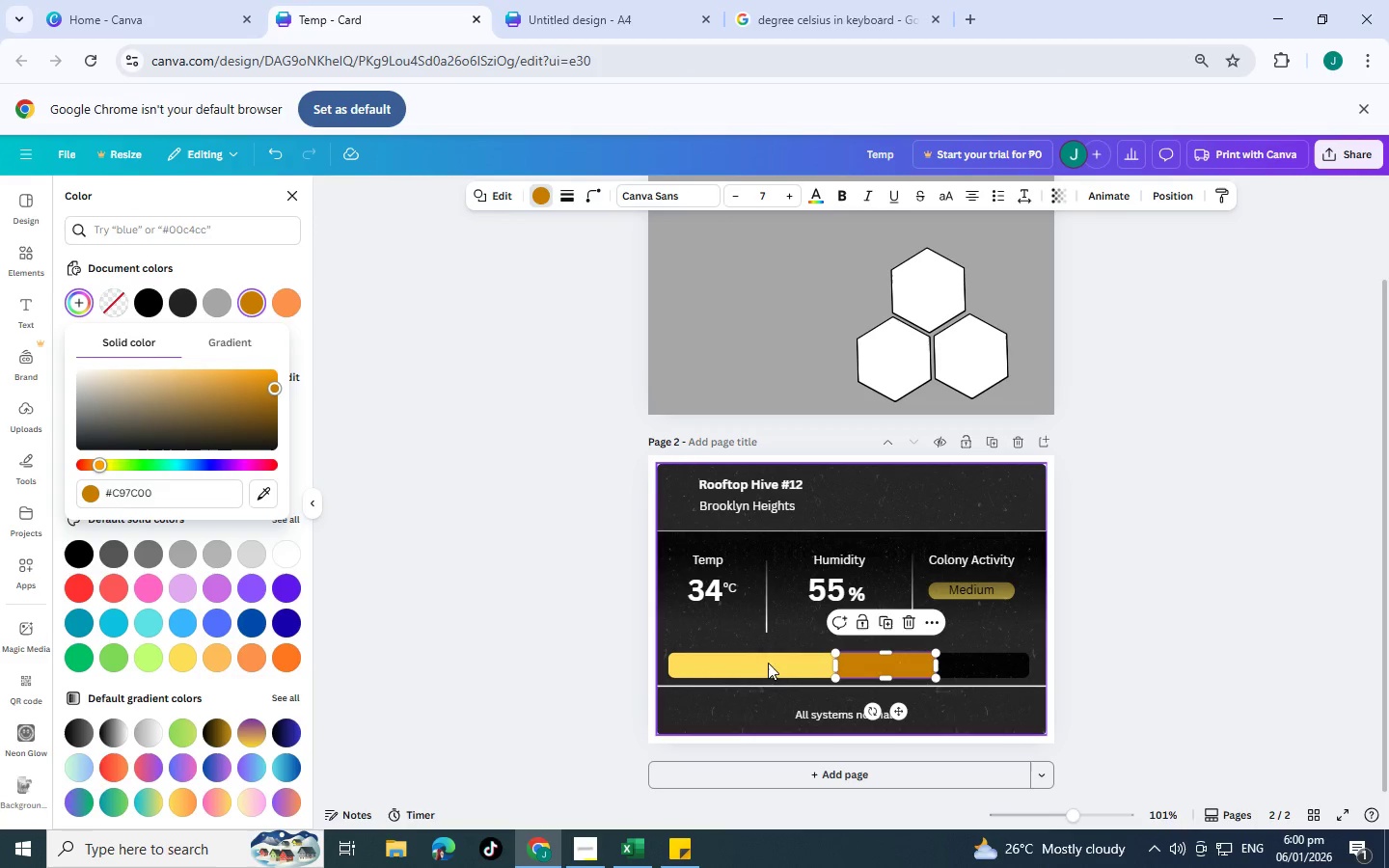 
left_click([761, 667])
 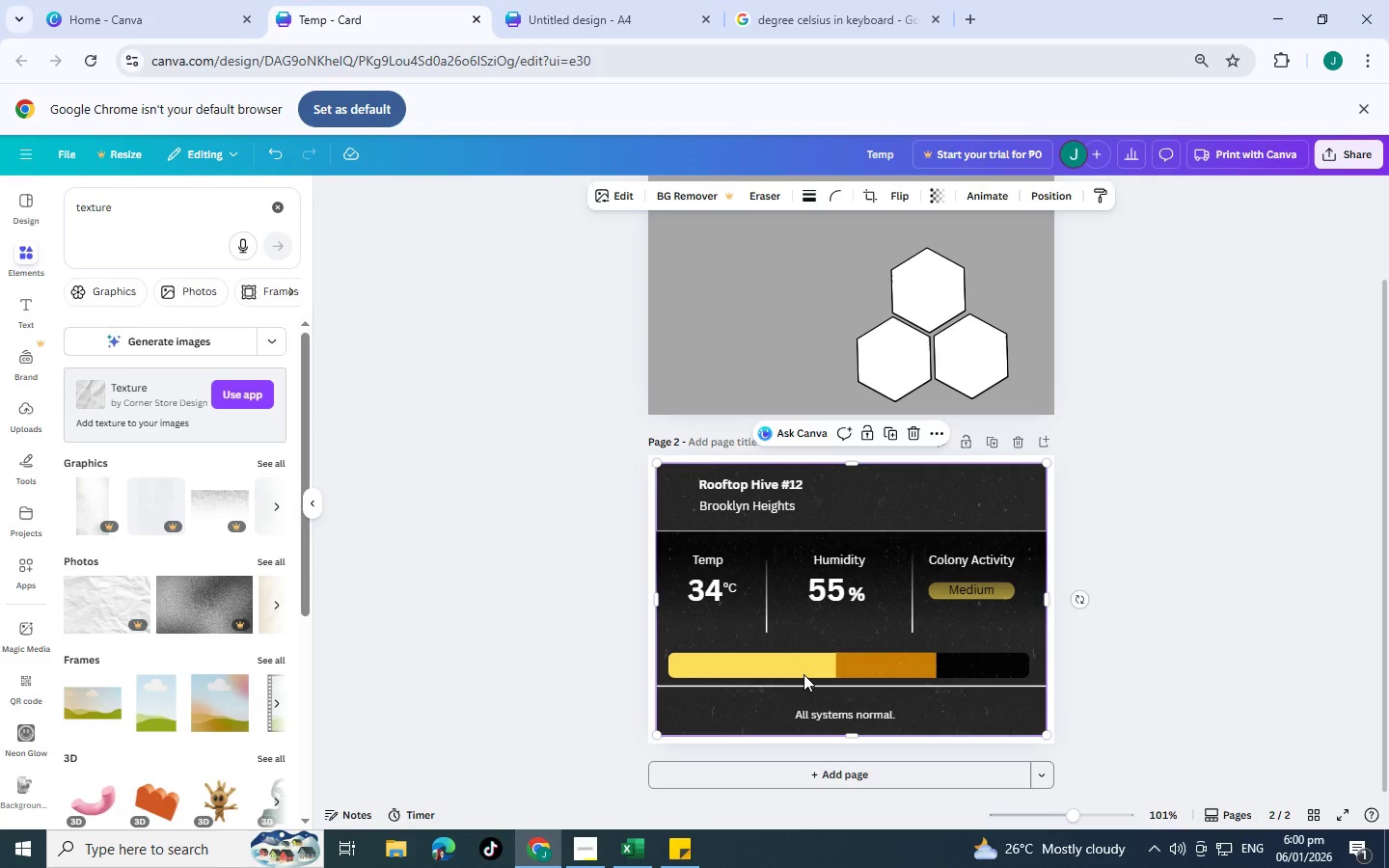 
left_click([803, 674])
 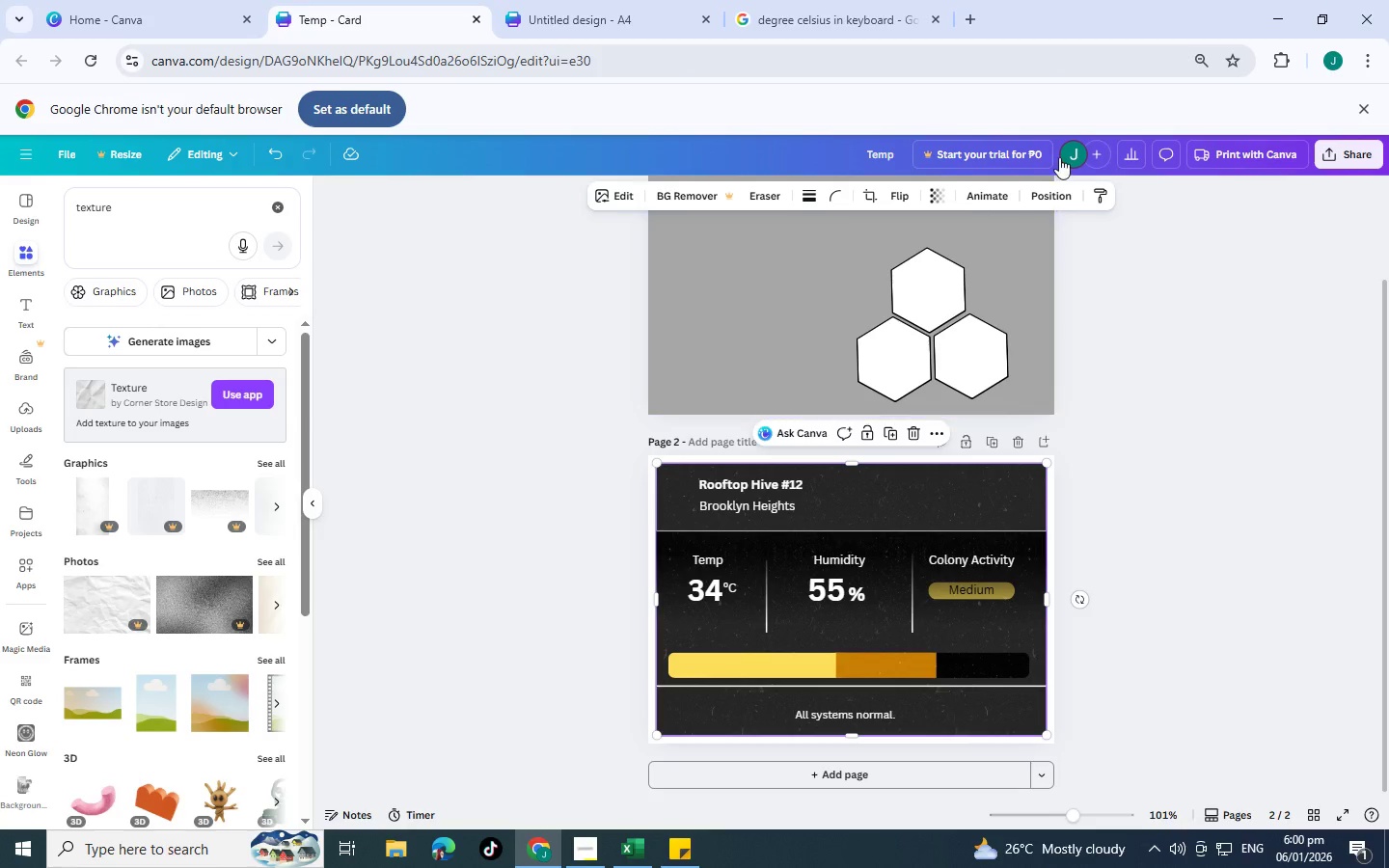 
left_click([1035, 194])
 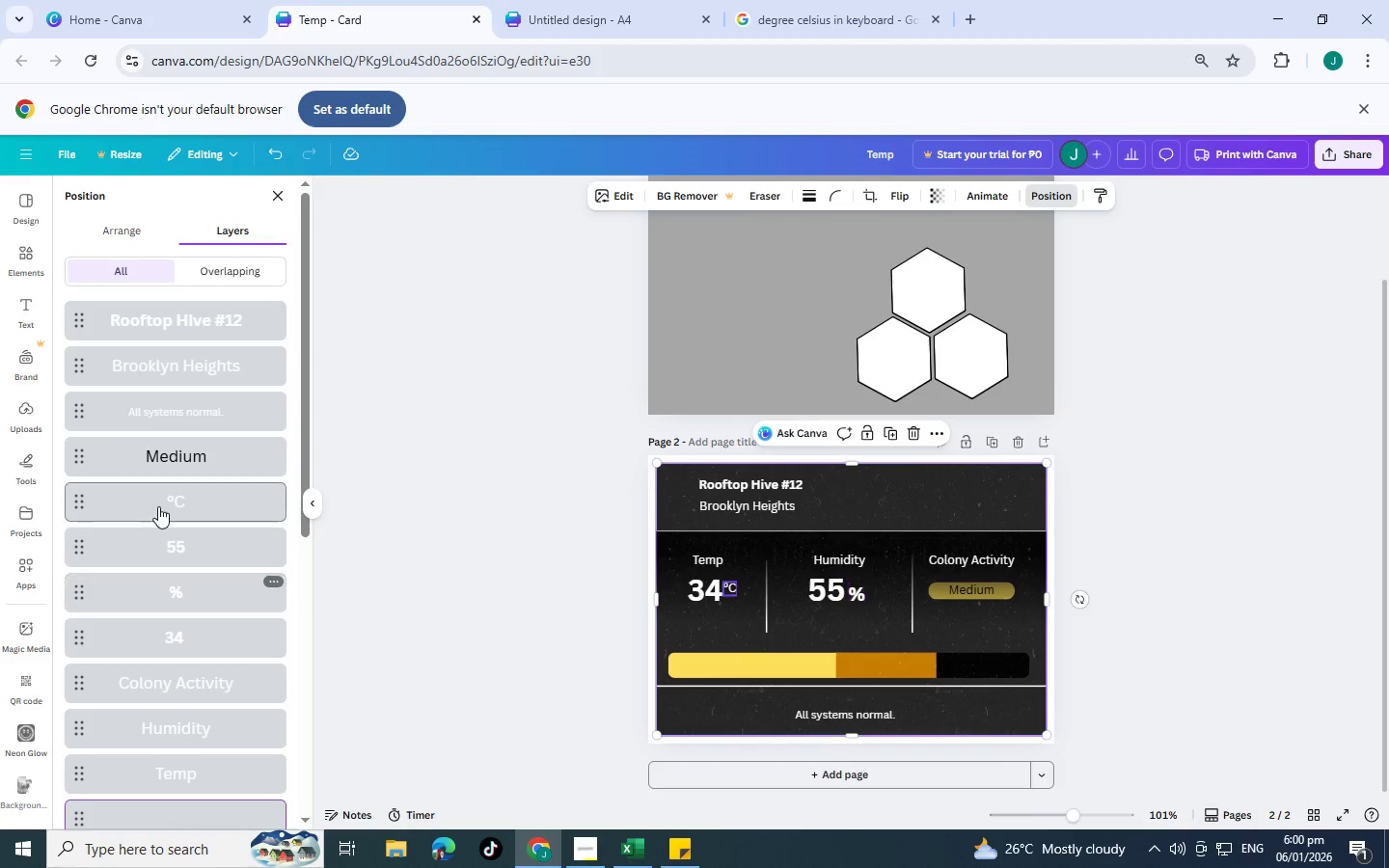 
scroll: coordinate [119, 708], scroll_direction: down, amount: 3.0
 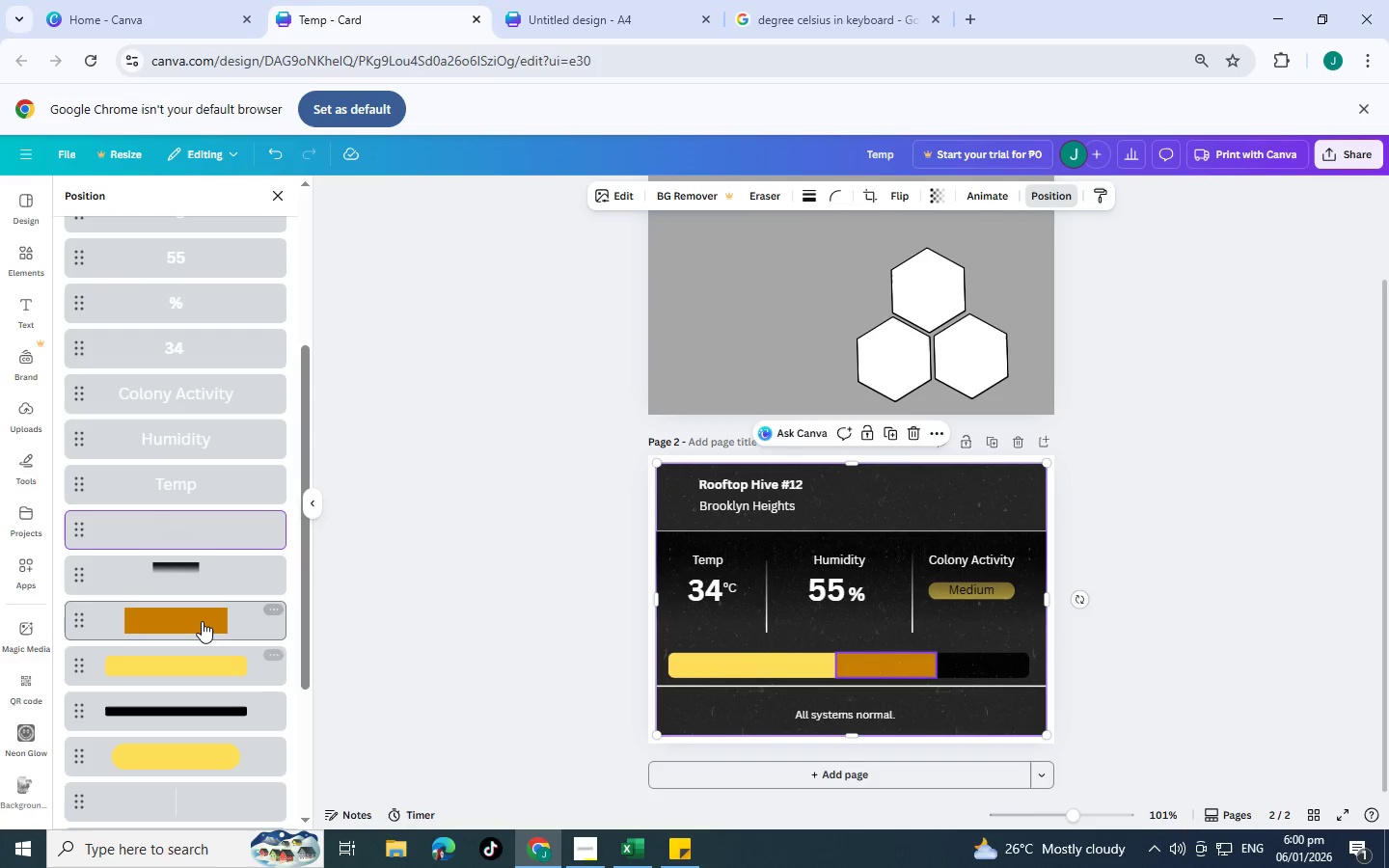 
left_click([204, 671])
 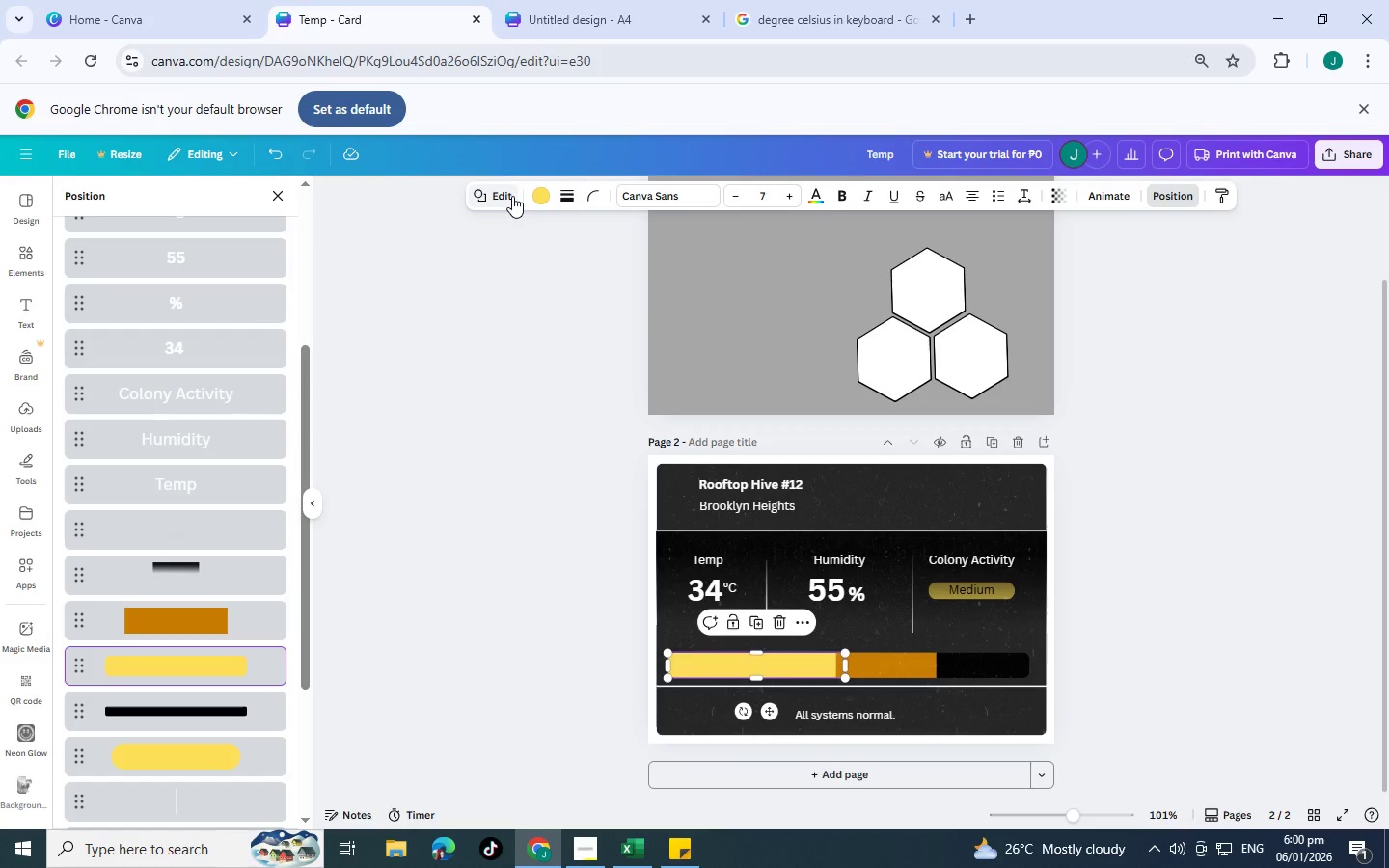 
wait(13.16)
 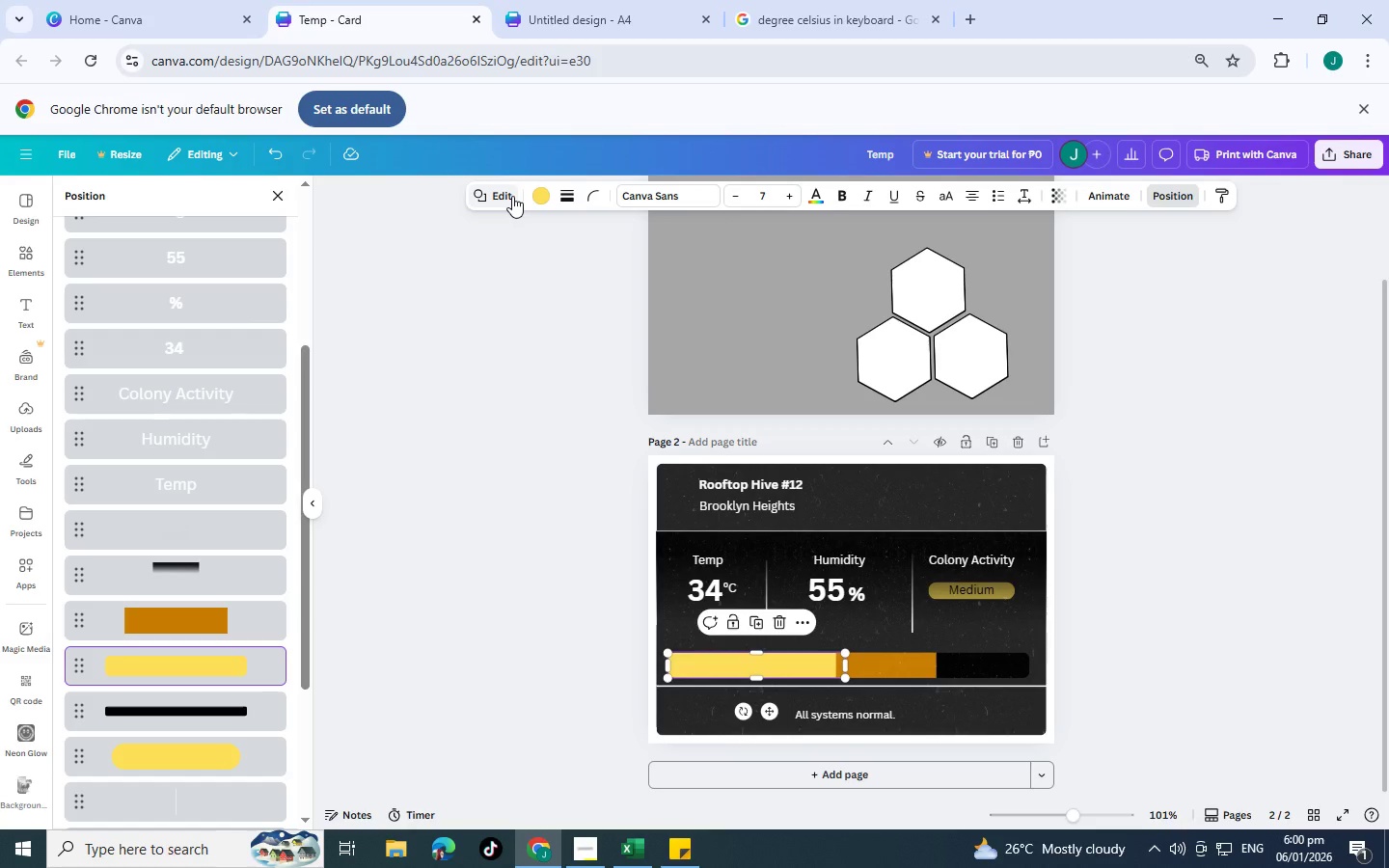 
left_click([512, 196])
 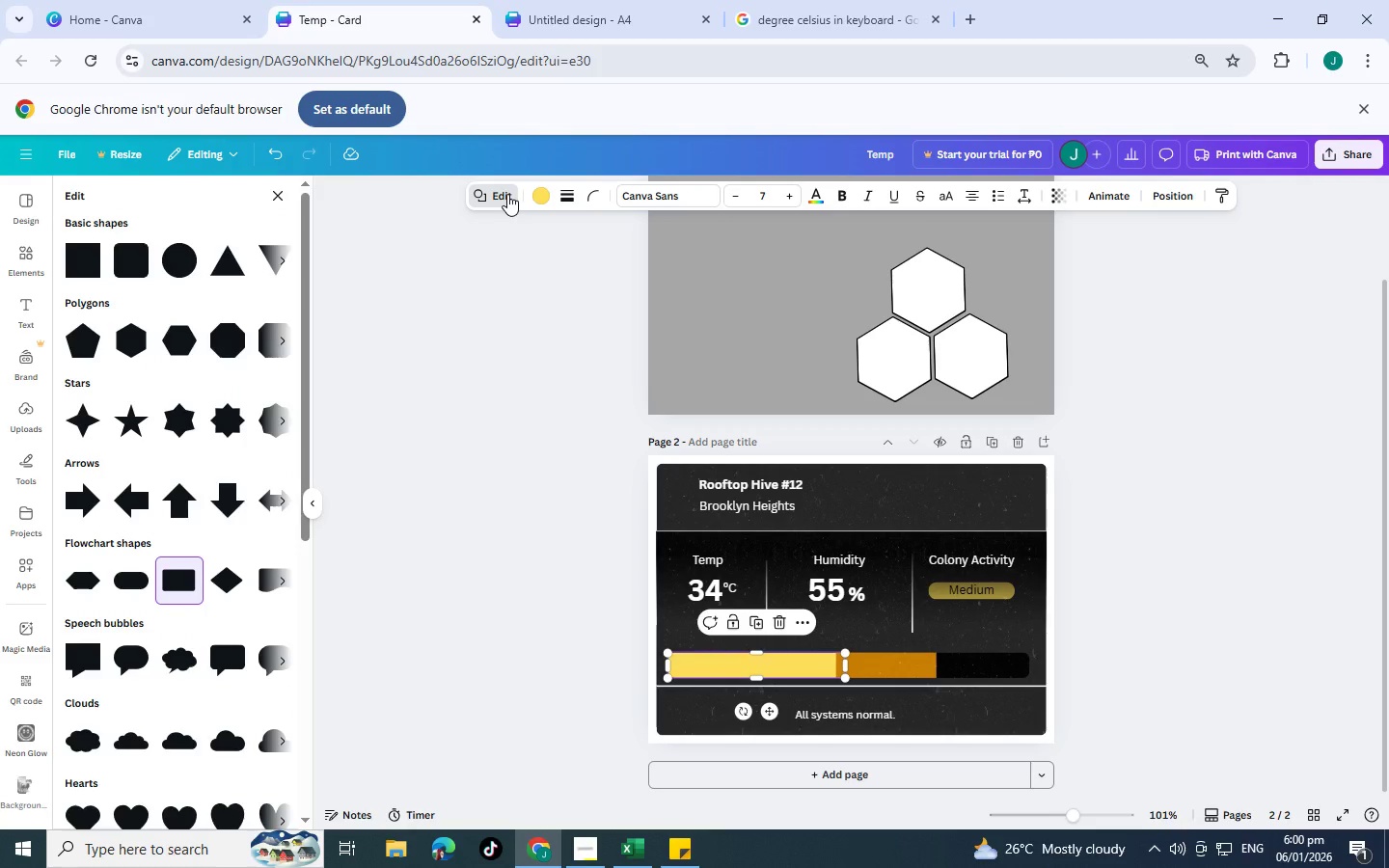 
left_click([541, 197])
 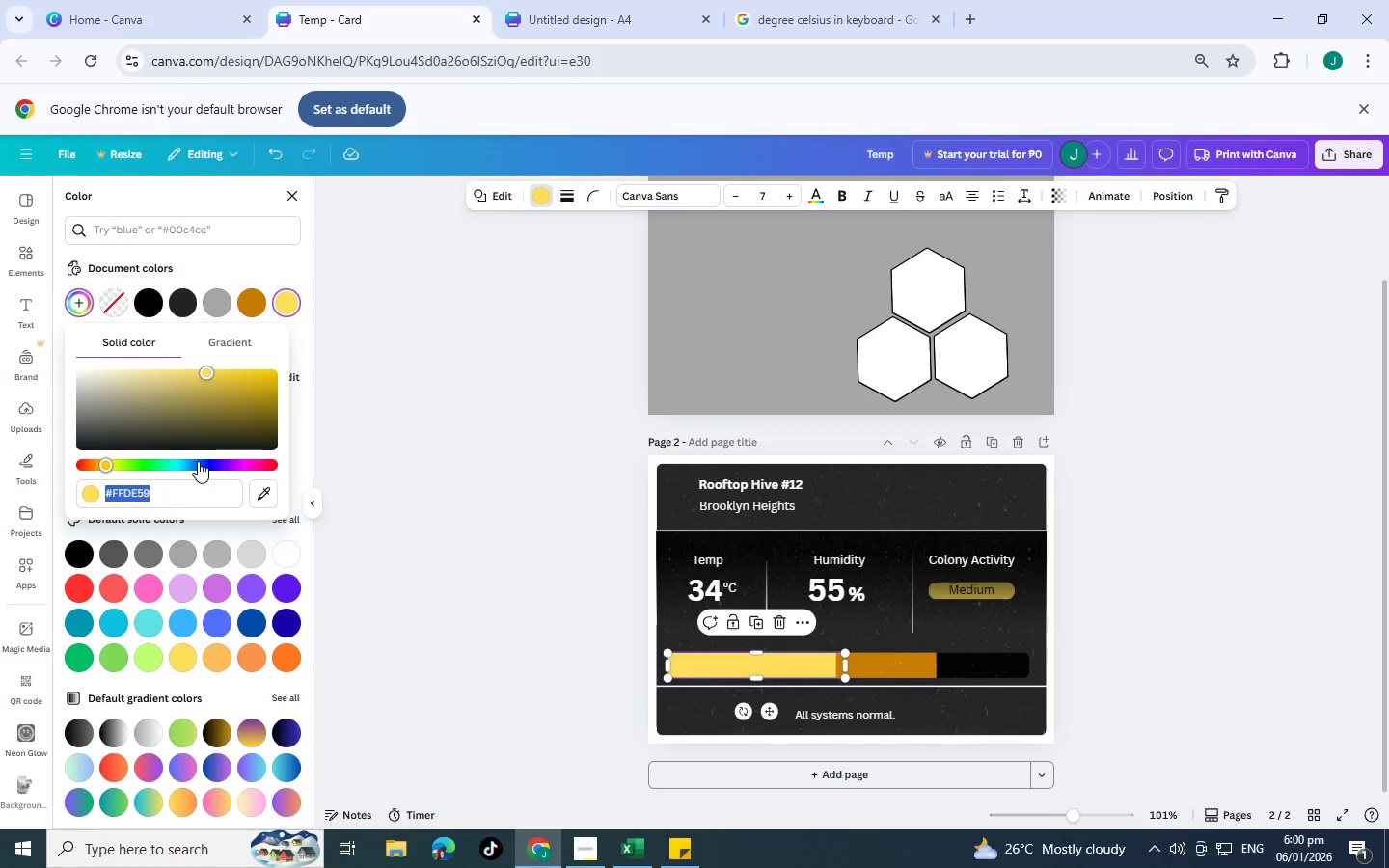 
type(f2a900)
 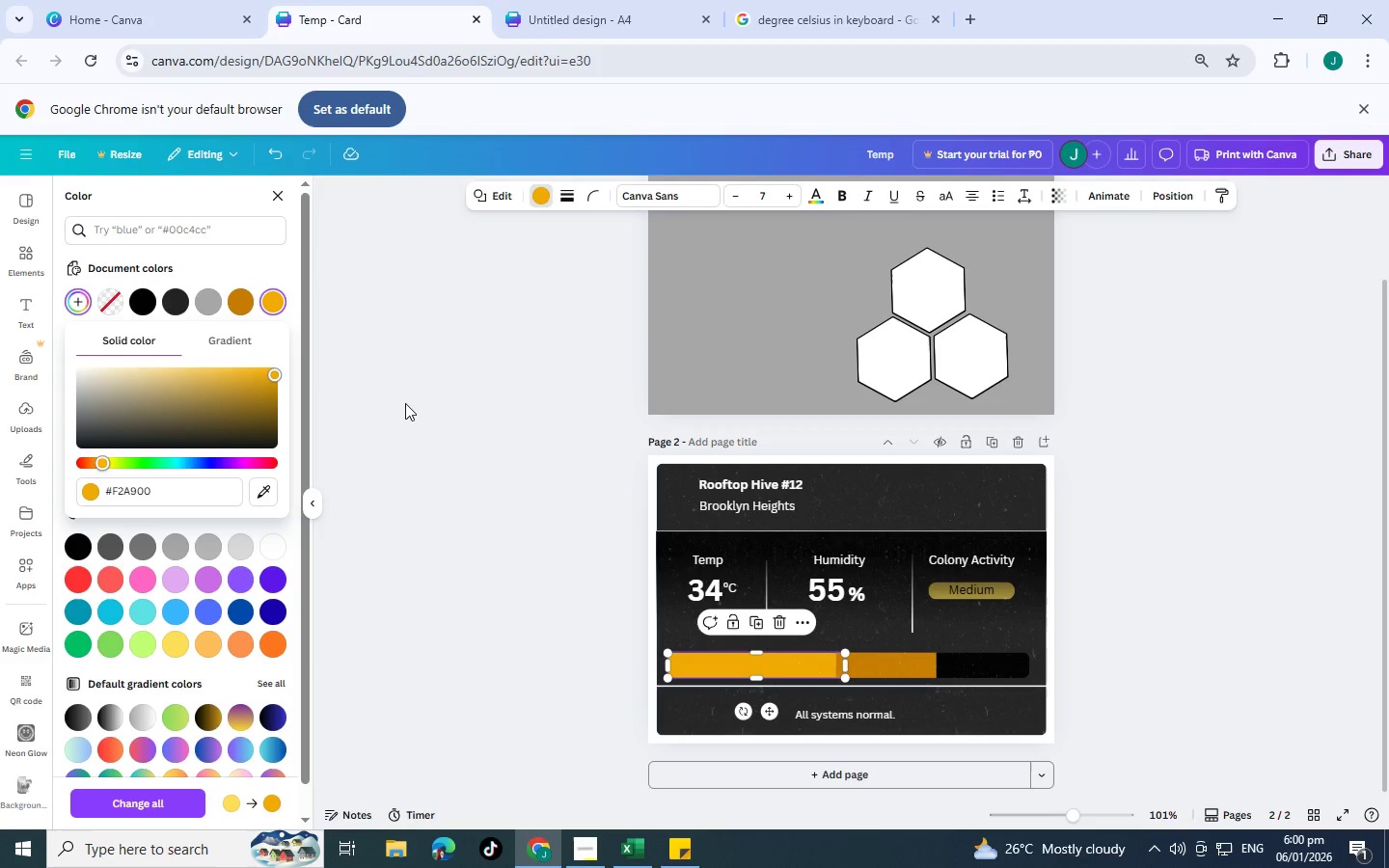 
wait(7.95)
 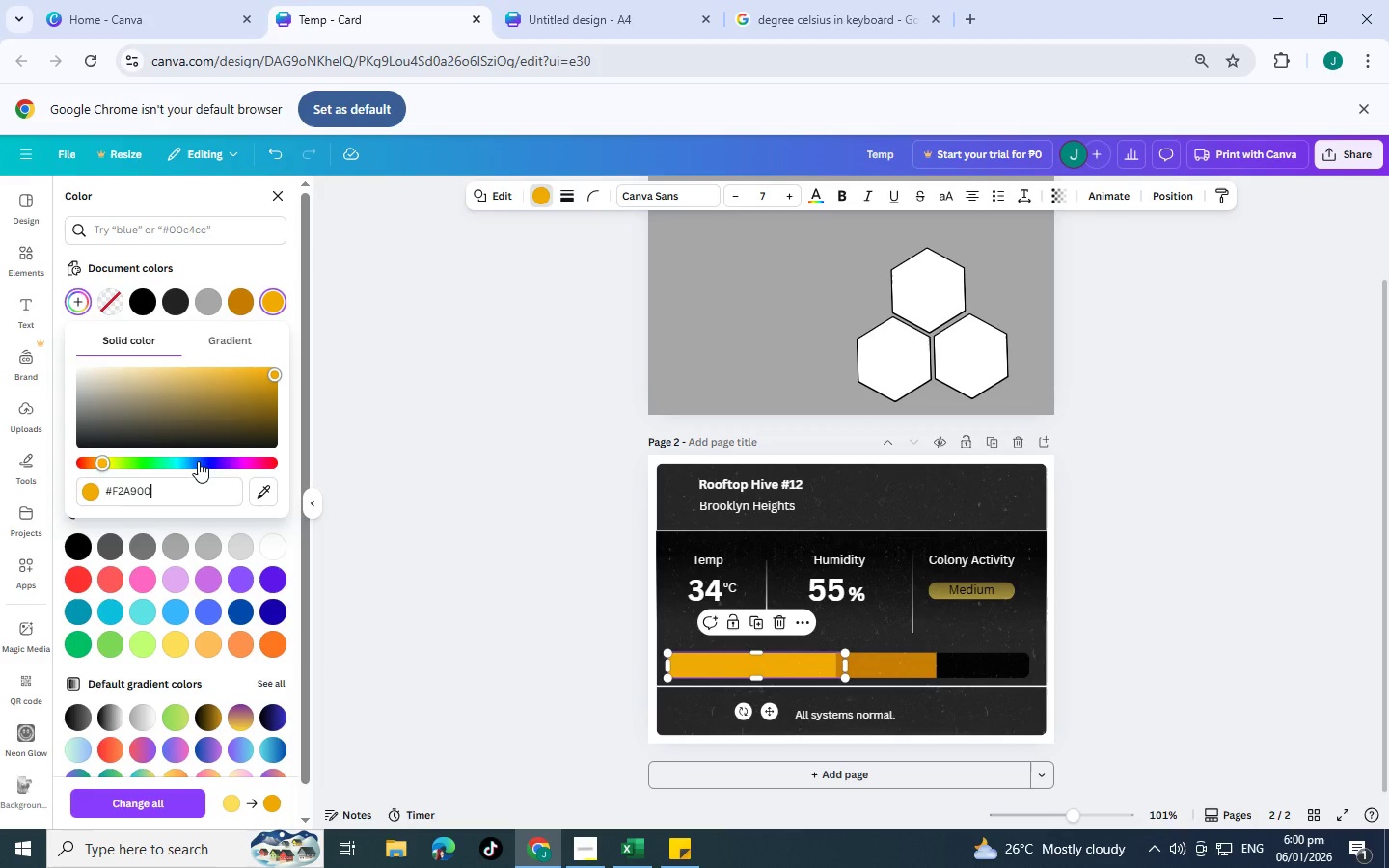 
scroll: coordinate [624, 525], scroll_direction: up, amount: 2.0
 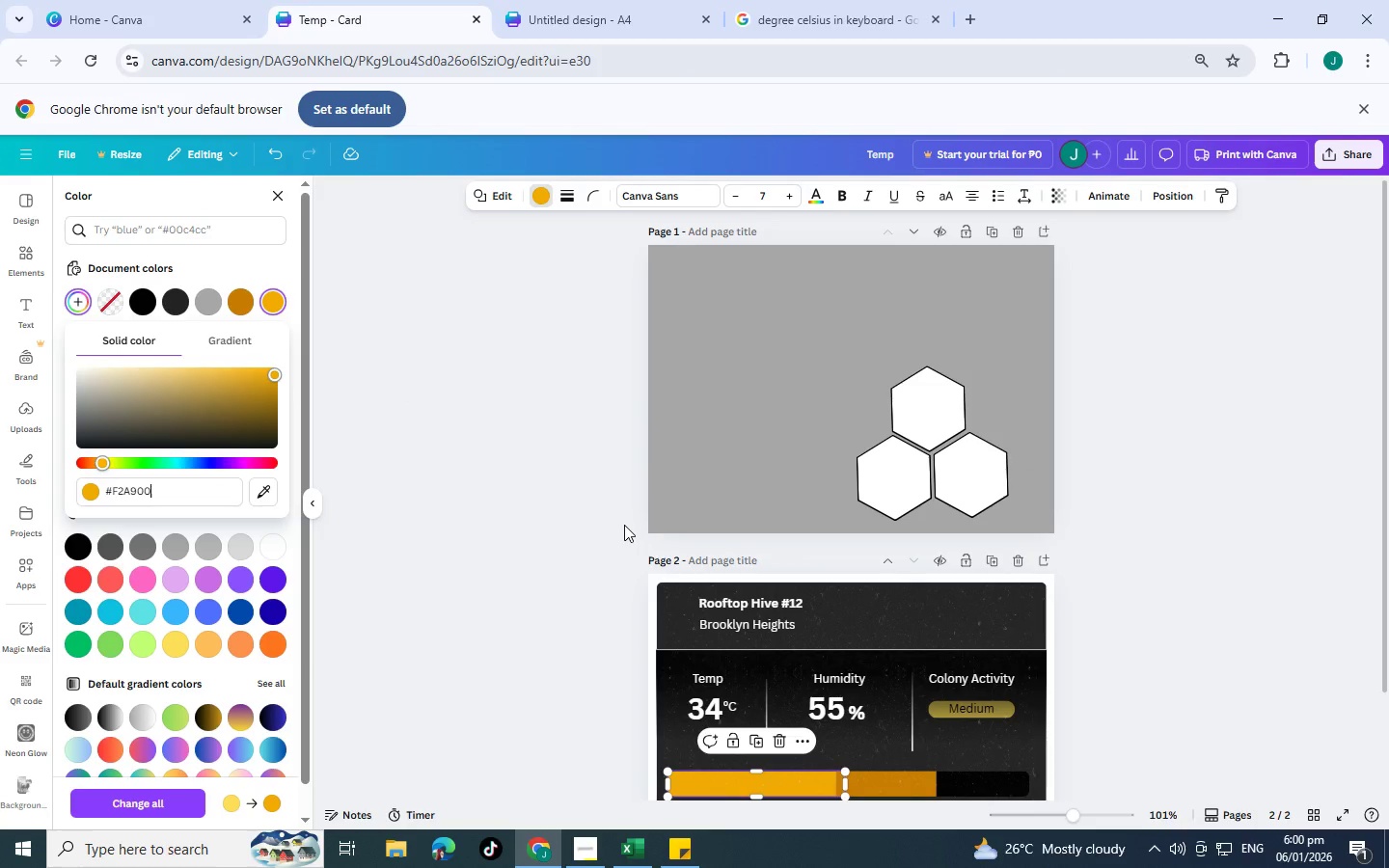 
wait(8.2)
 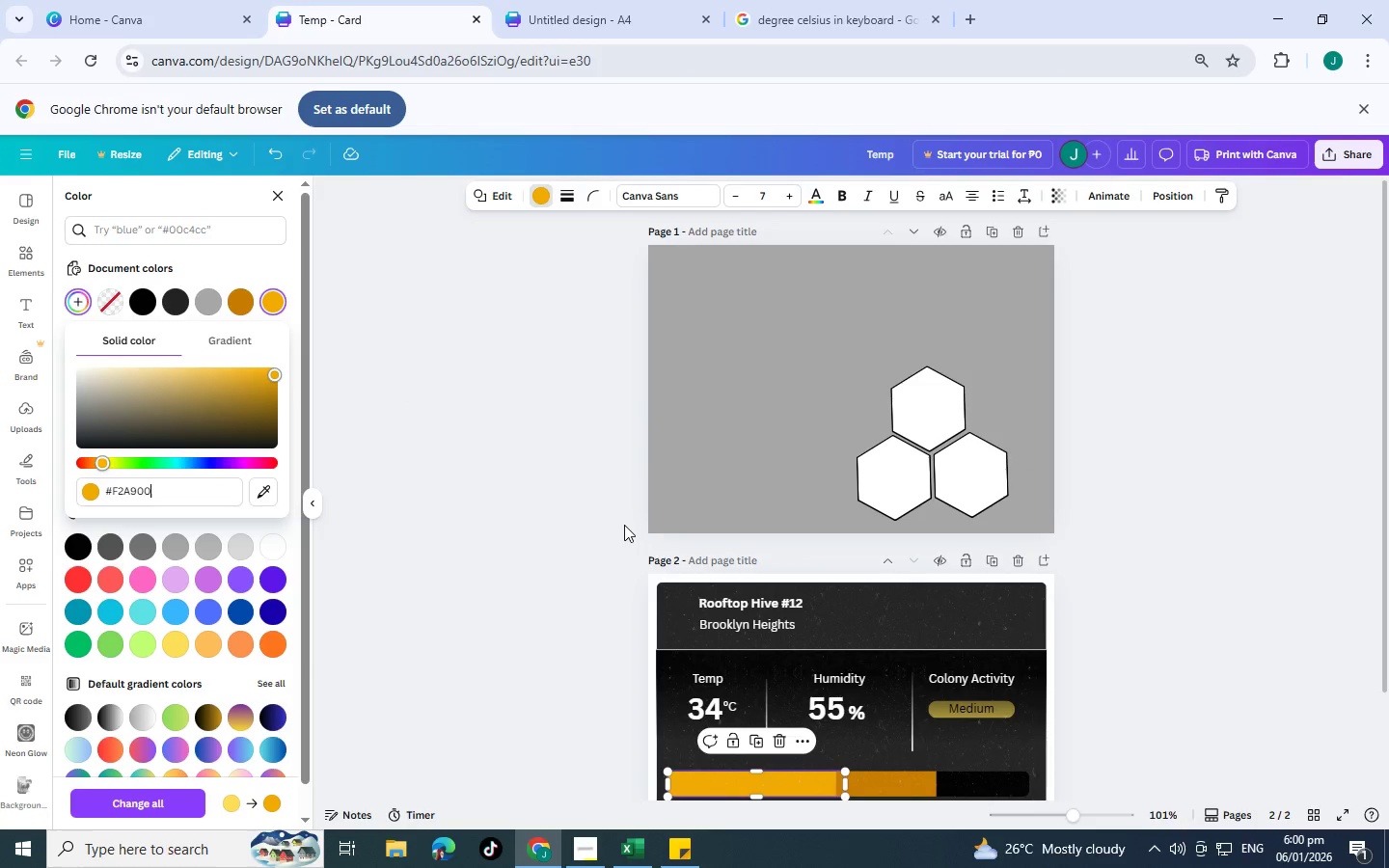 
left_click([902, 775])
 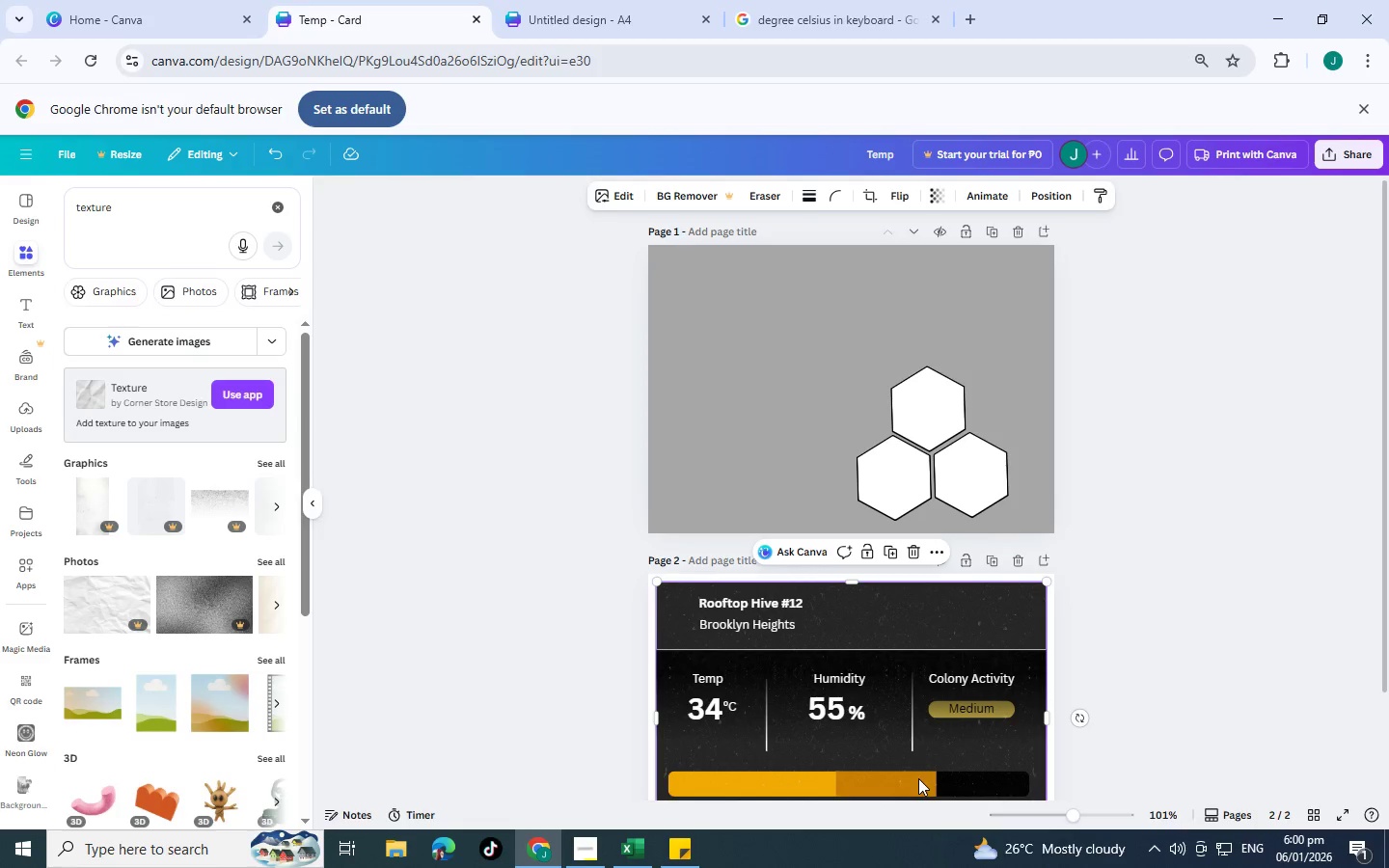 
left_click([918, 778])
 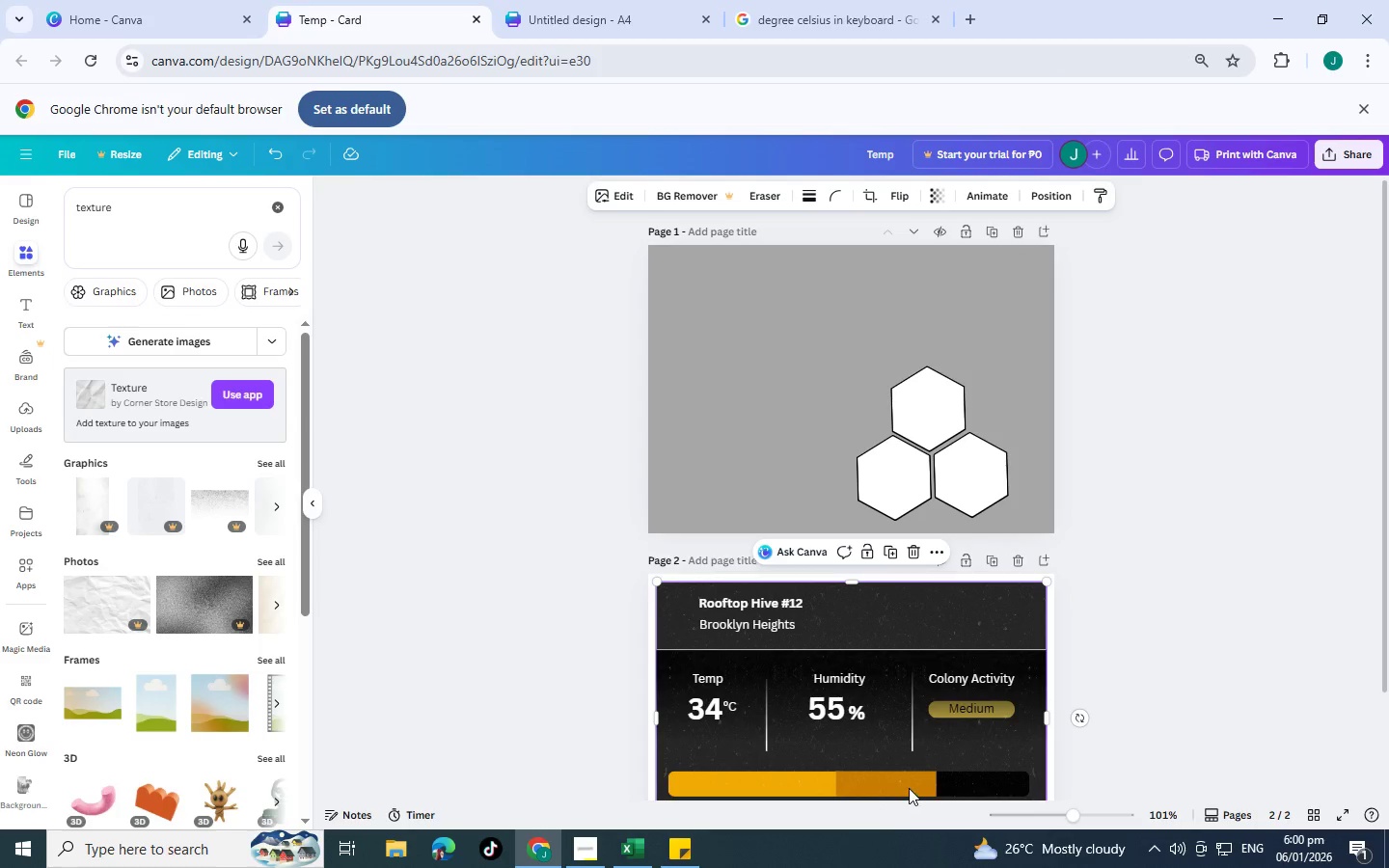 
left_click([908, 787])
 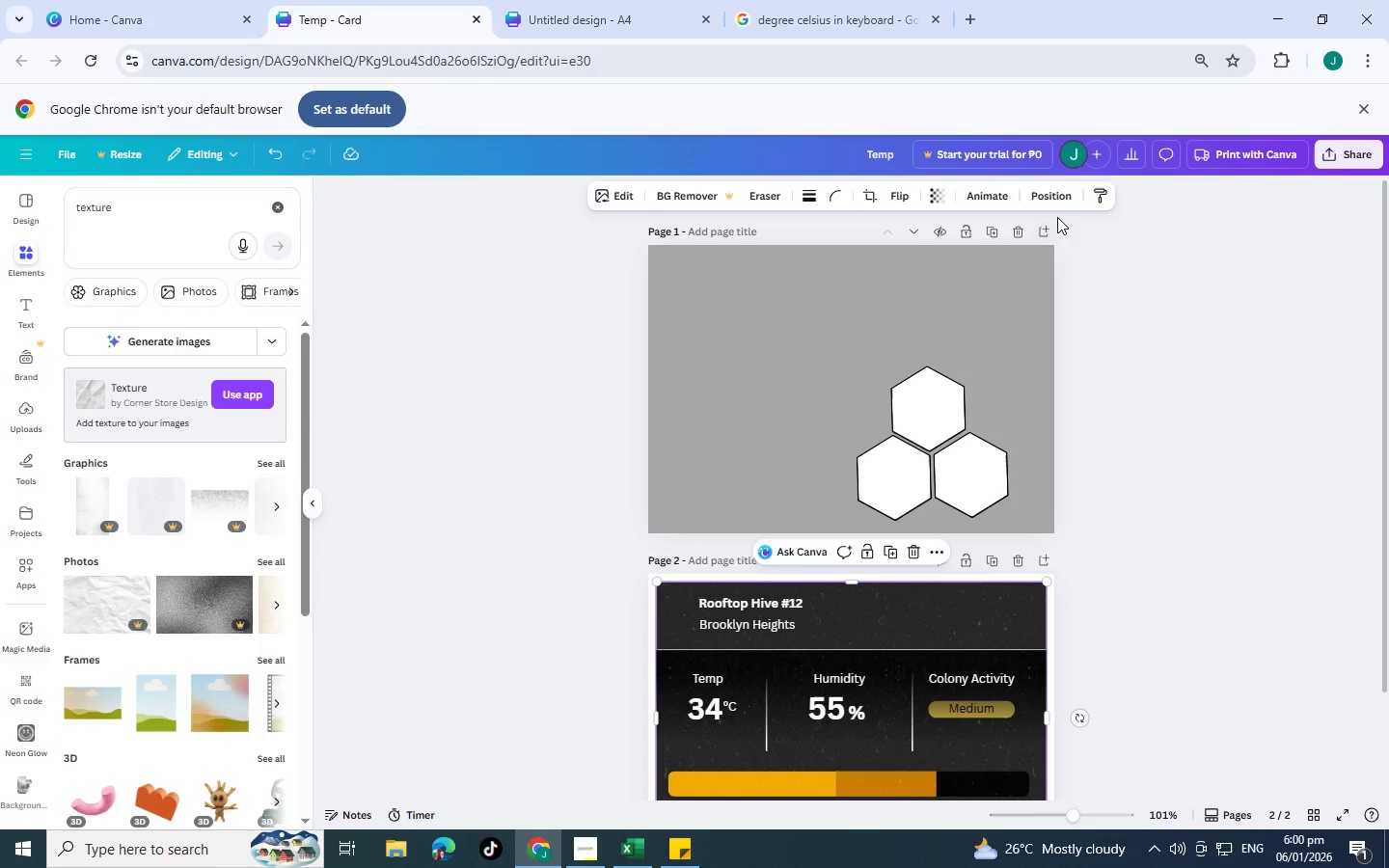 
left_click([1066, 192])
 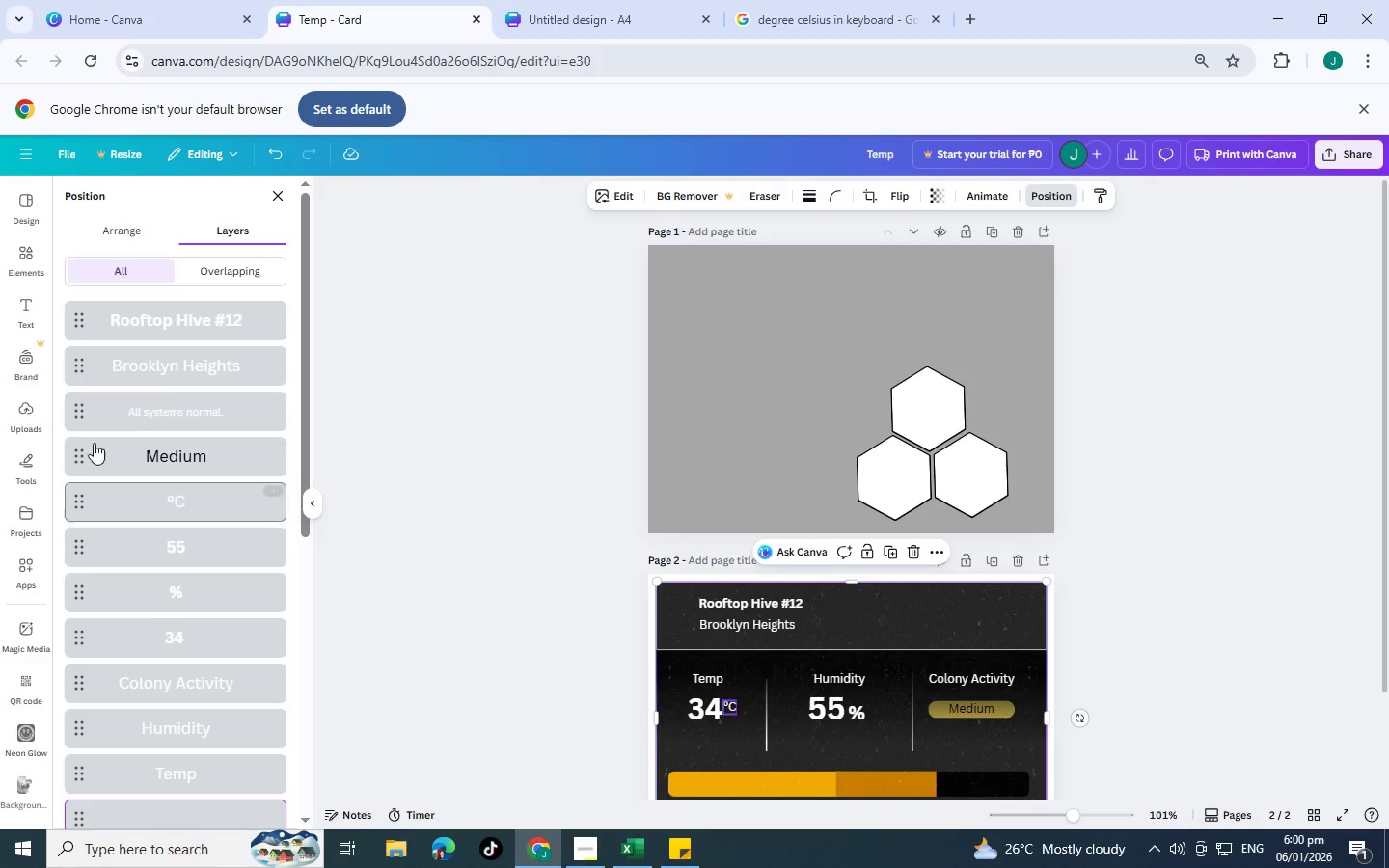 
scroll: coordinate [188, 503], scroll_direction: down, amount: 3.0
 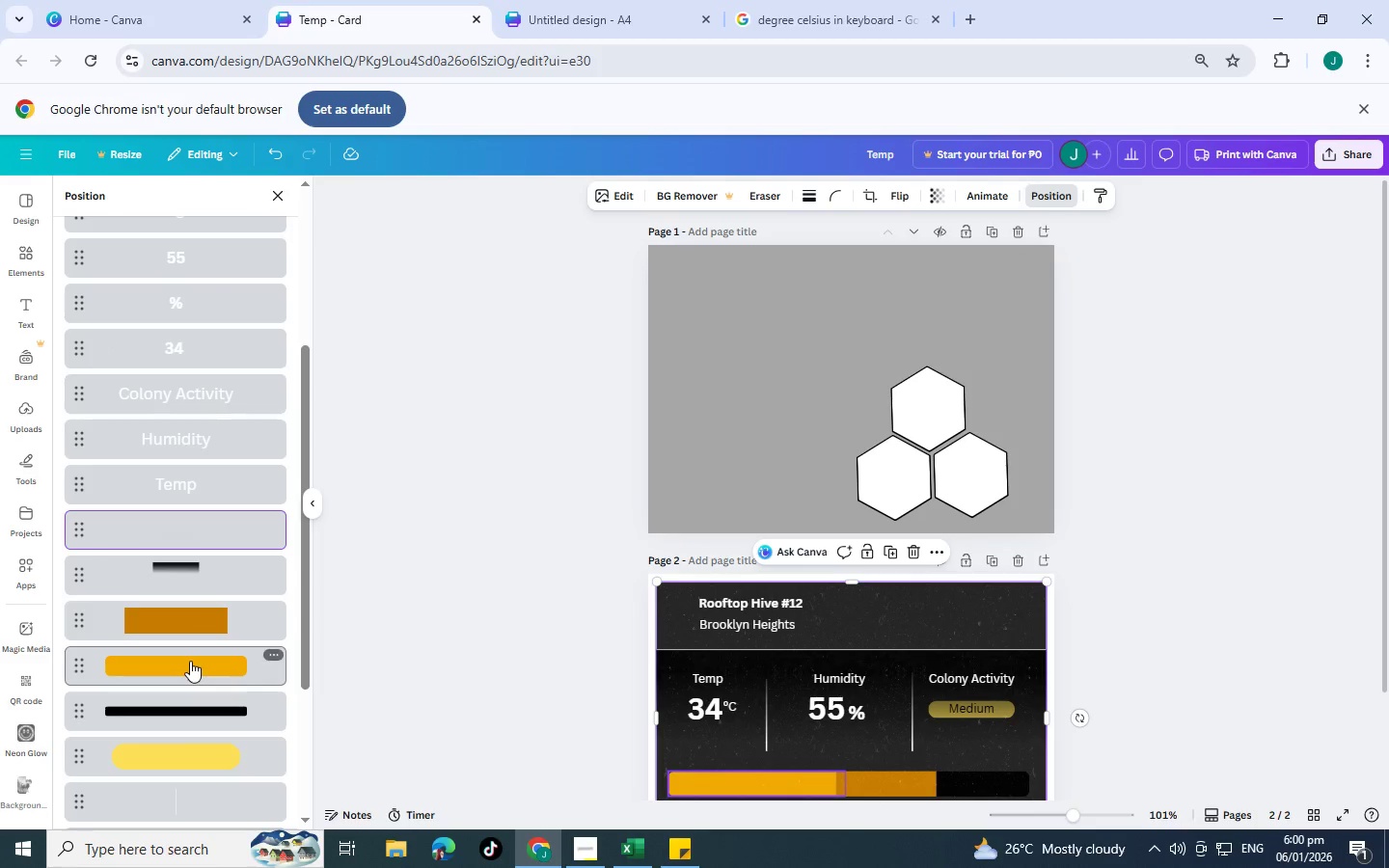 
left_click([186, 618])
 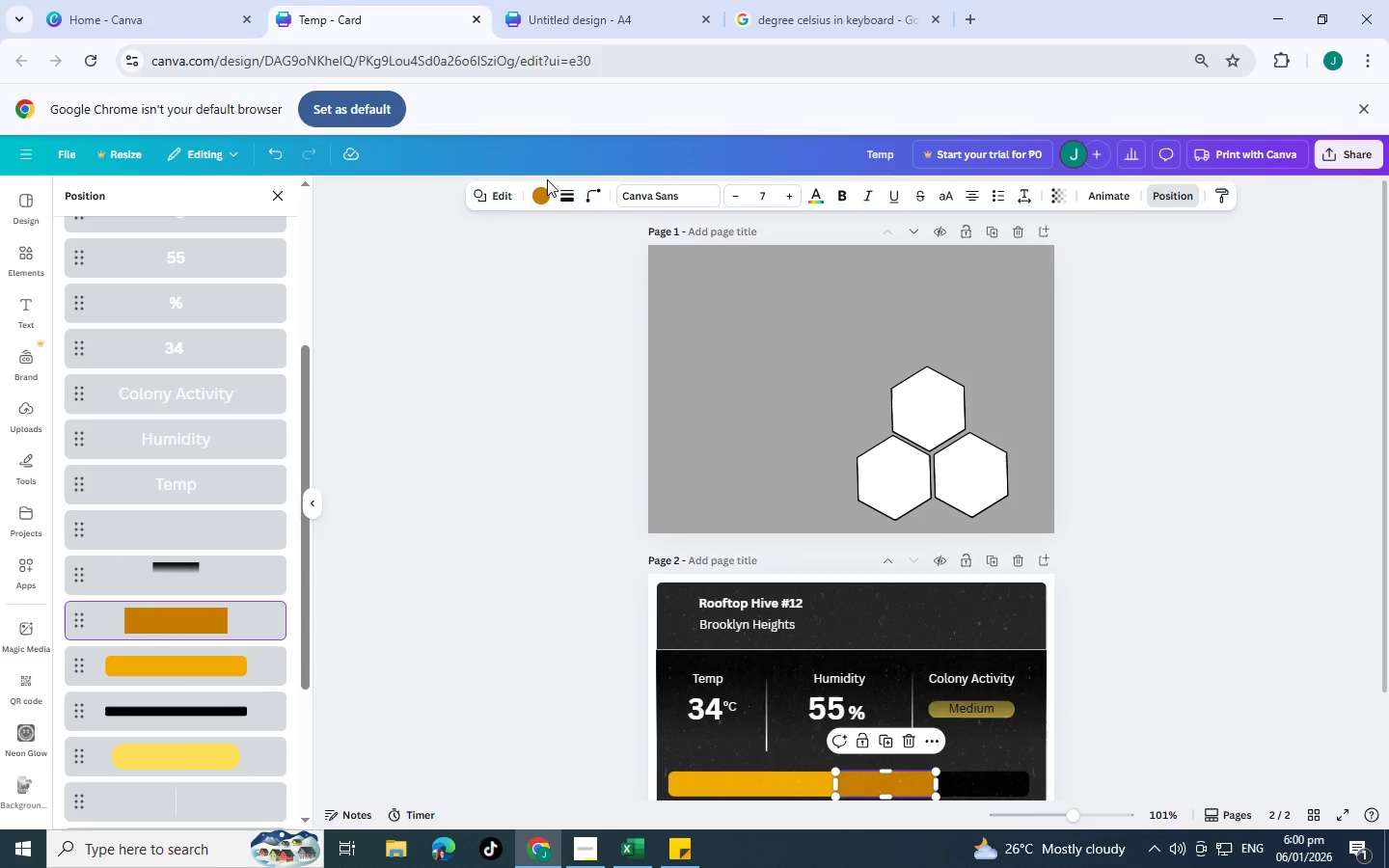 
left_click([543, 197])
 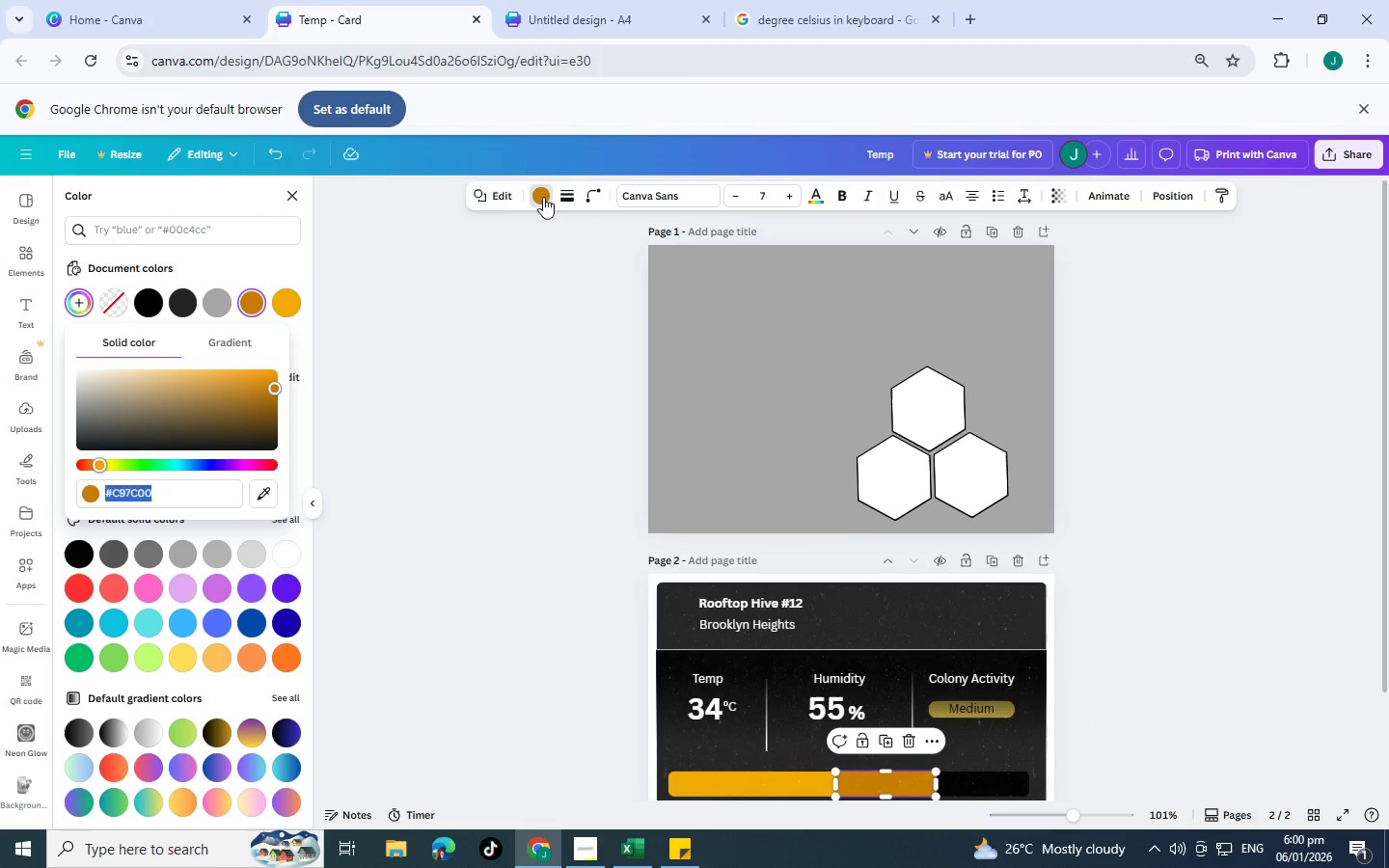 
left_click([543, 197])
 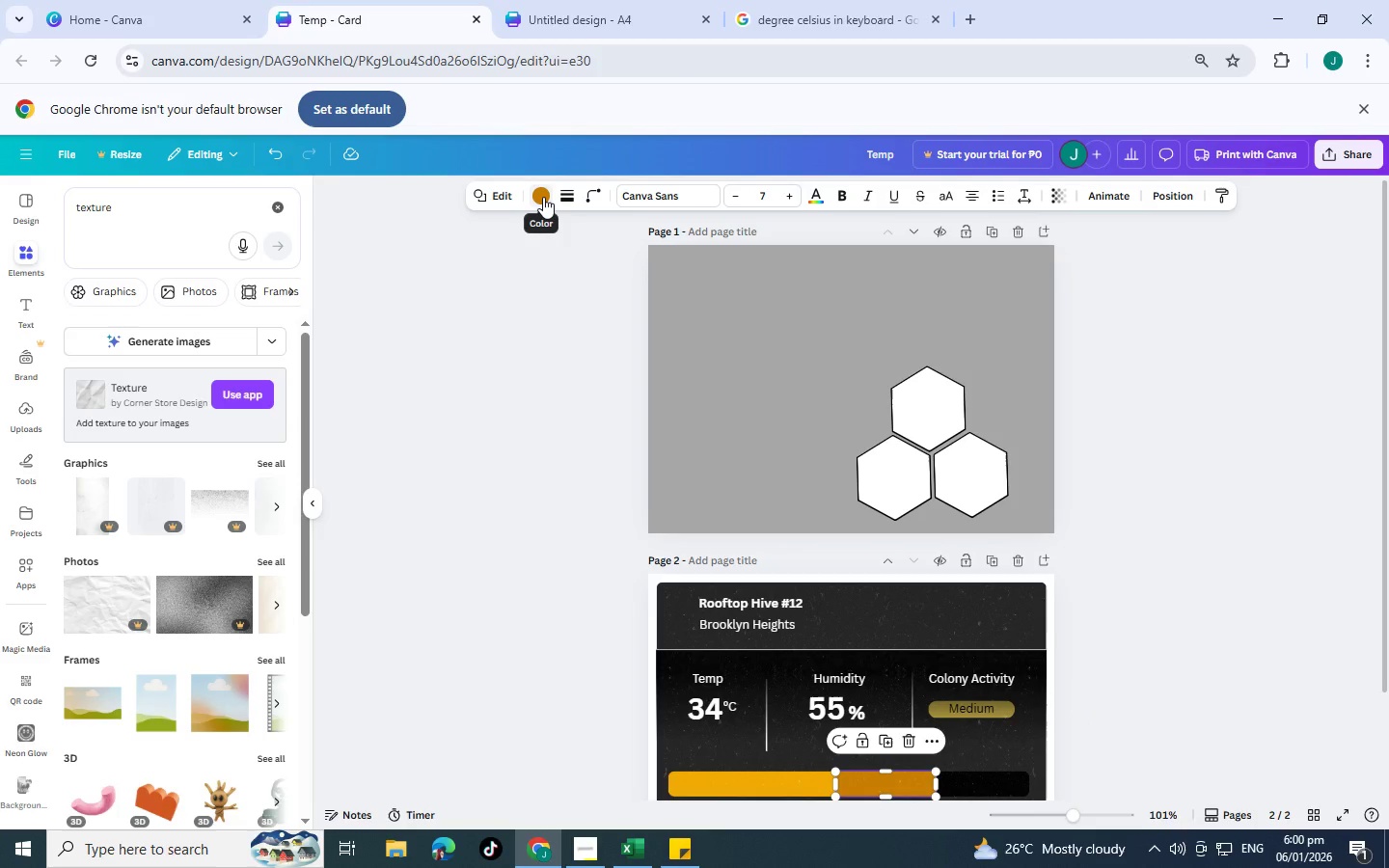 
left_click([543, 197])
 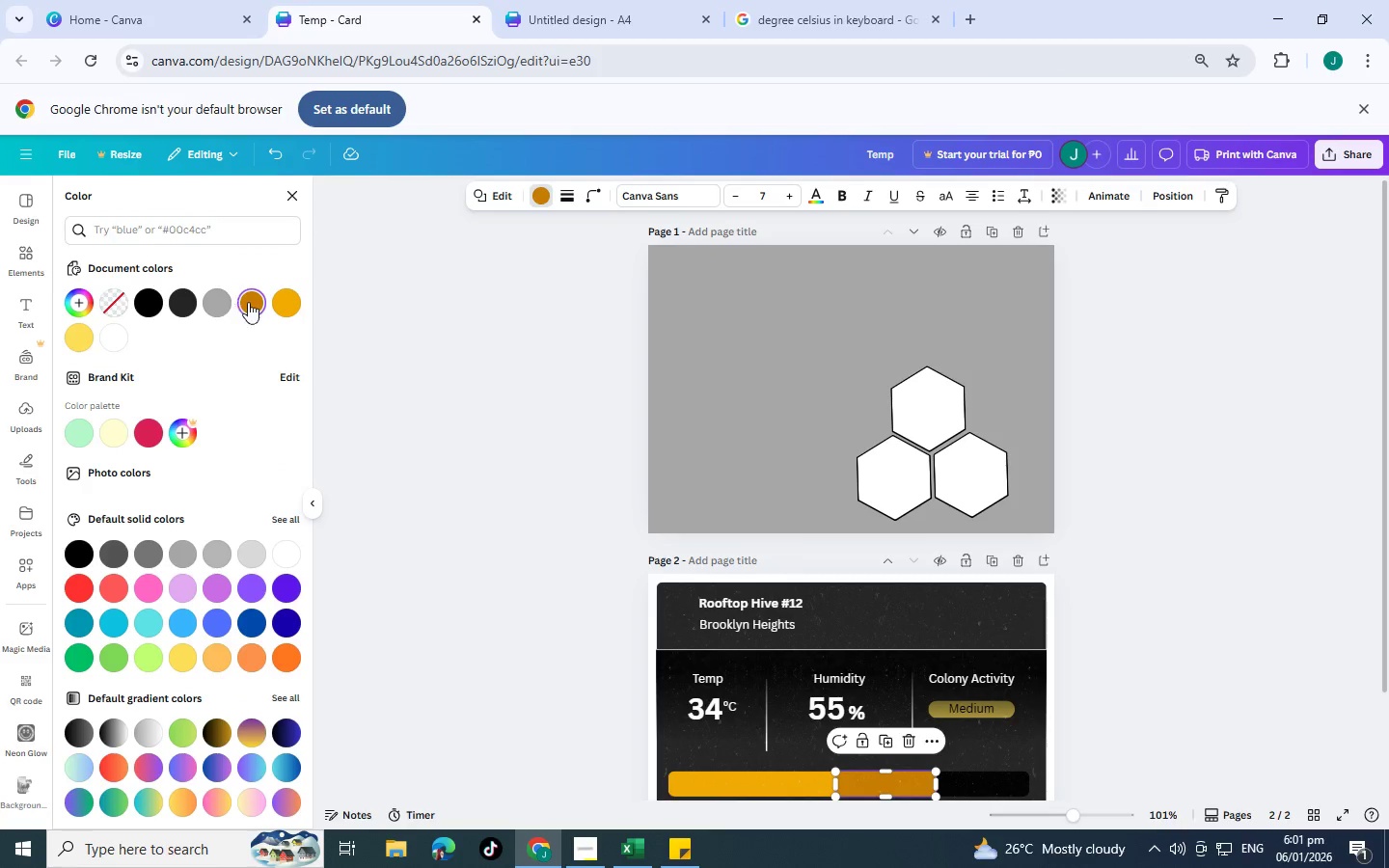 
left_click([256, 300])
 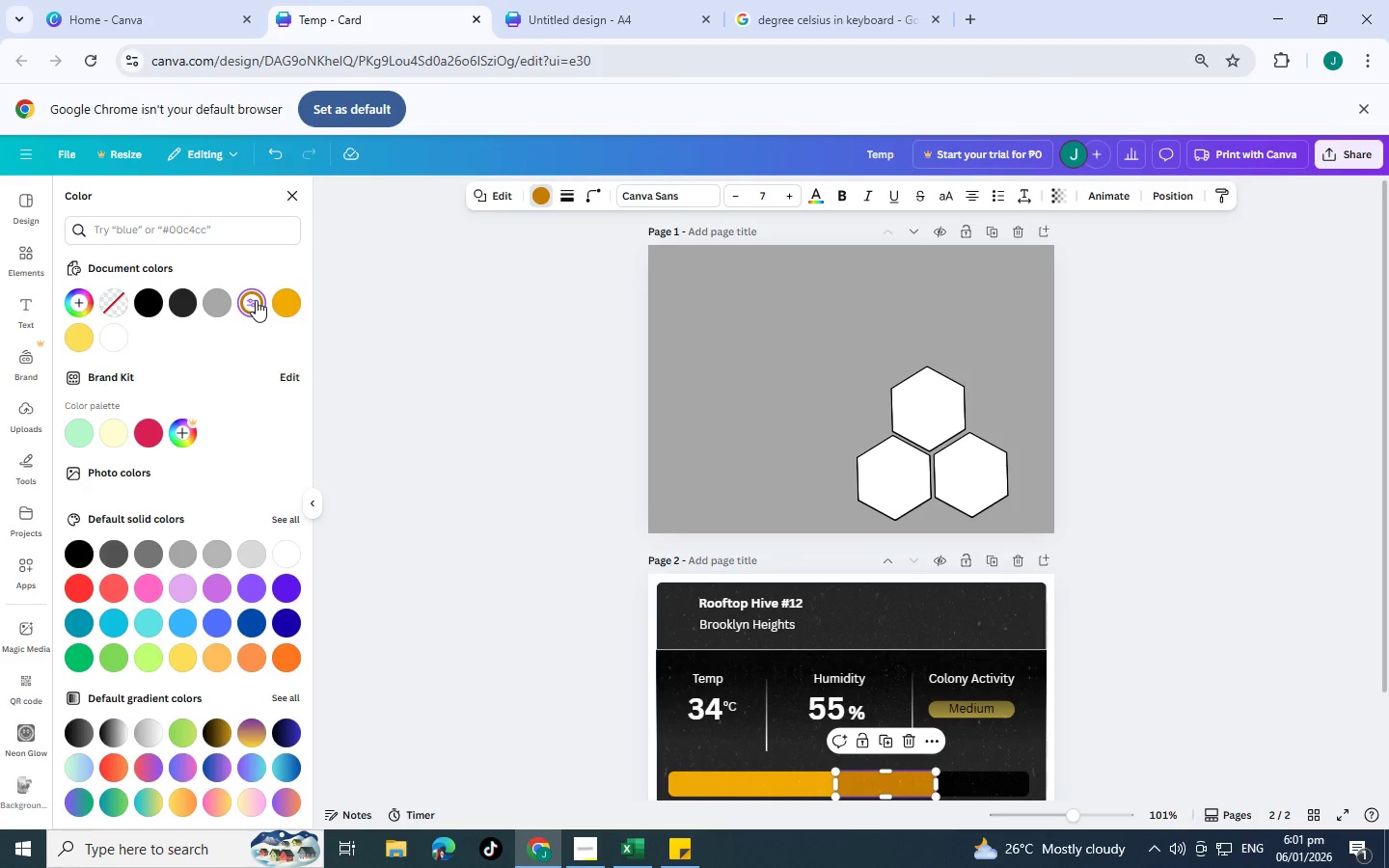 
left_click([256, 300])
 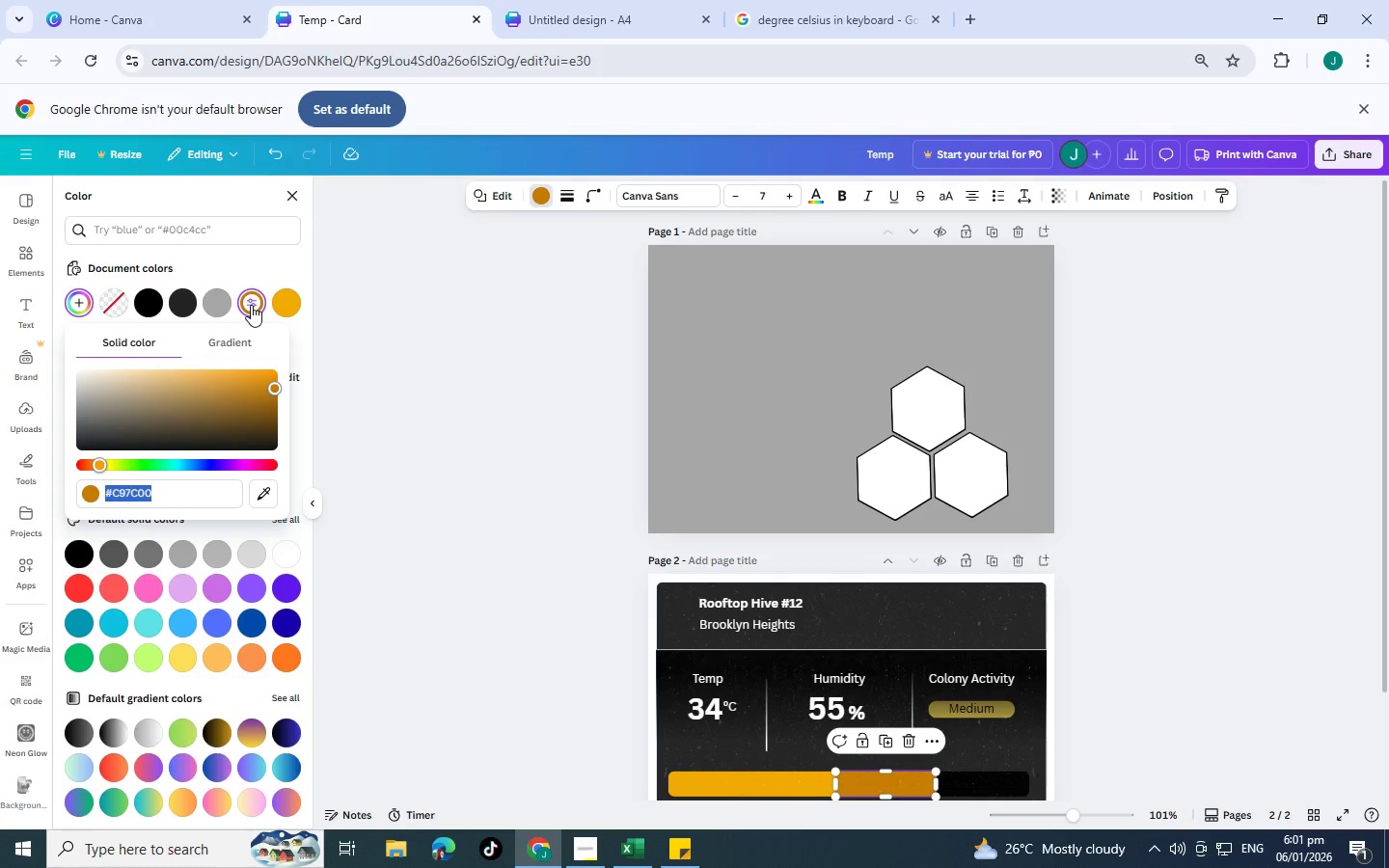 
wait(19.42)
 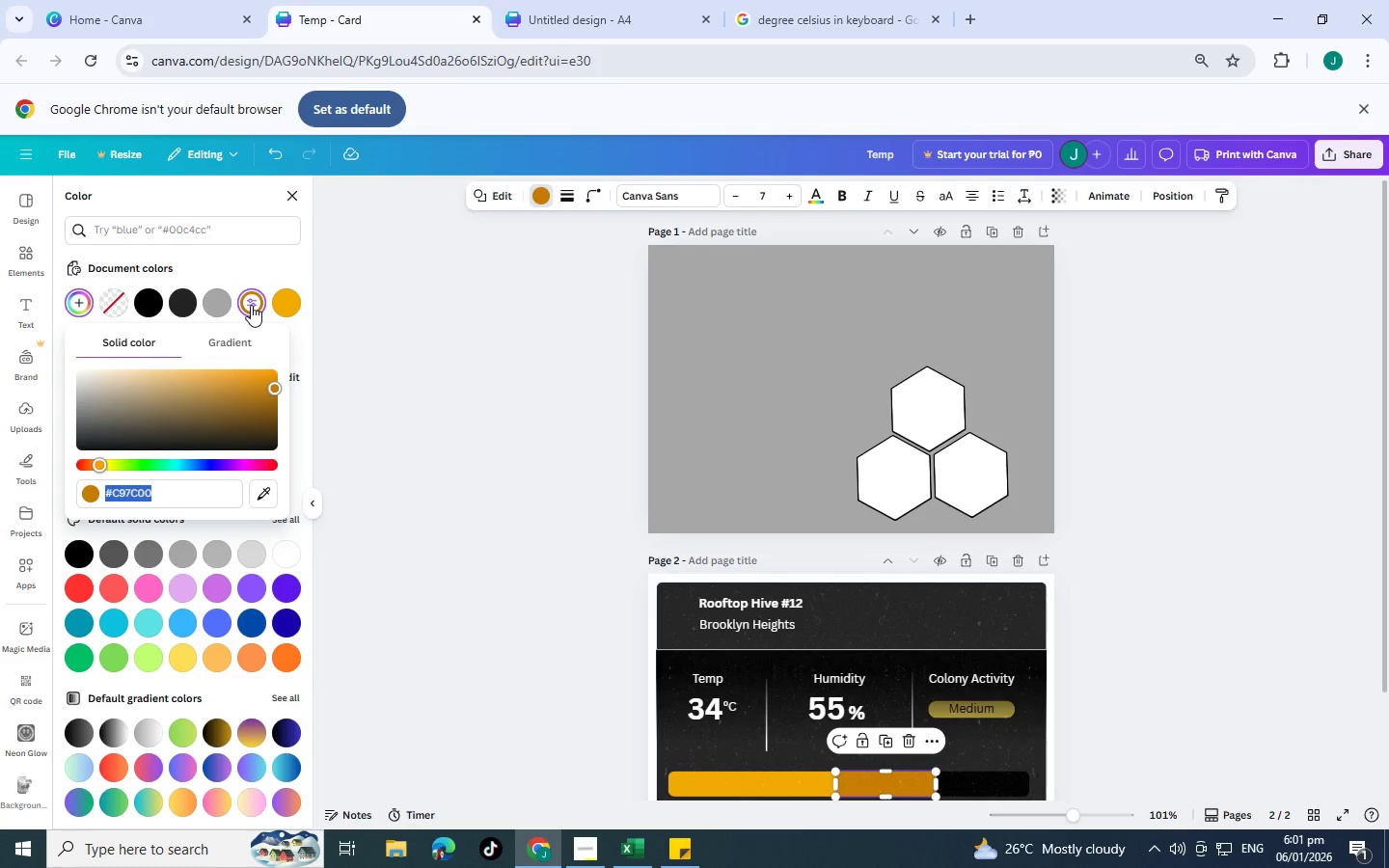 
type(3fa7a1)
 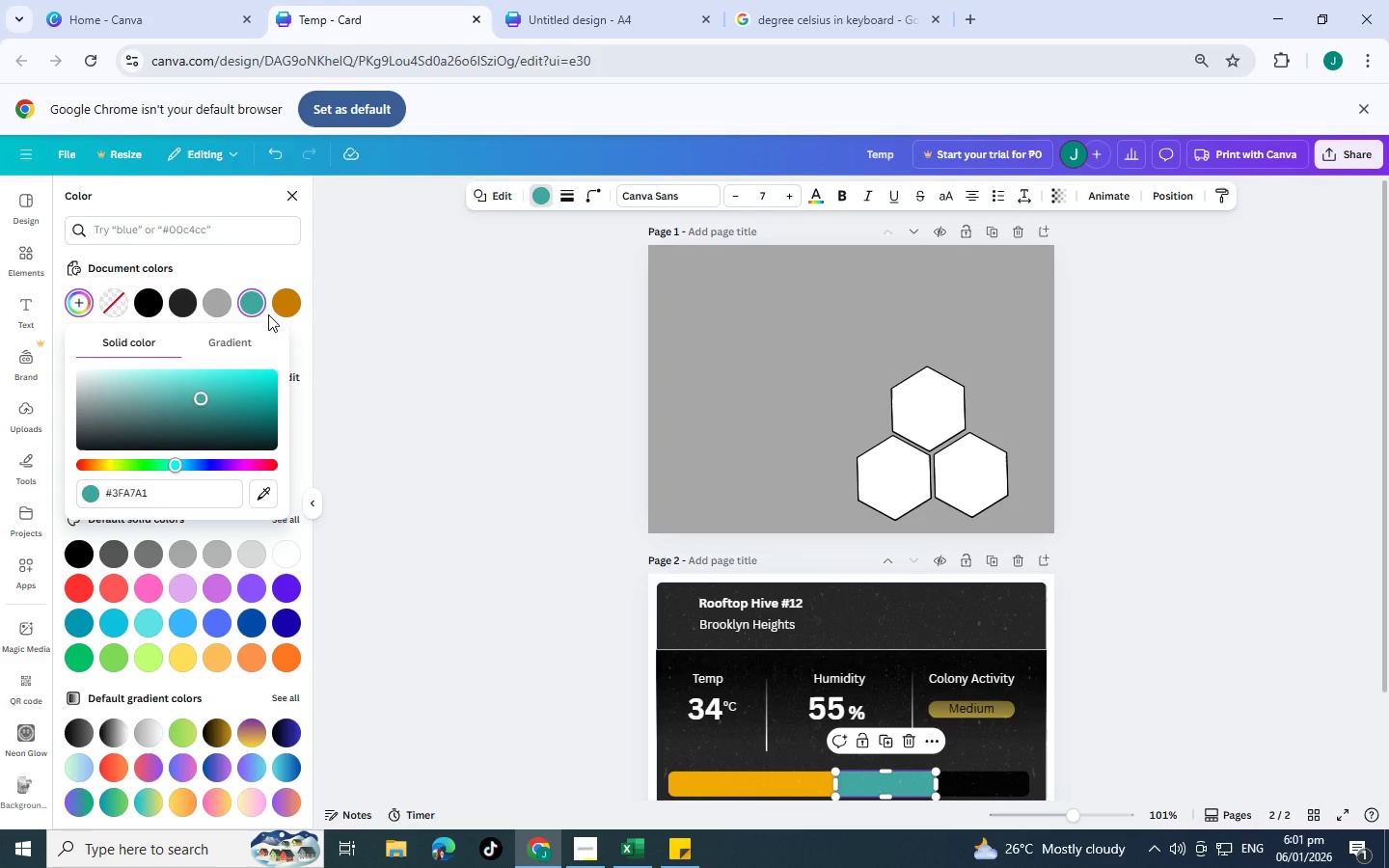 
wait(5.03)
 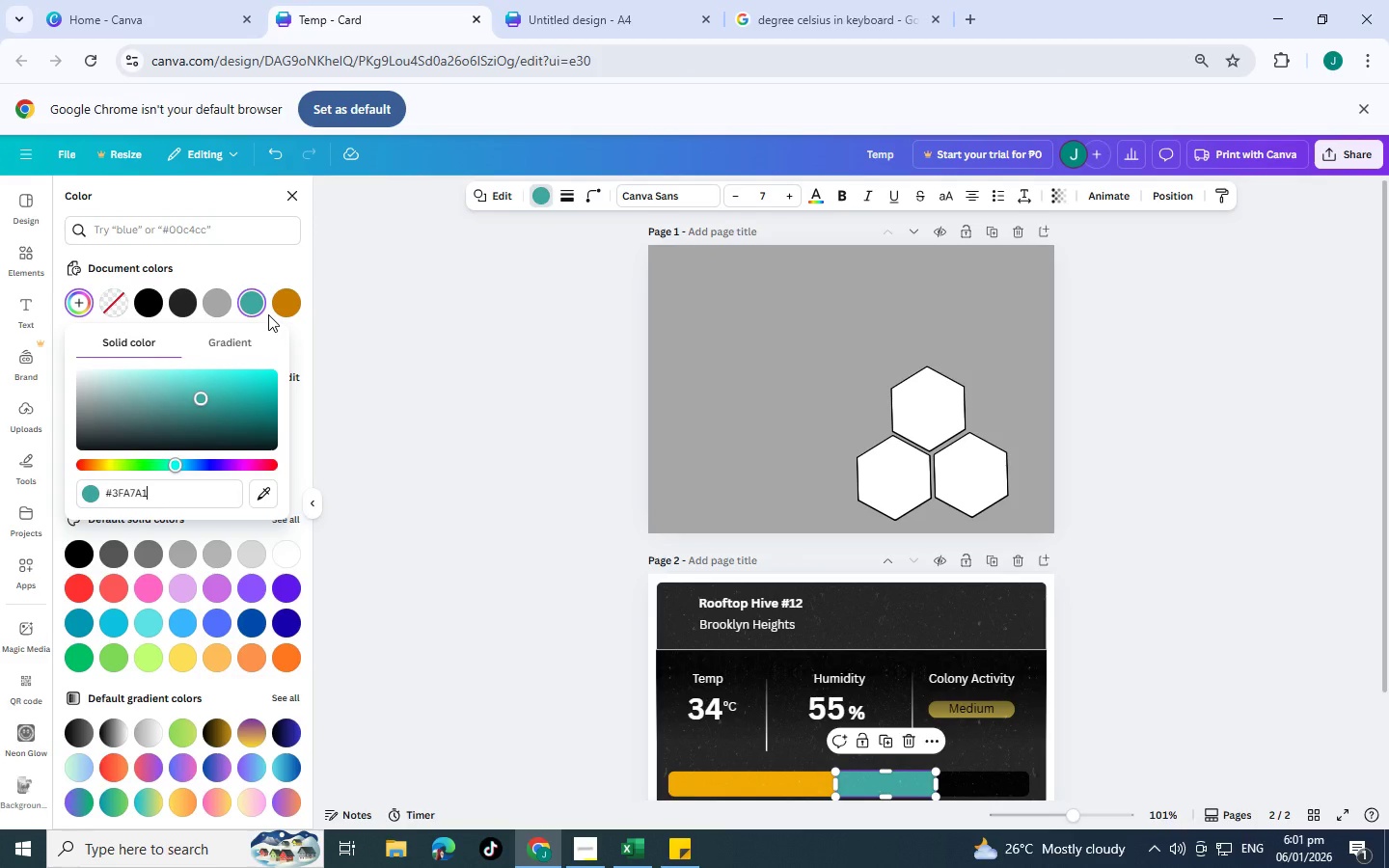 
key(Backspace)
key(Backspace)
key(Backspace)
key(Backspace)
key(Backspace)
key(Backspace)
type(f)
key(Backspace)
type(c97c00)
 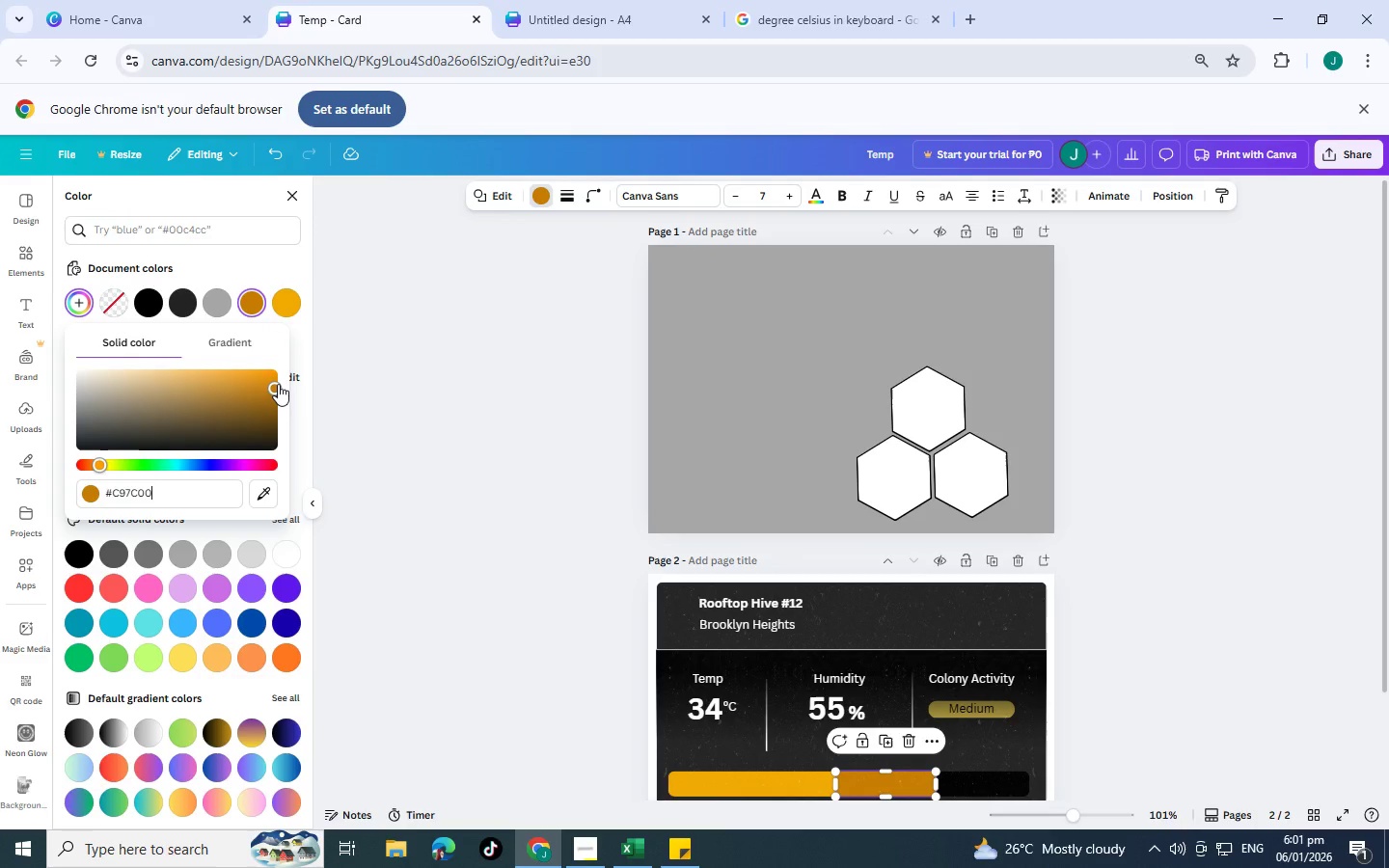 
left_click_drag(start_coordinate=[271, 384], to_coordinate=[286, 391])
 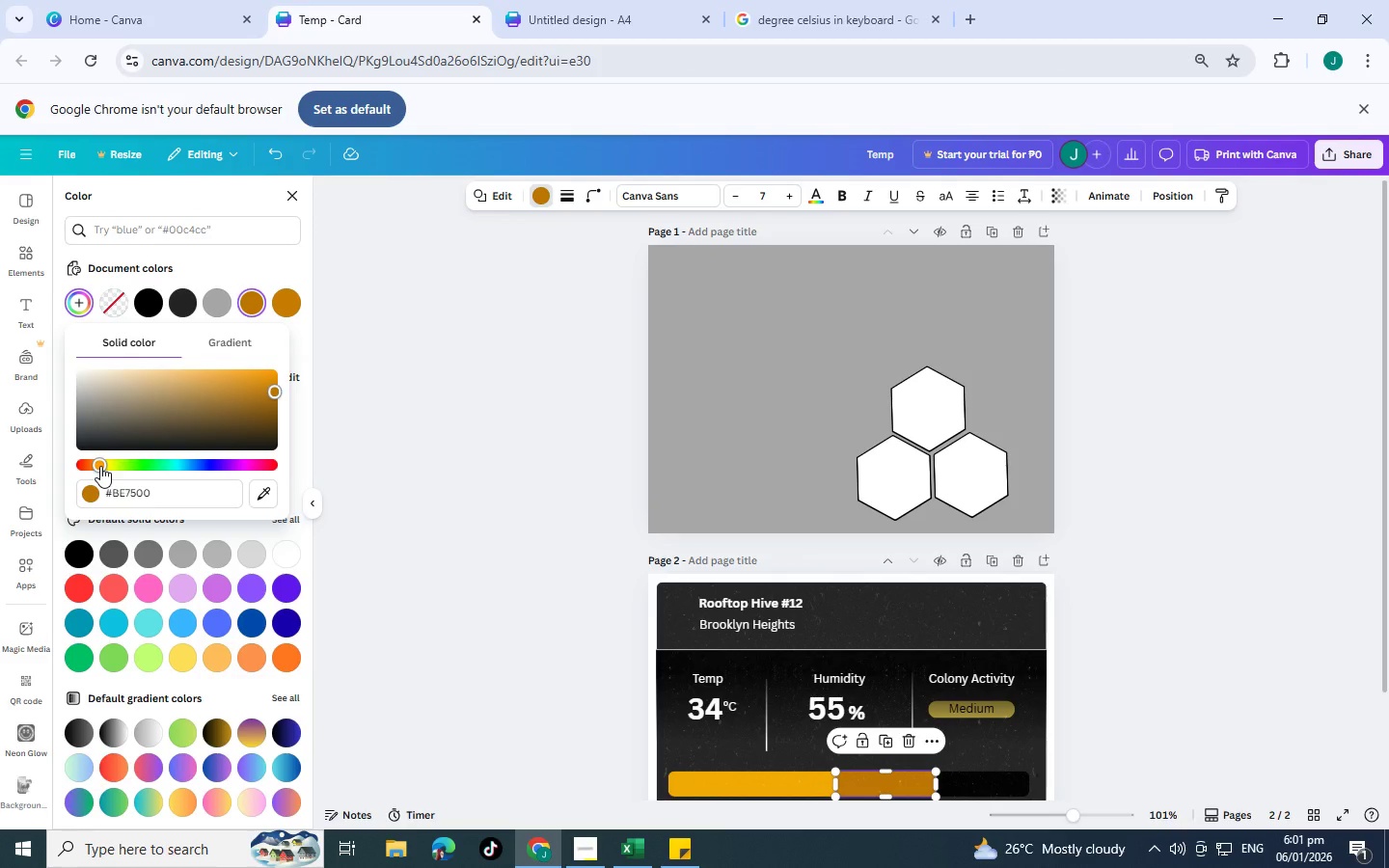 
left_click_drag(start_coordinate=[100, 466], to_coordinate=[94, 463])
 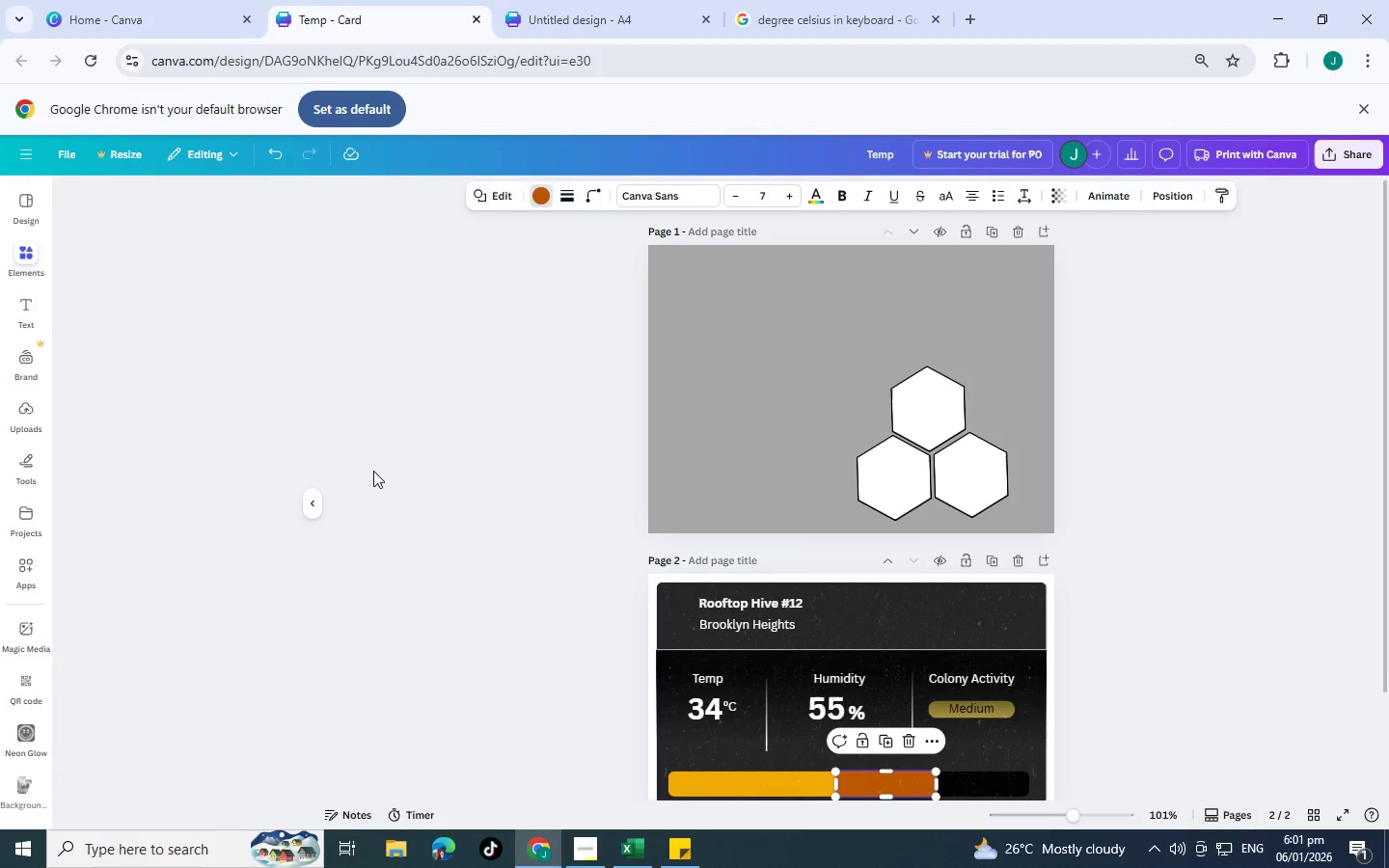 
double_click([373, 471])
 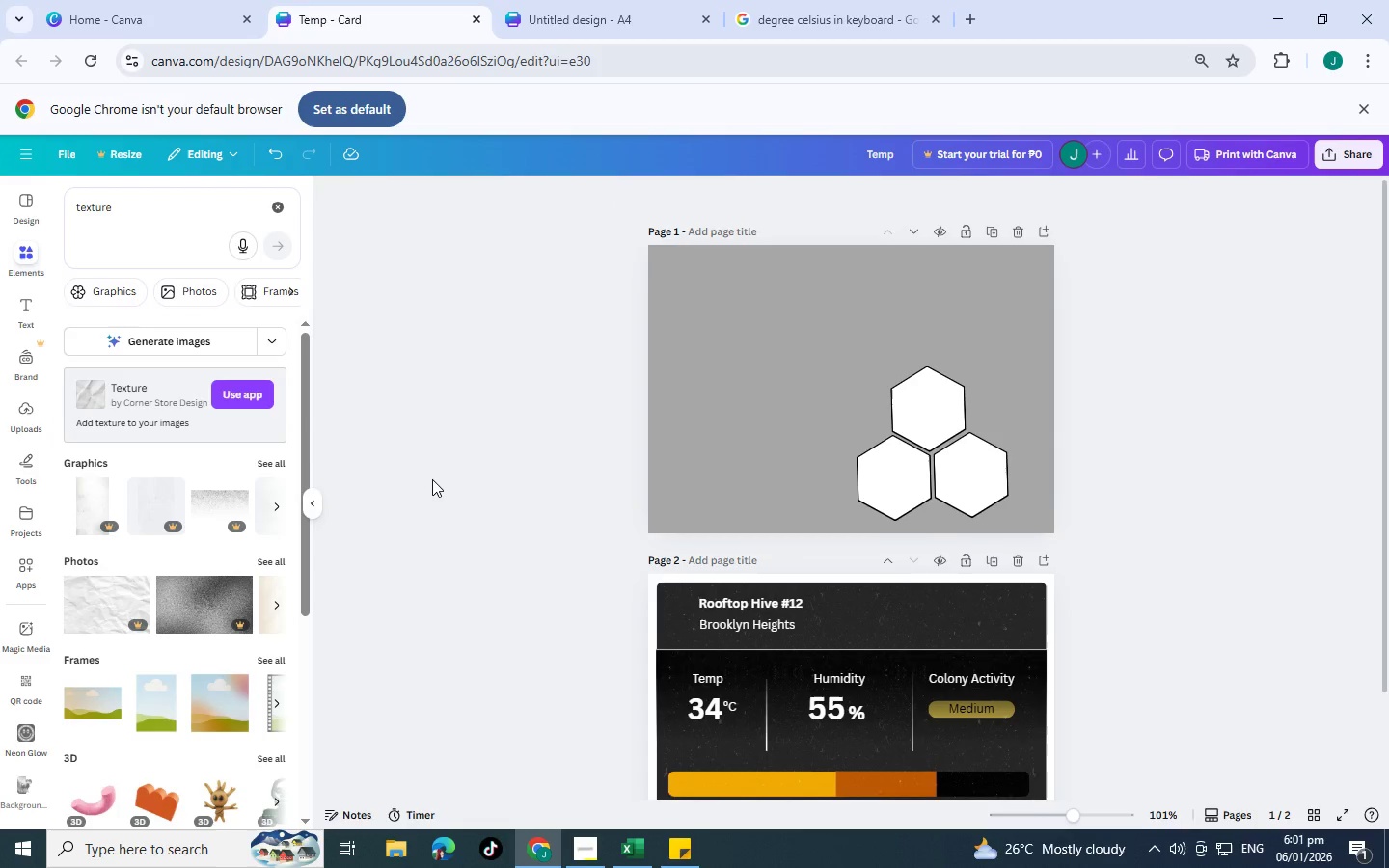 
scroll: coordinate [648, 615], scroll_direction: down, amount: 6.0
 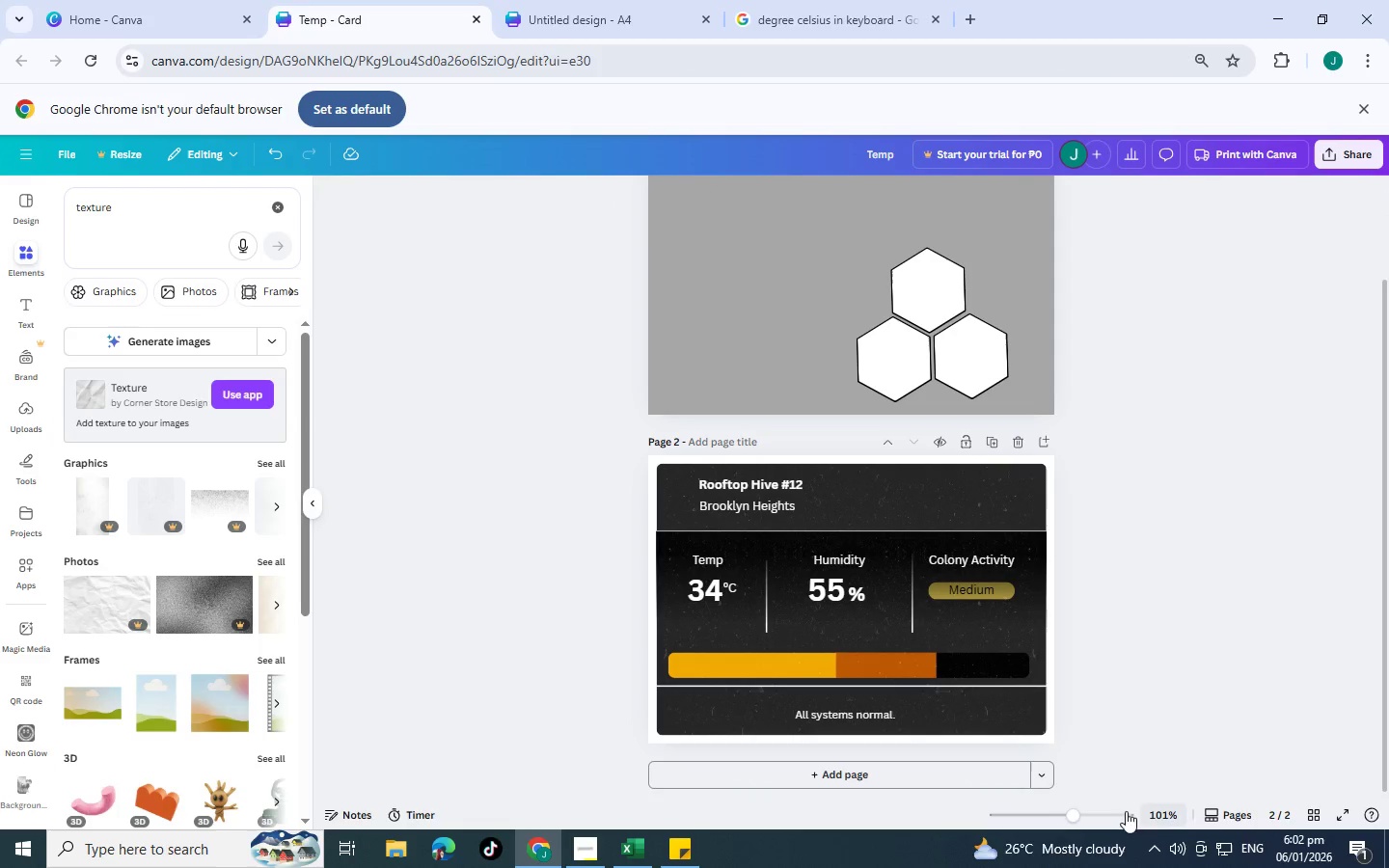 
left_click([1096, 819])
 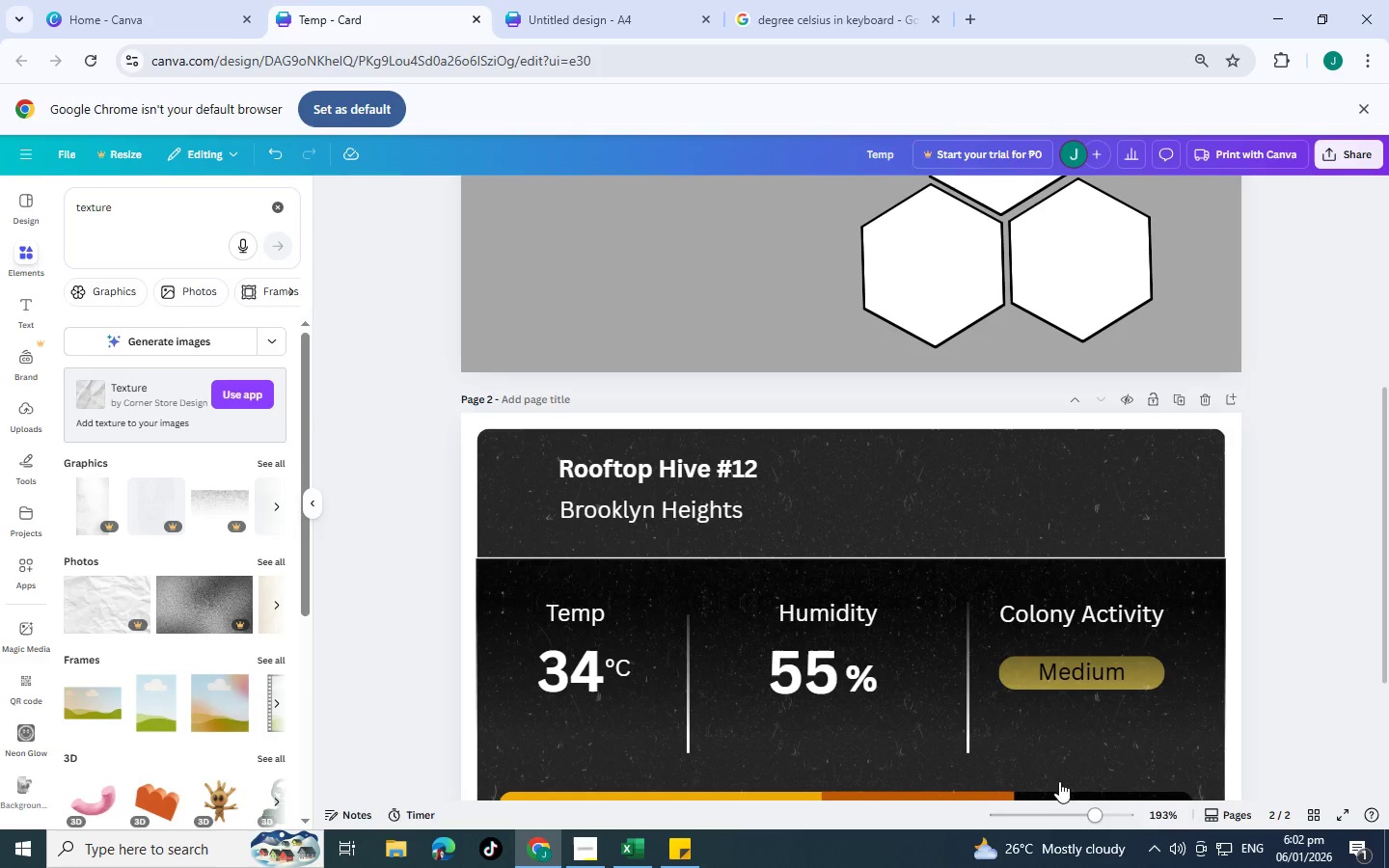 
scroll: coordinate [1045, 717], scroll_direction: down, amount: 6.0
 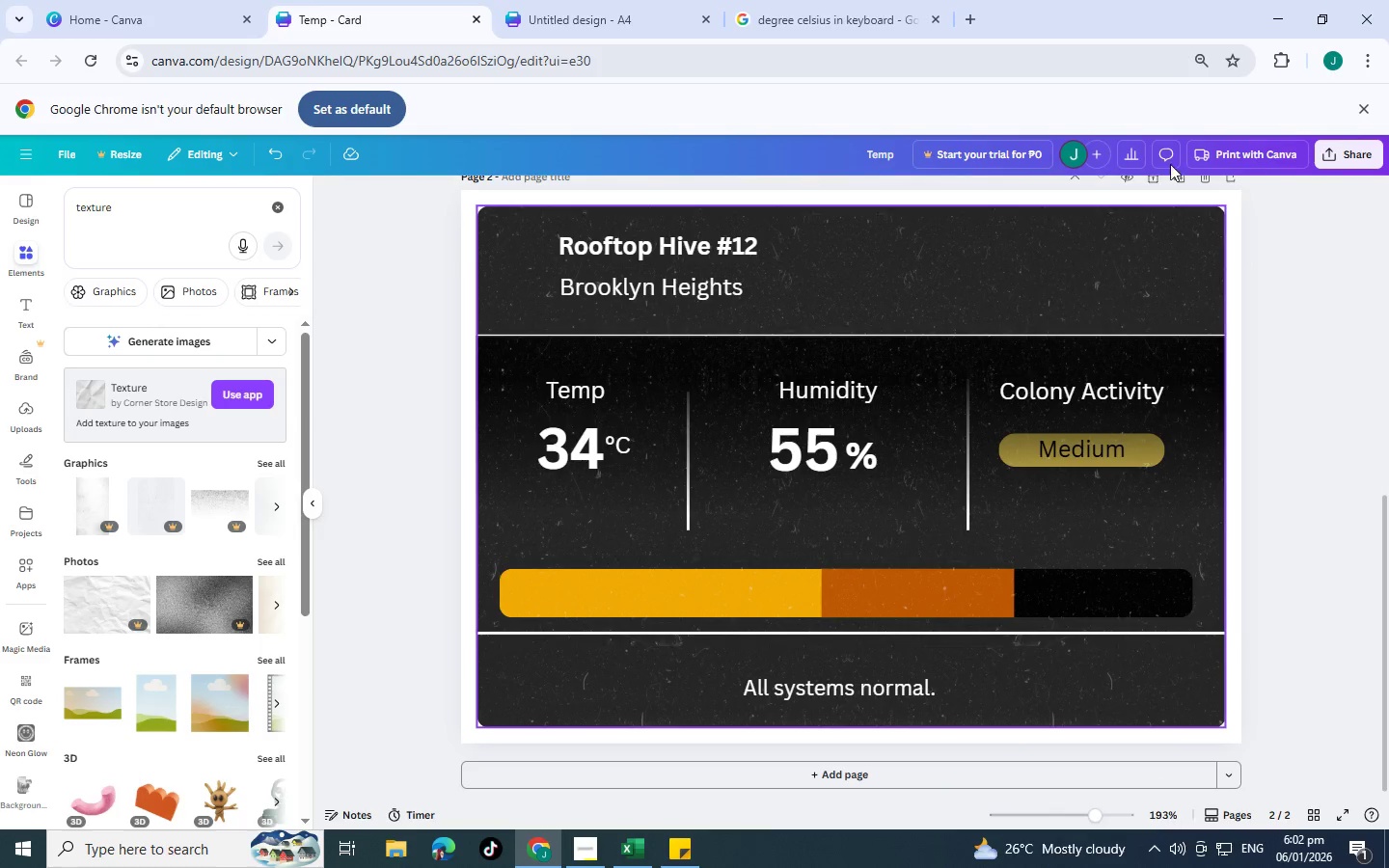 
left_click([1089, 293])
 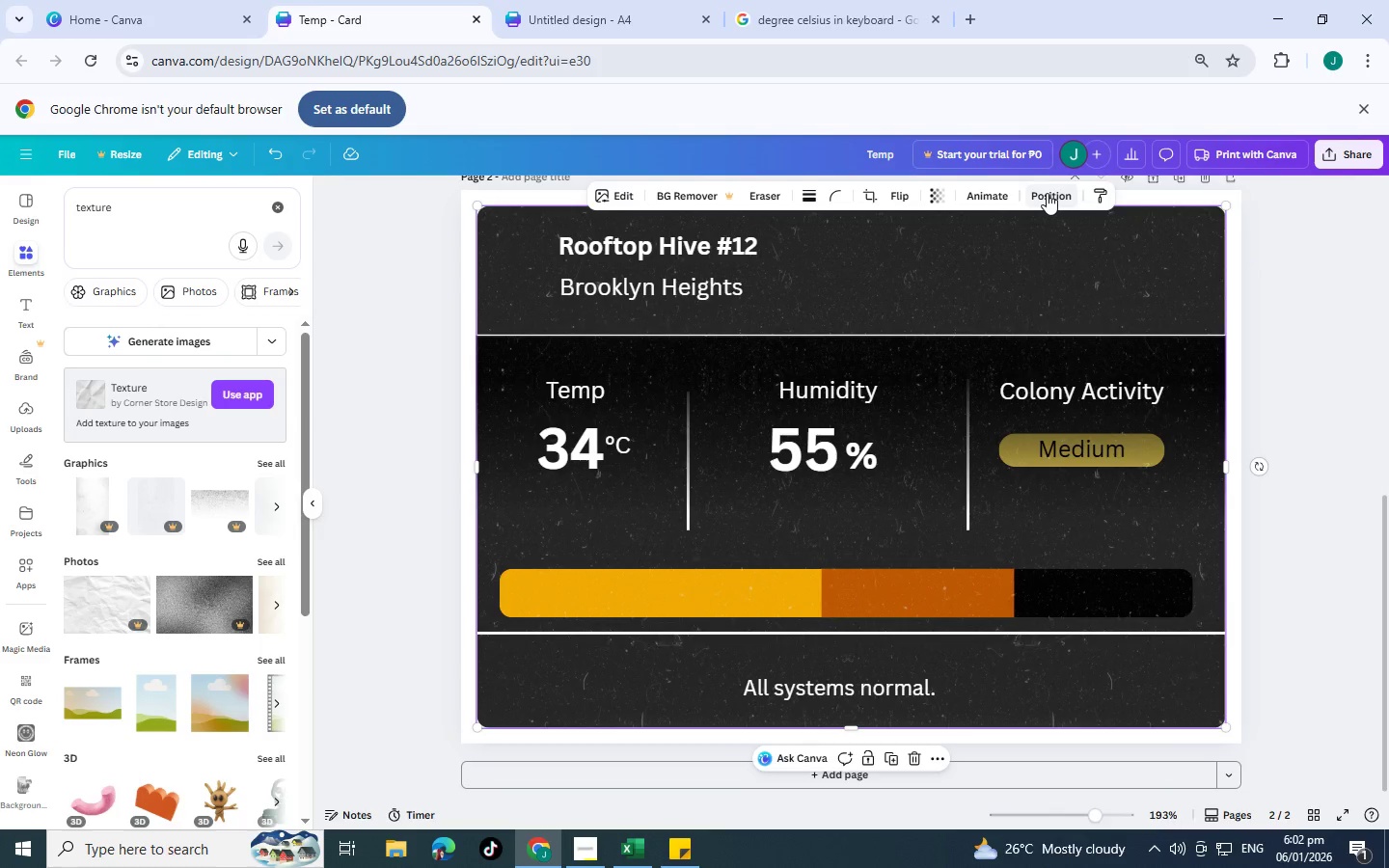 
left_click([1047, 193])
 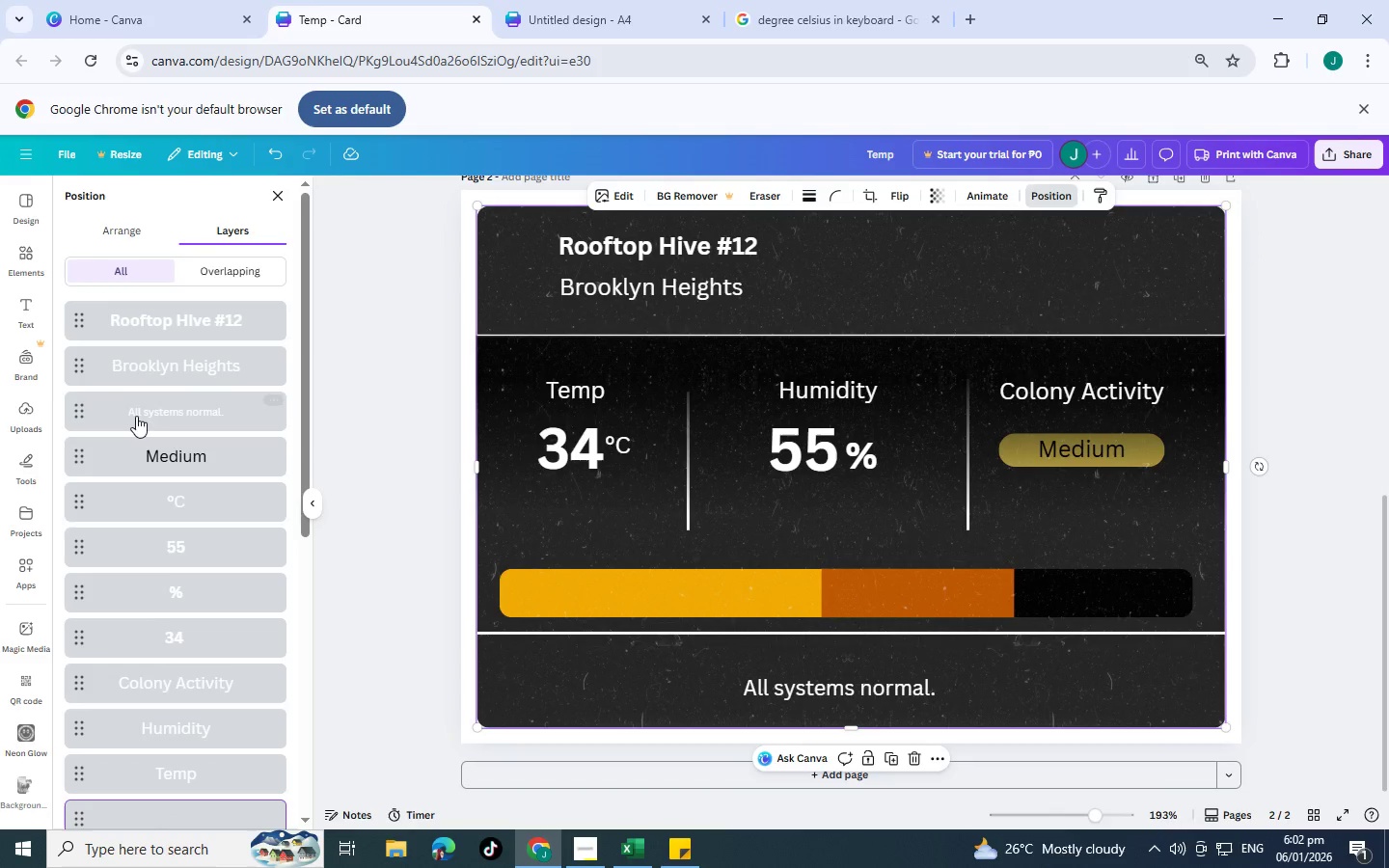 
scroll: coordinate [114, 714], scroll_direction: down, amount: 4.0
 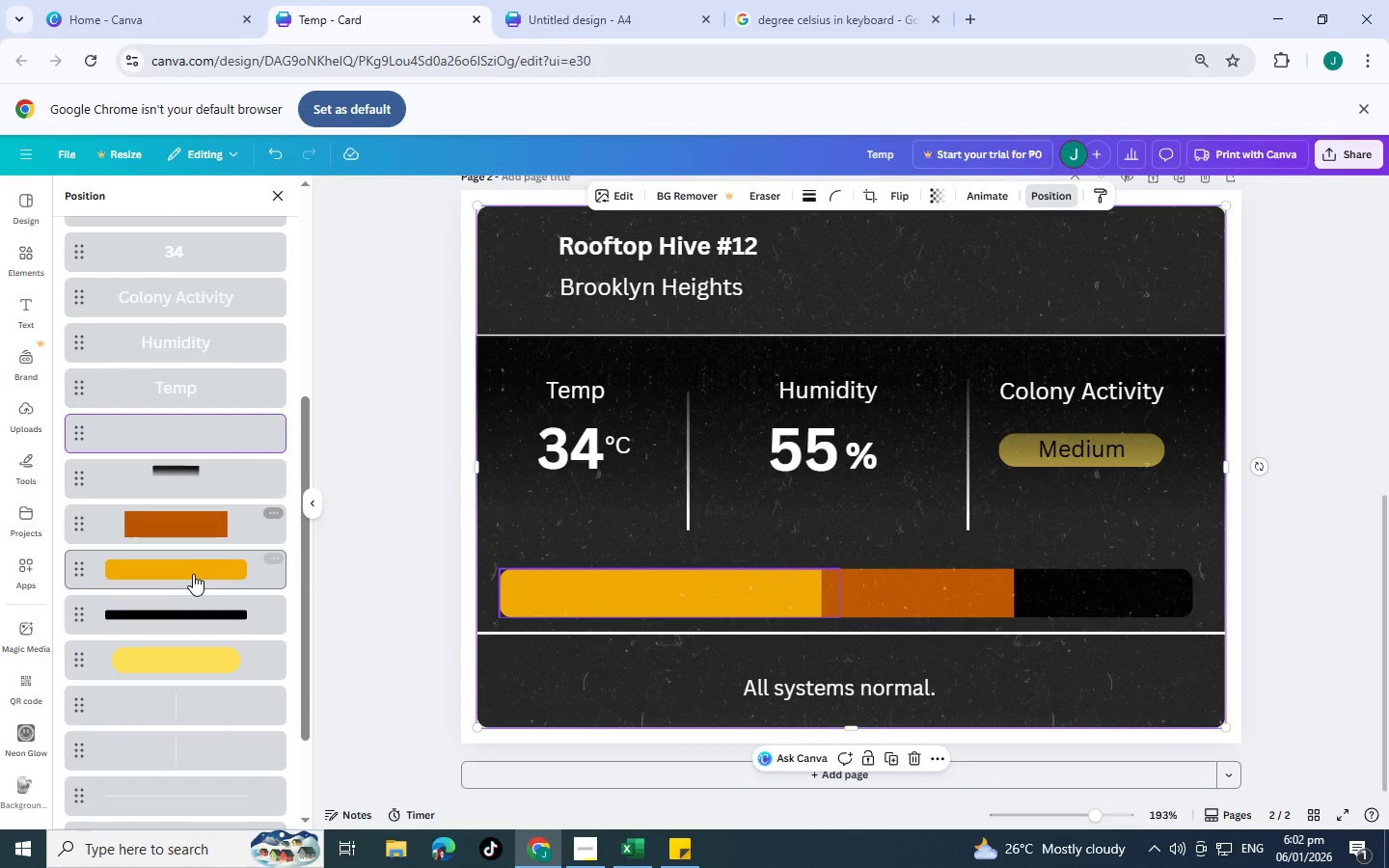 
left_click([203, 609])
 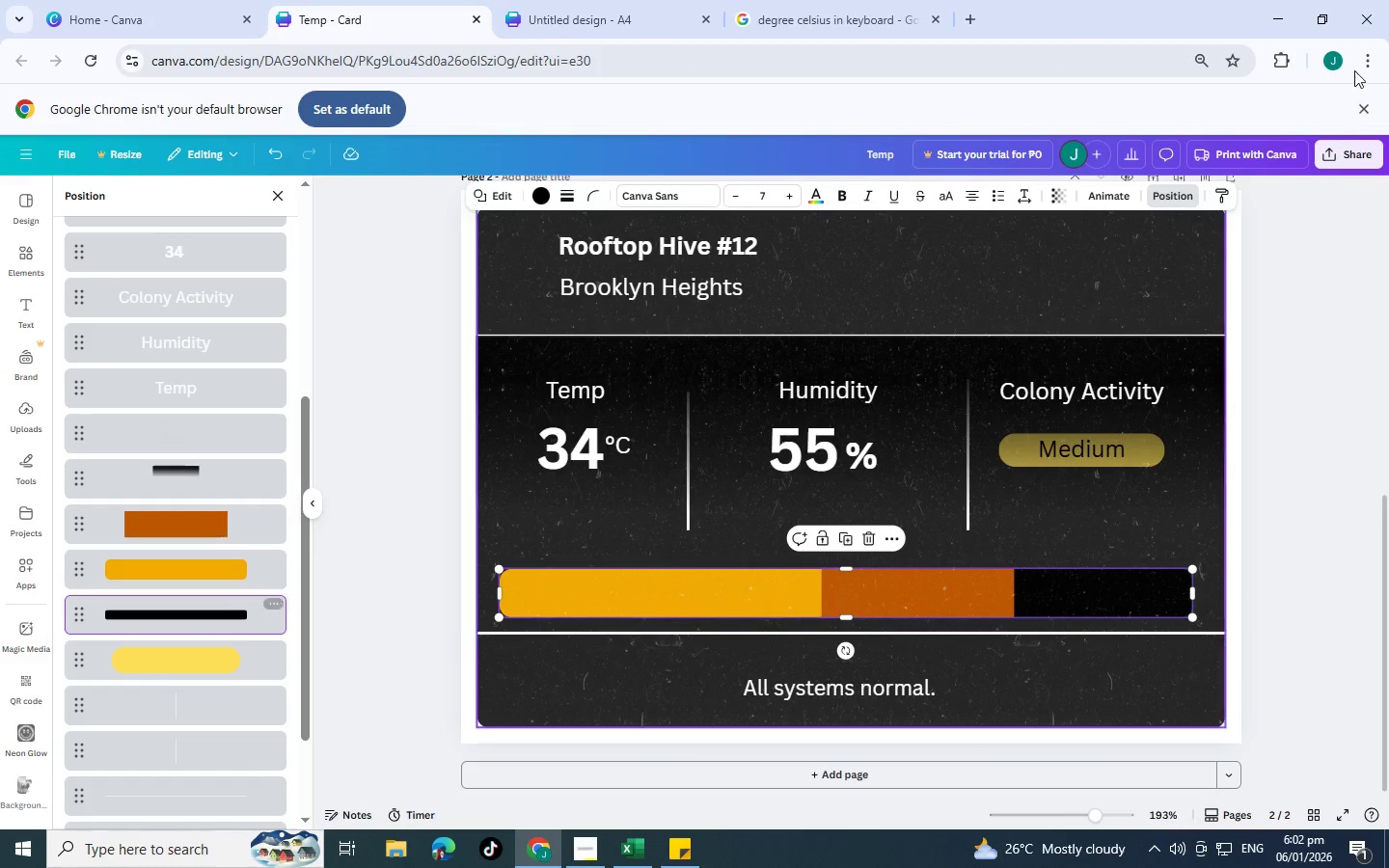 
left_click([533, 203])
 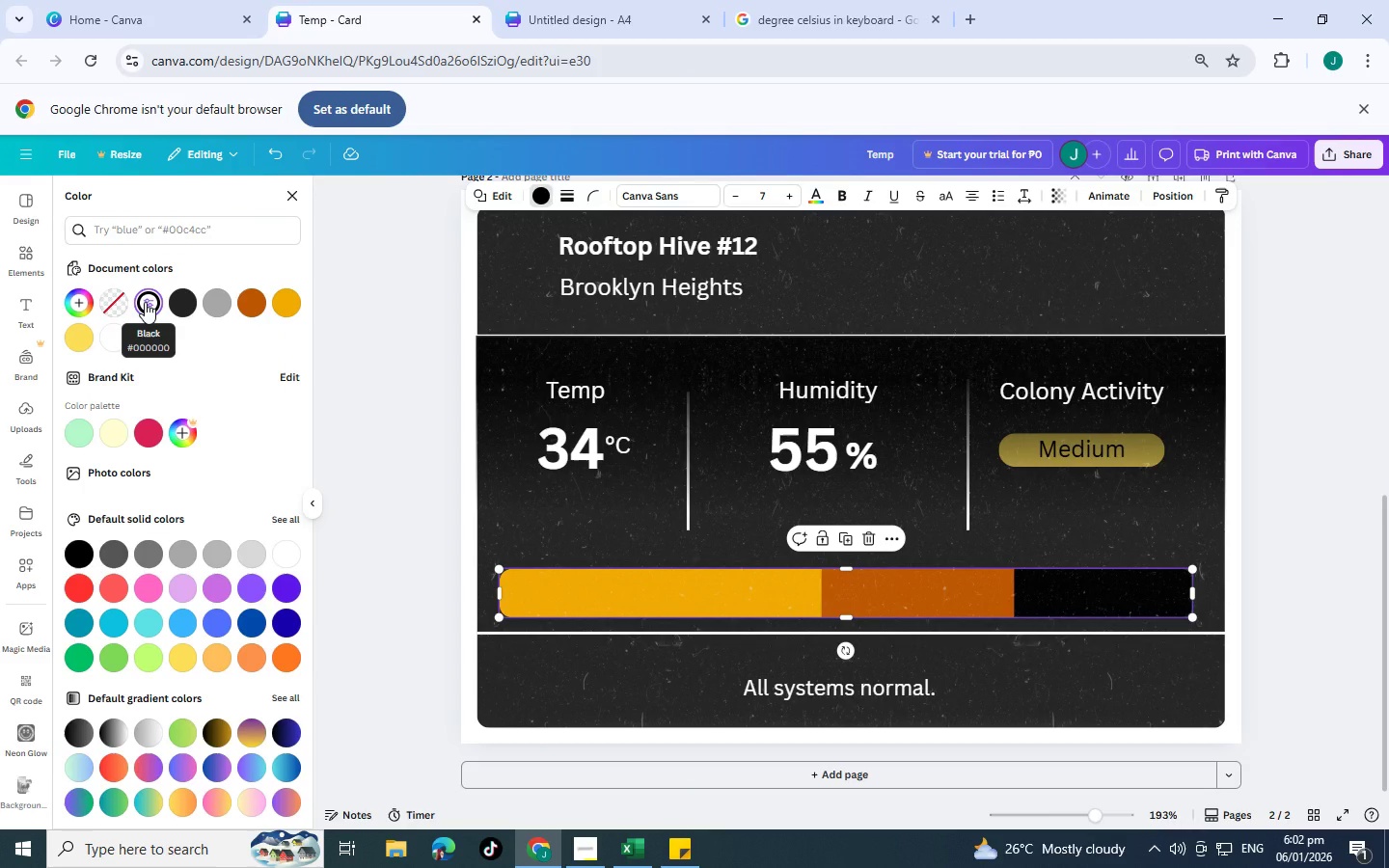 
left_click([145, 302])
 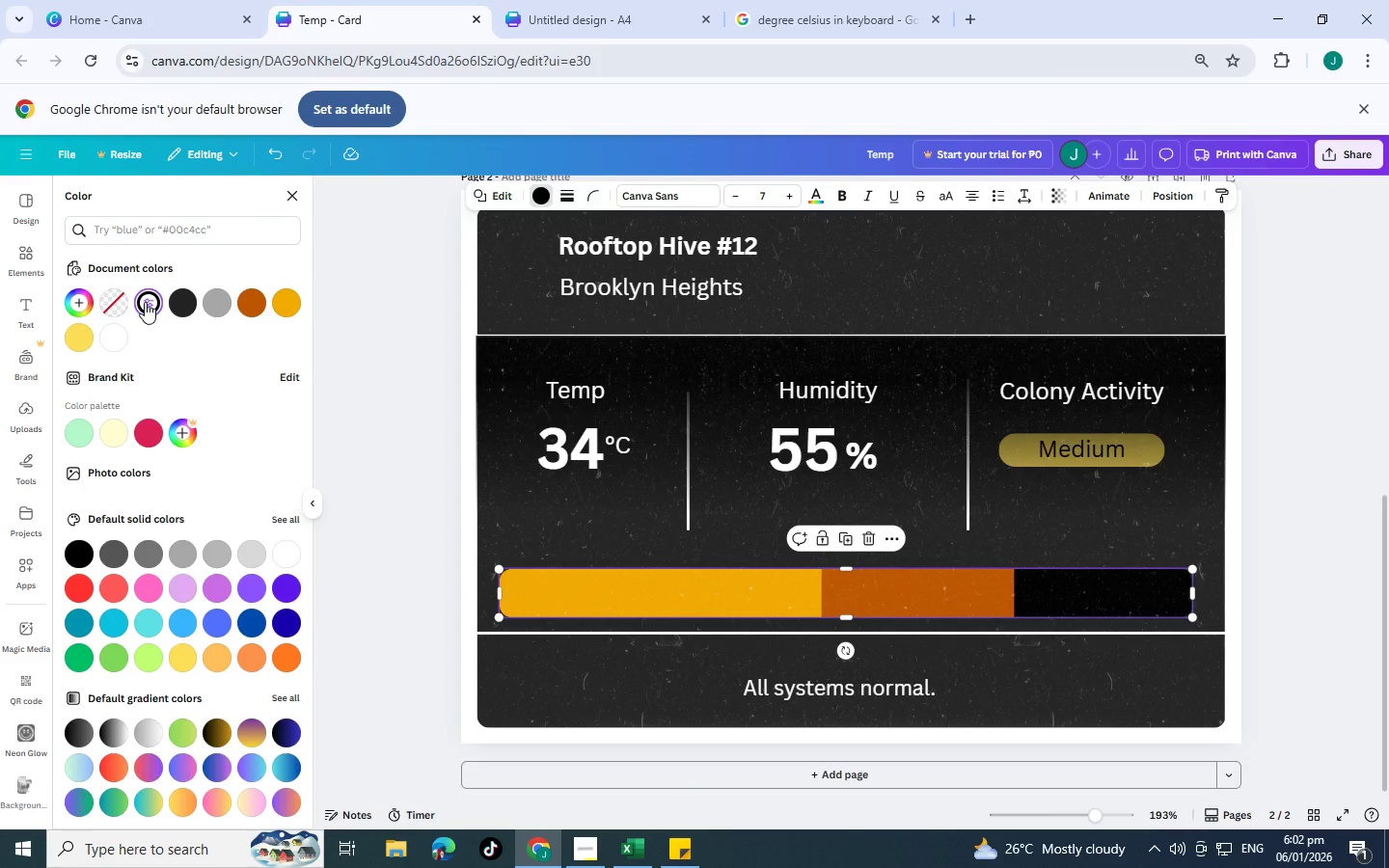 
left_click([145, 302])
 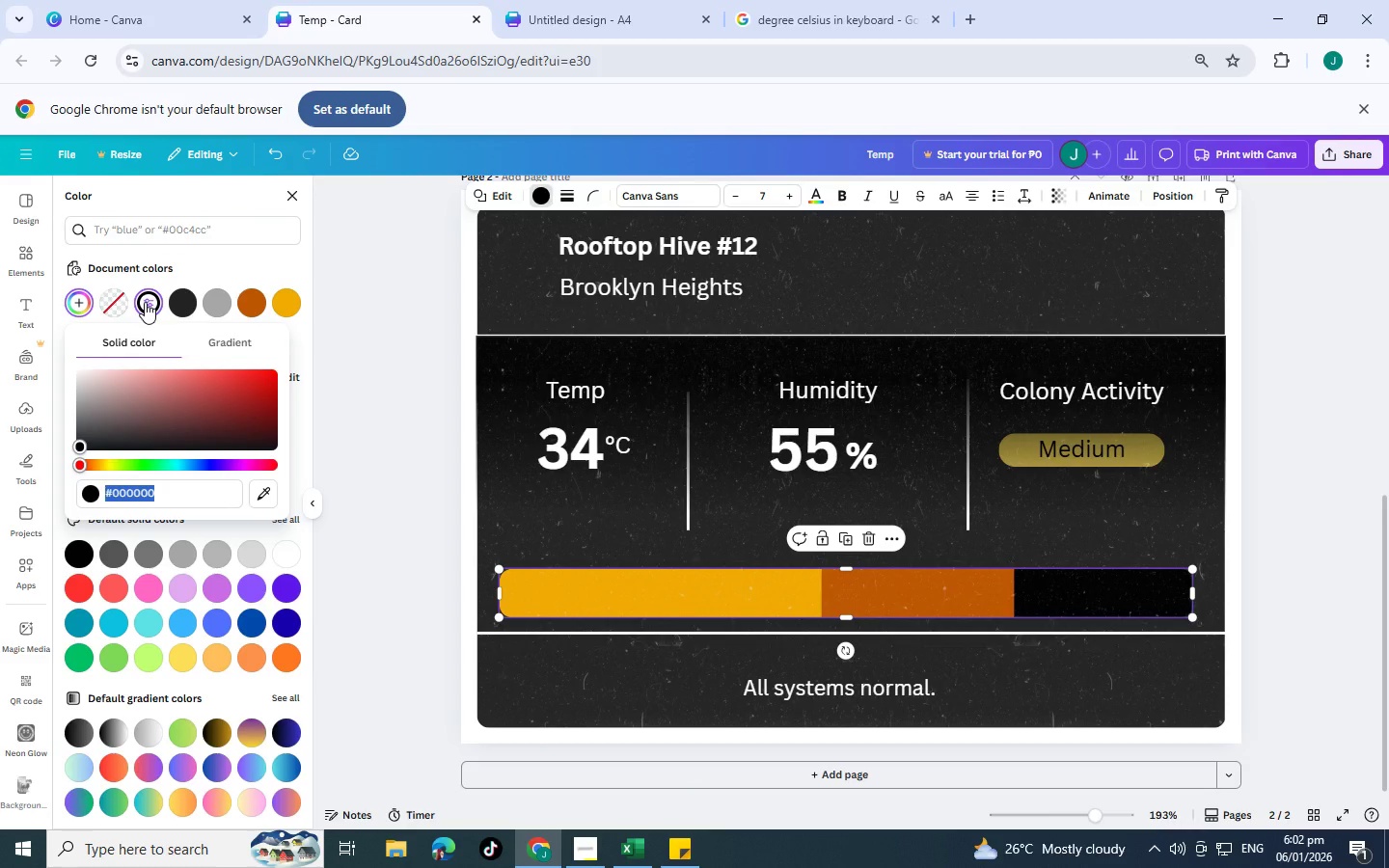 
type(1f1f1f)
 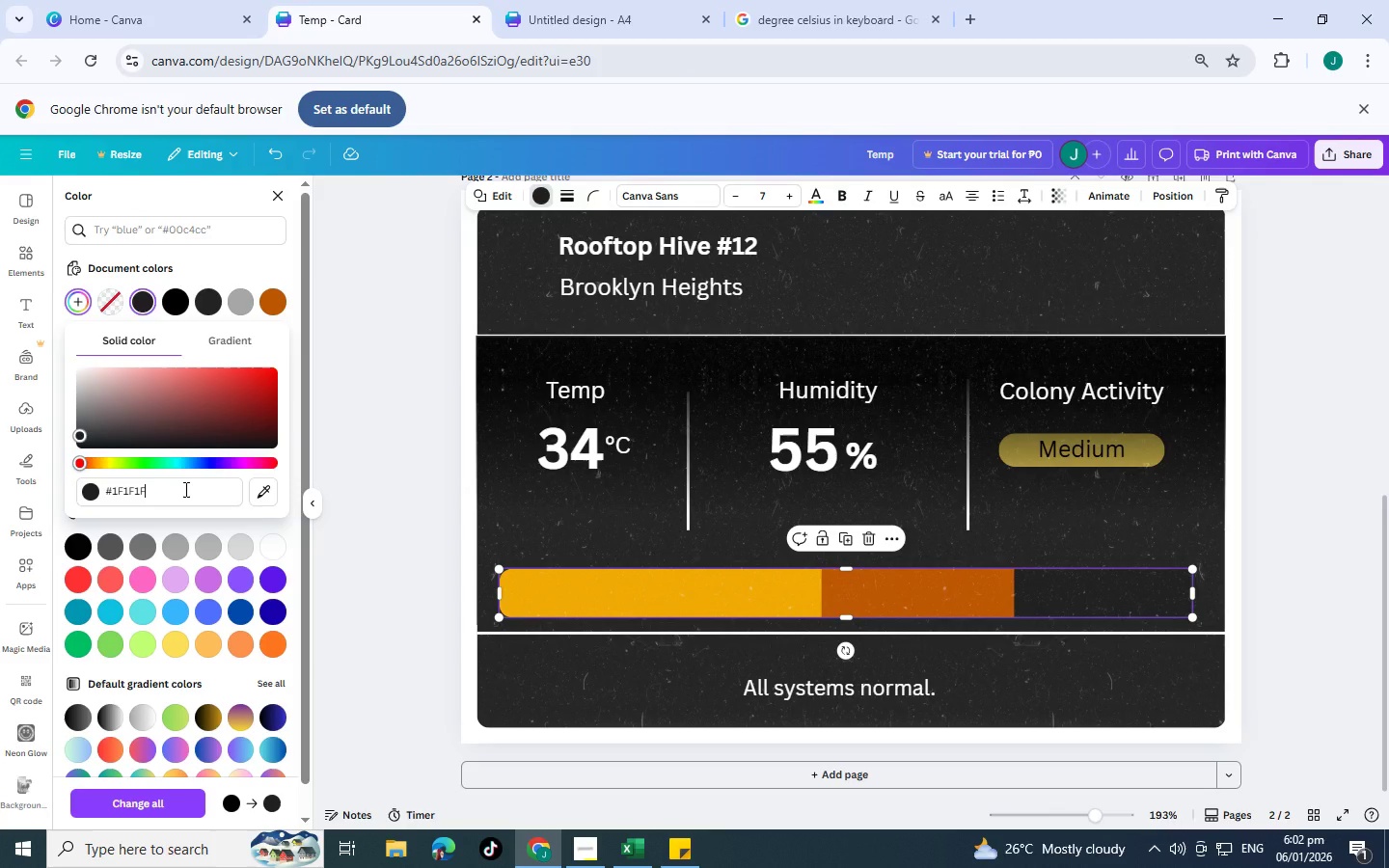 
wait(5.8)
 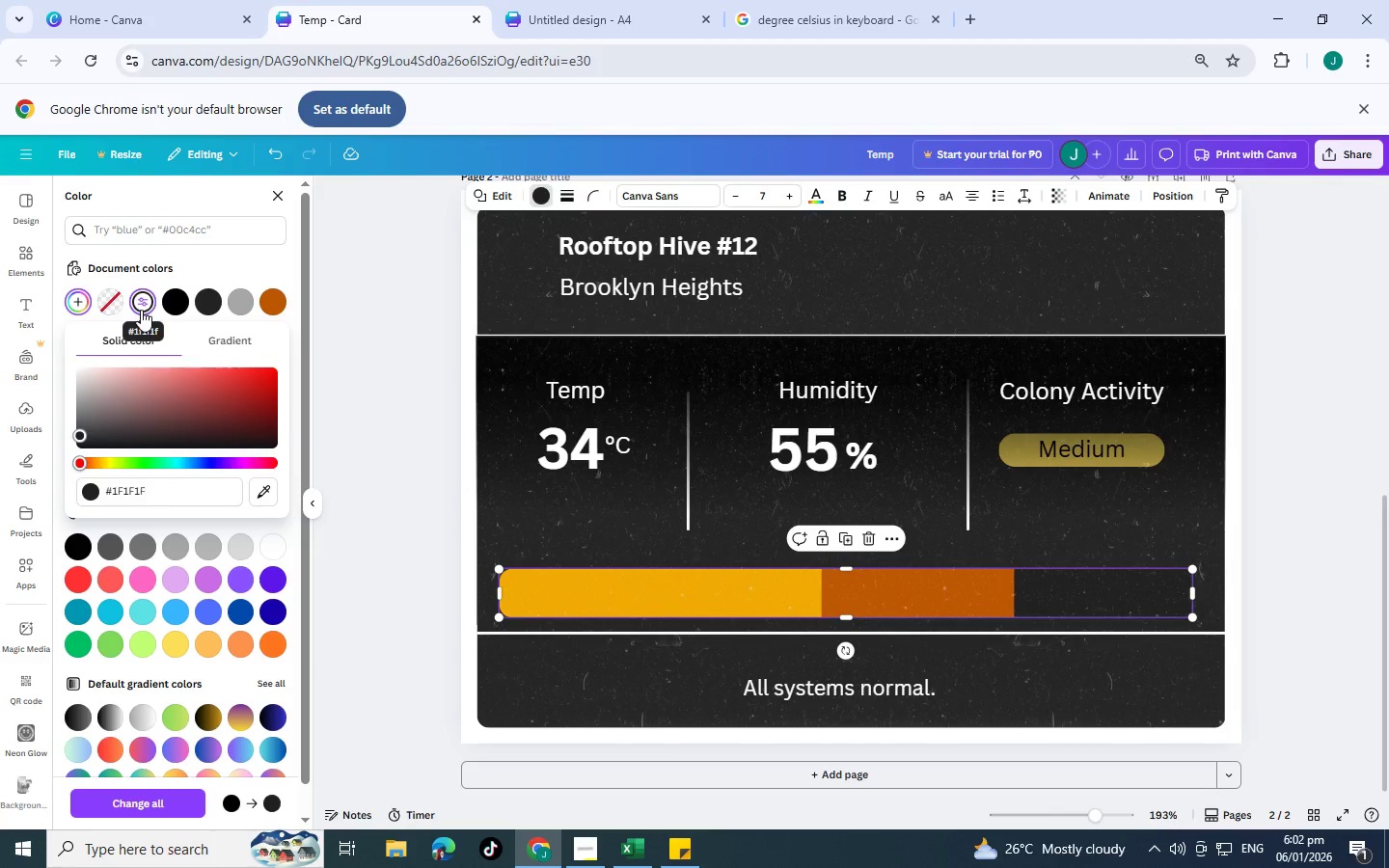 
hold_key(key=Backspace, duration=1.41)
 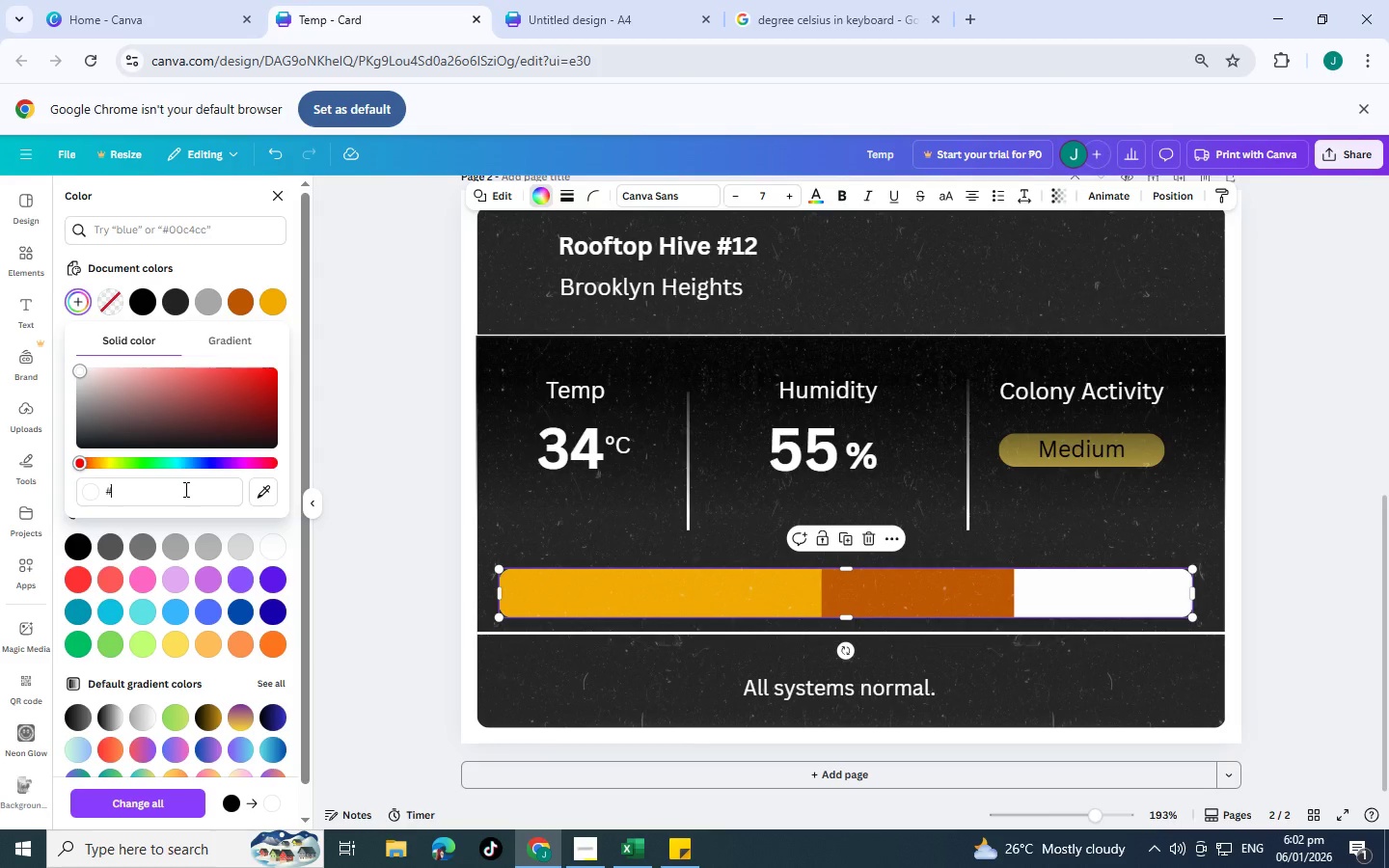 
type(6e6e6e=)
key(Backspace)
key(Backspace)
key(Backspace)
type(e 6e6e6)
 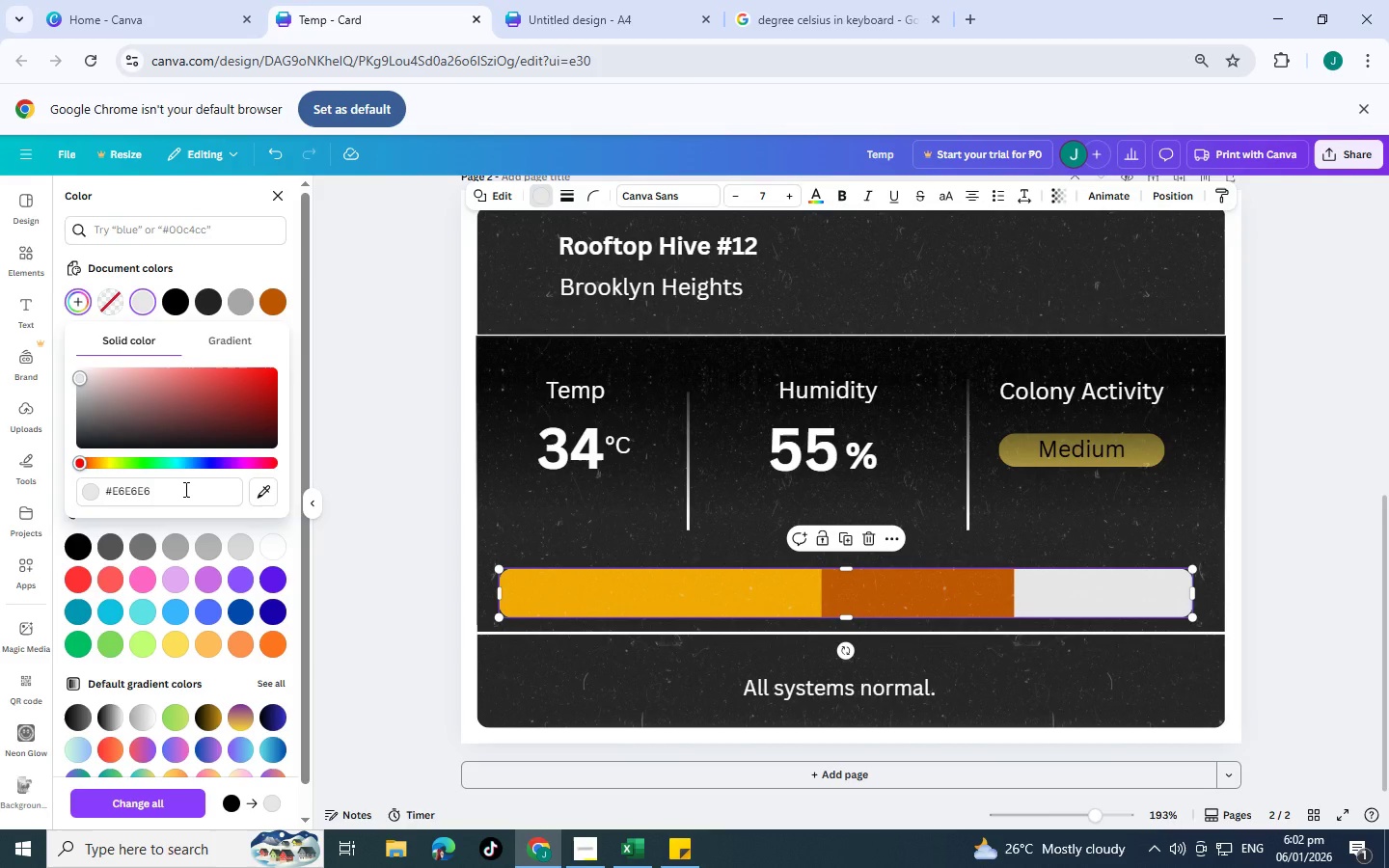 
left_click([177, 300])
 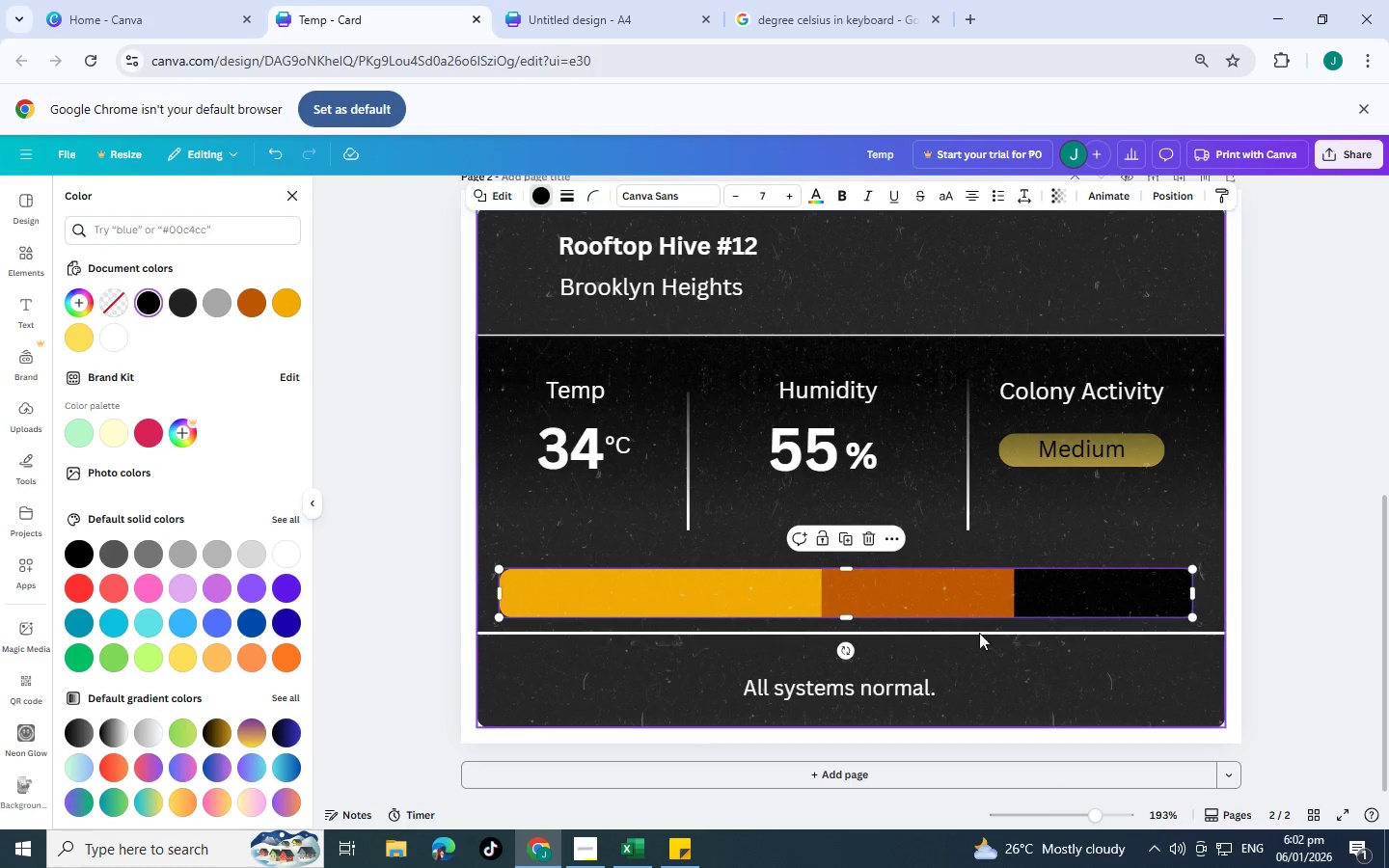 
left_click([1354, 560])
 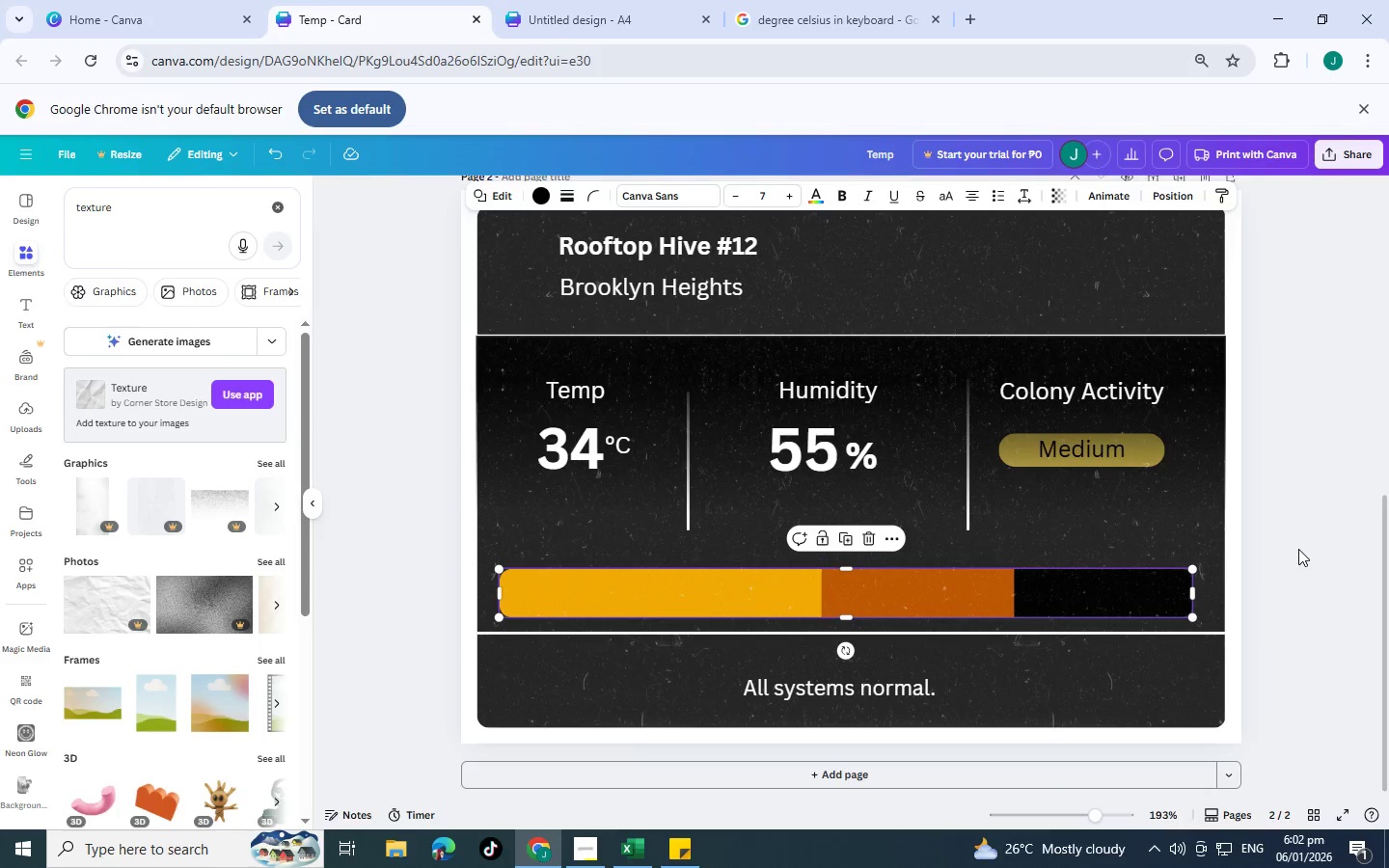 
left_click([1298, 549])
 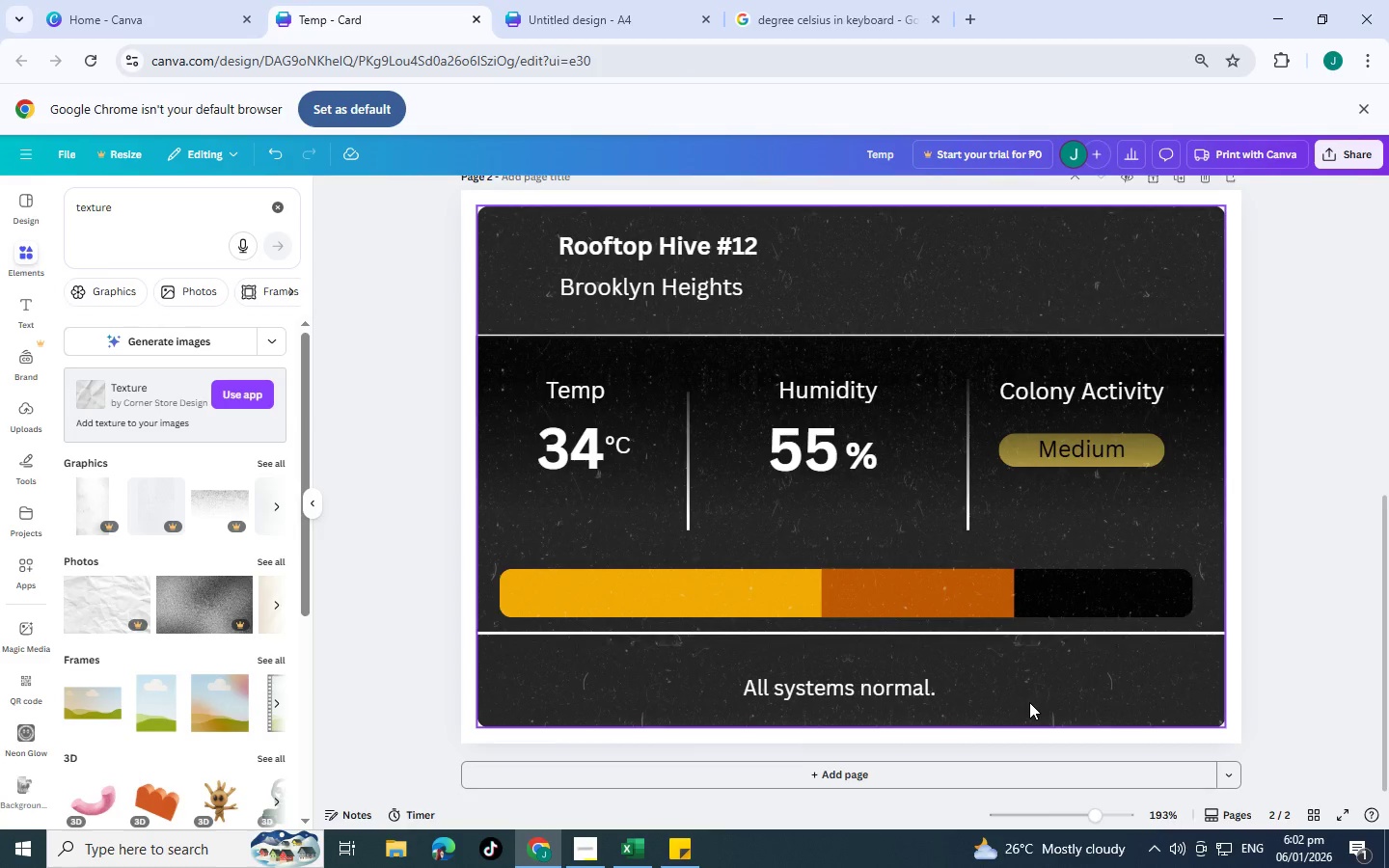 
scroll: coordinate [1029, 702], scroll_direction: up, amount: 3.0
 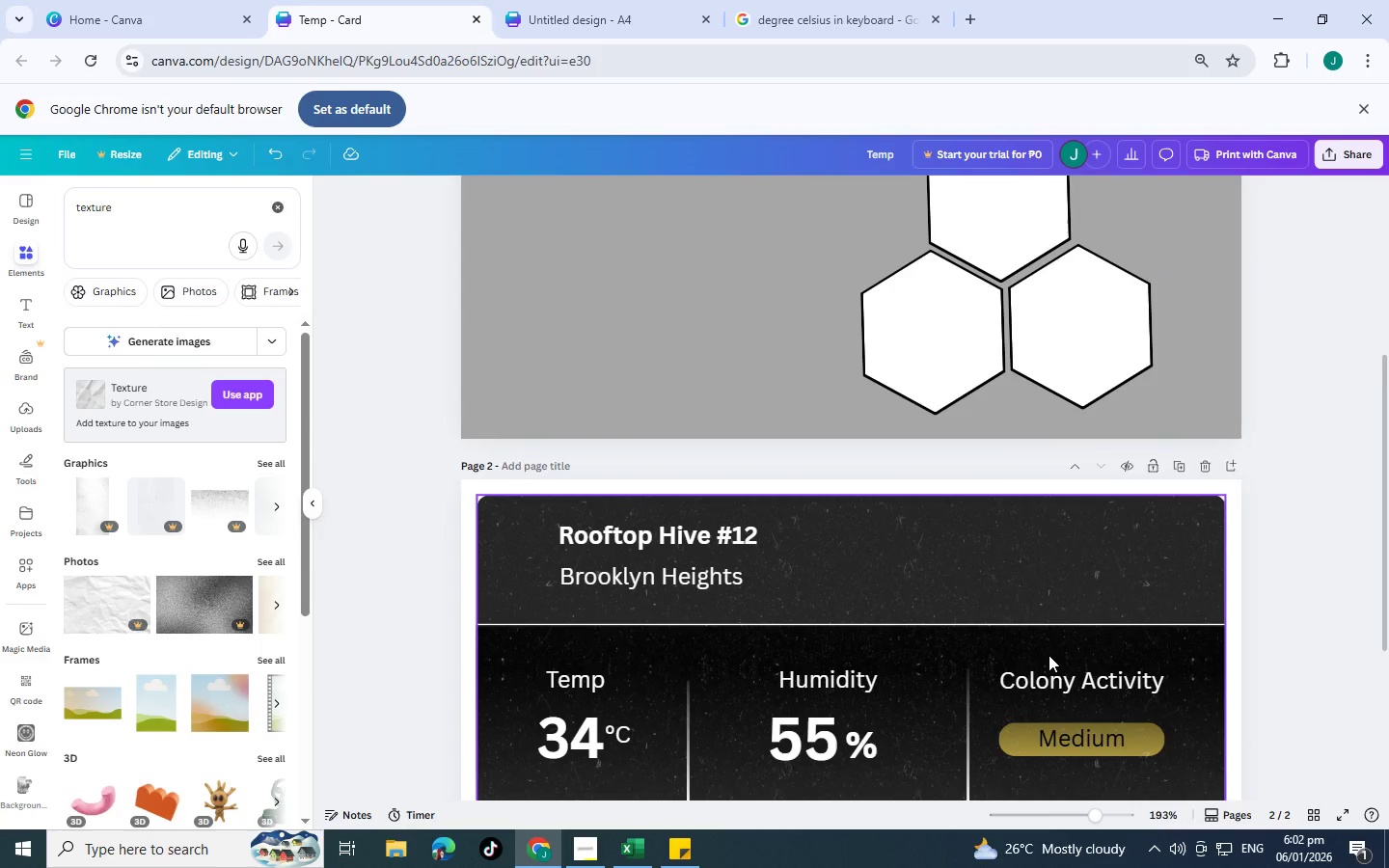 
scroll: coordinate [1049, 655], scroll_direction: down, amount: 2.0
 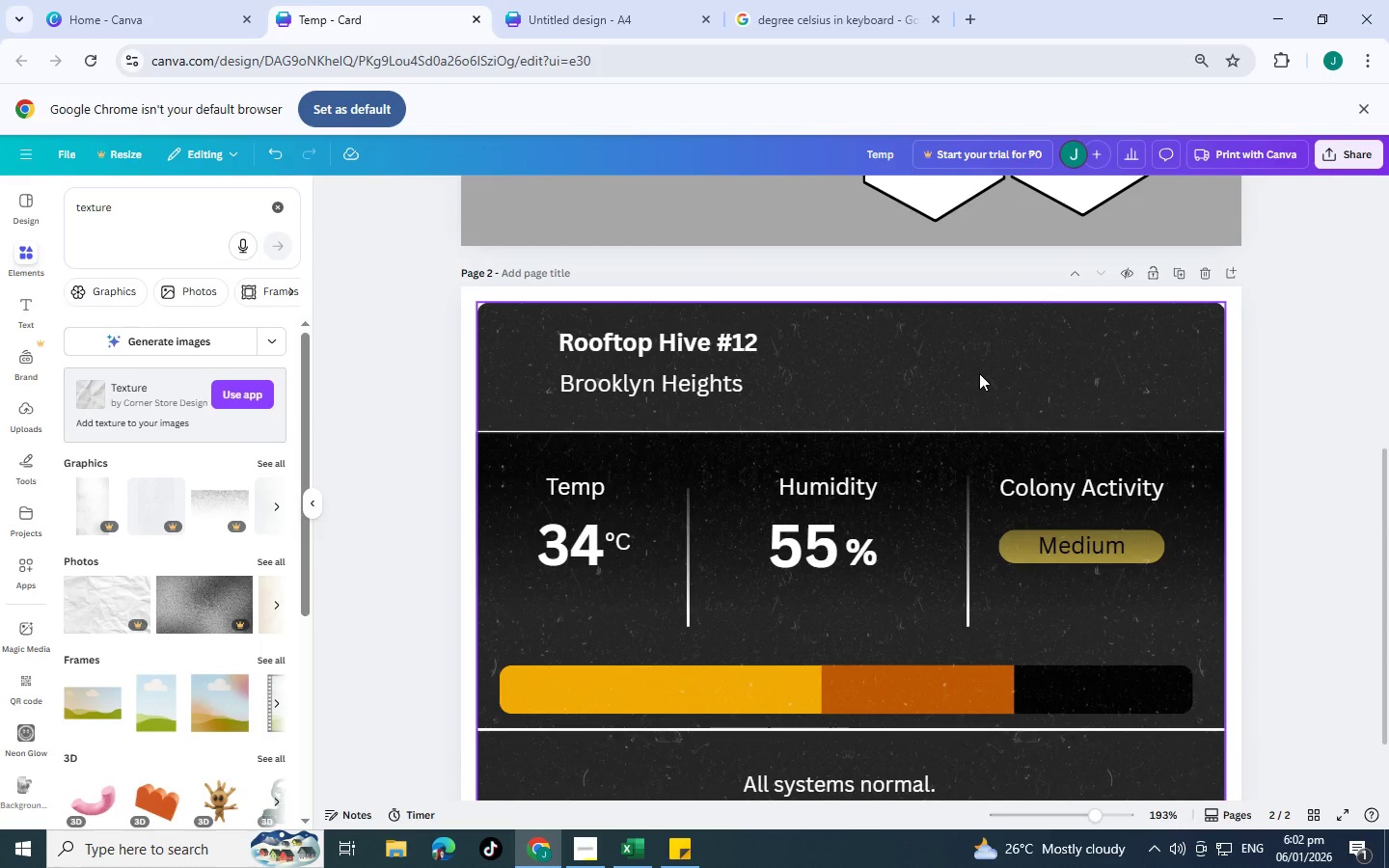 
left_click([979, 373])
 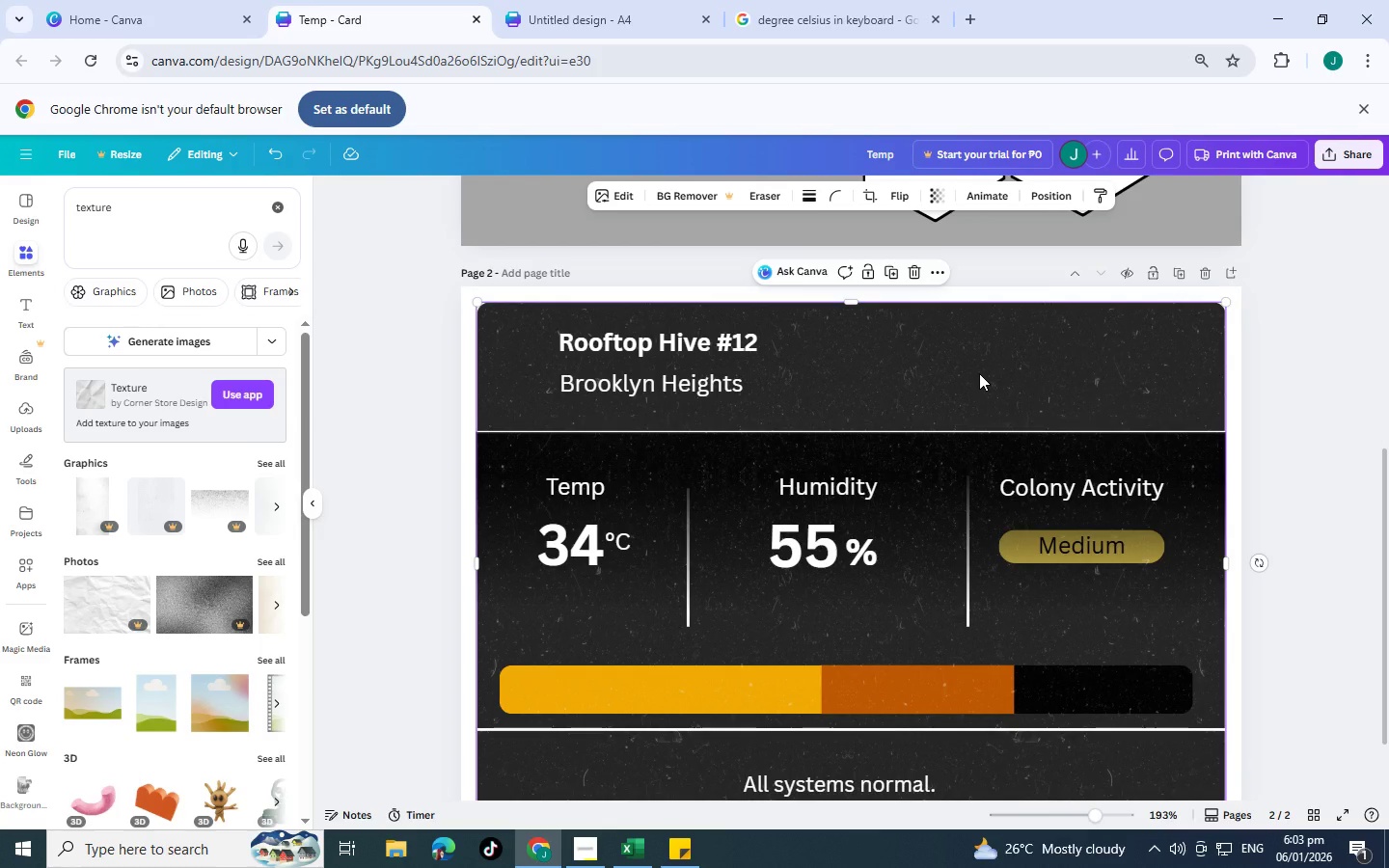 
wait(8.74)
 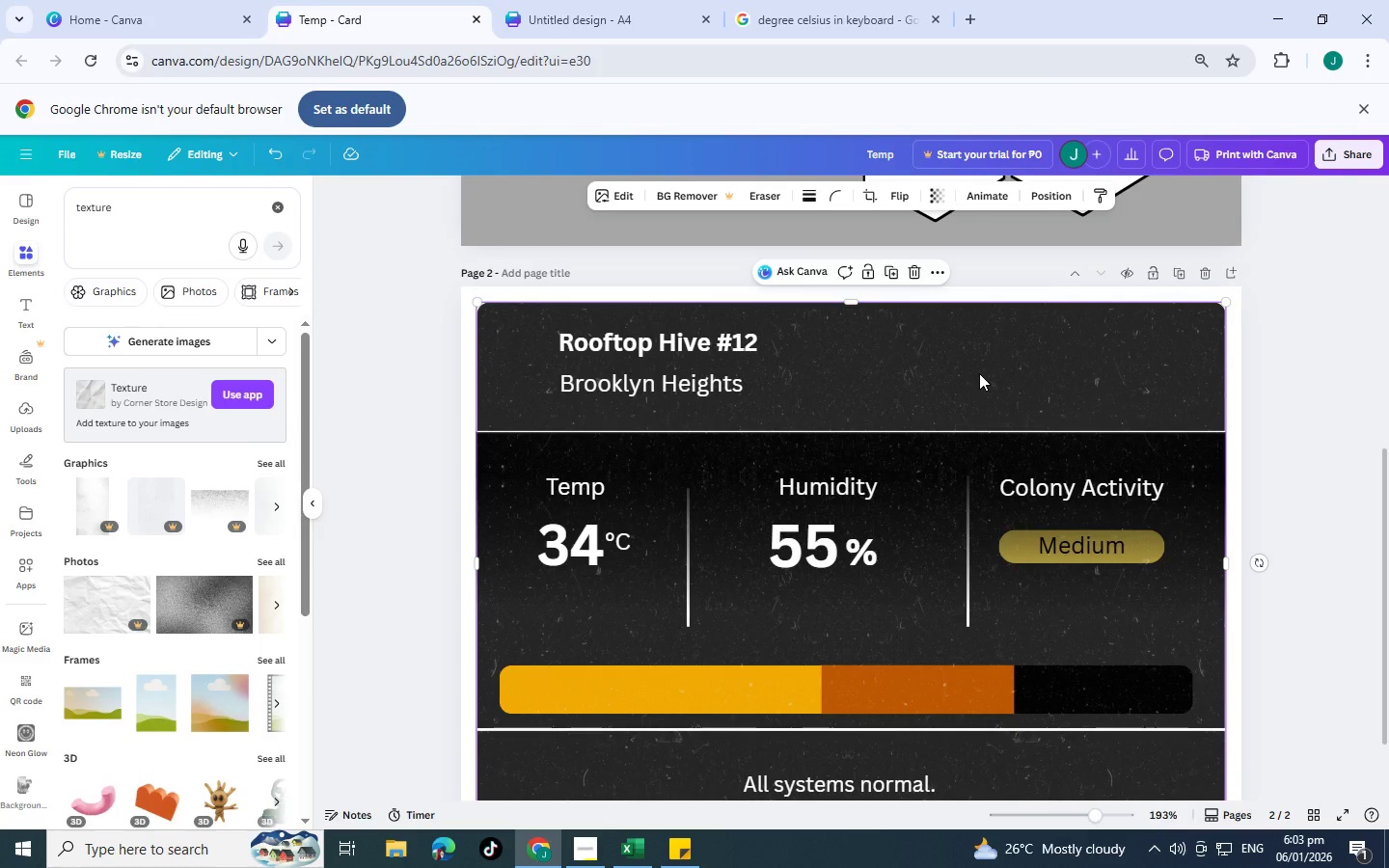 
scroll: coordinate [974, 391], scroll_direction: down, amount: 2.0
 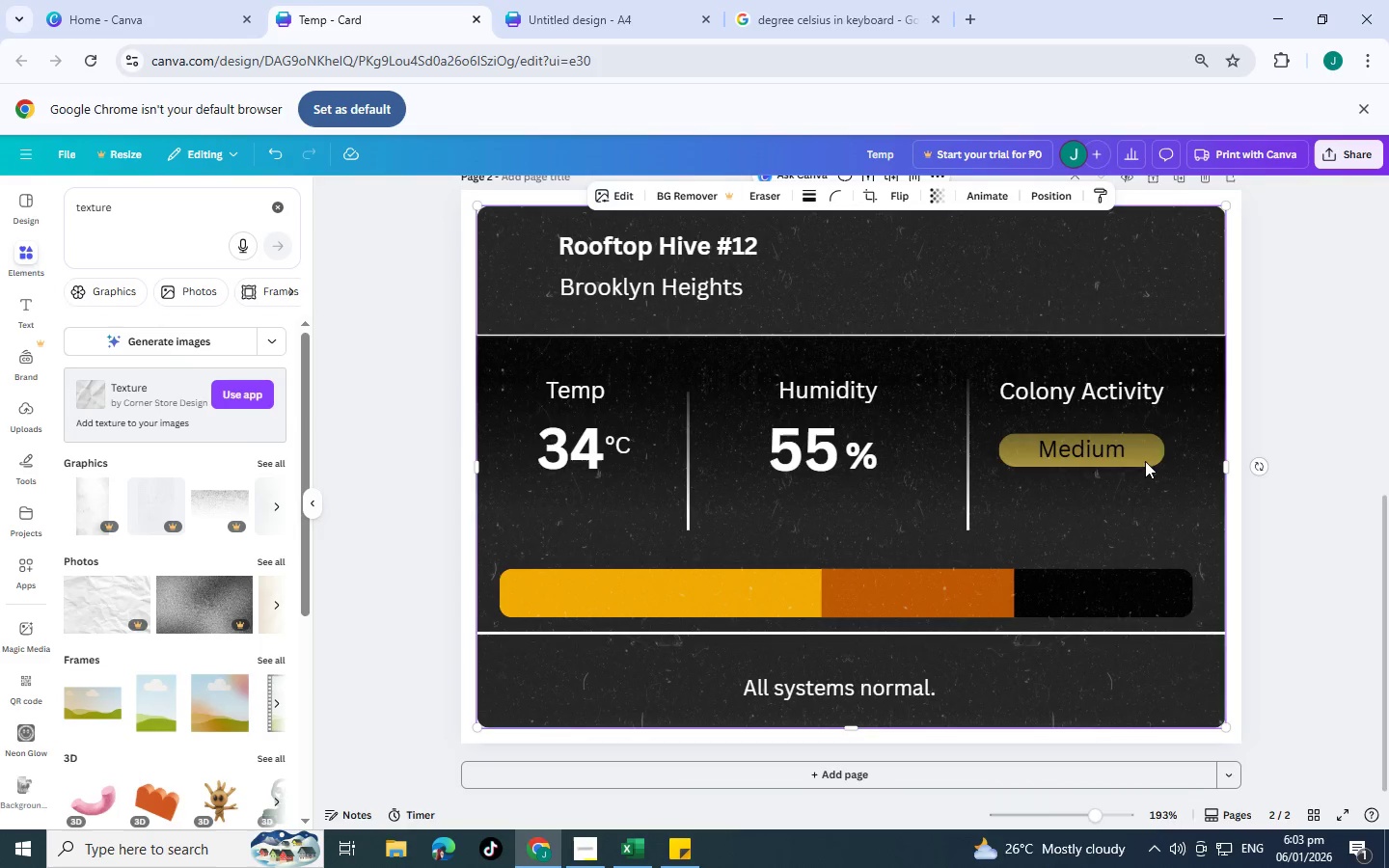 
left_click([1142, 452])
 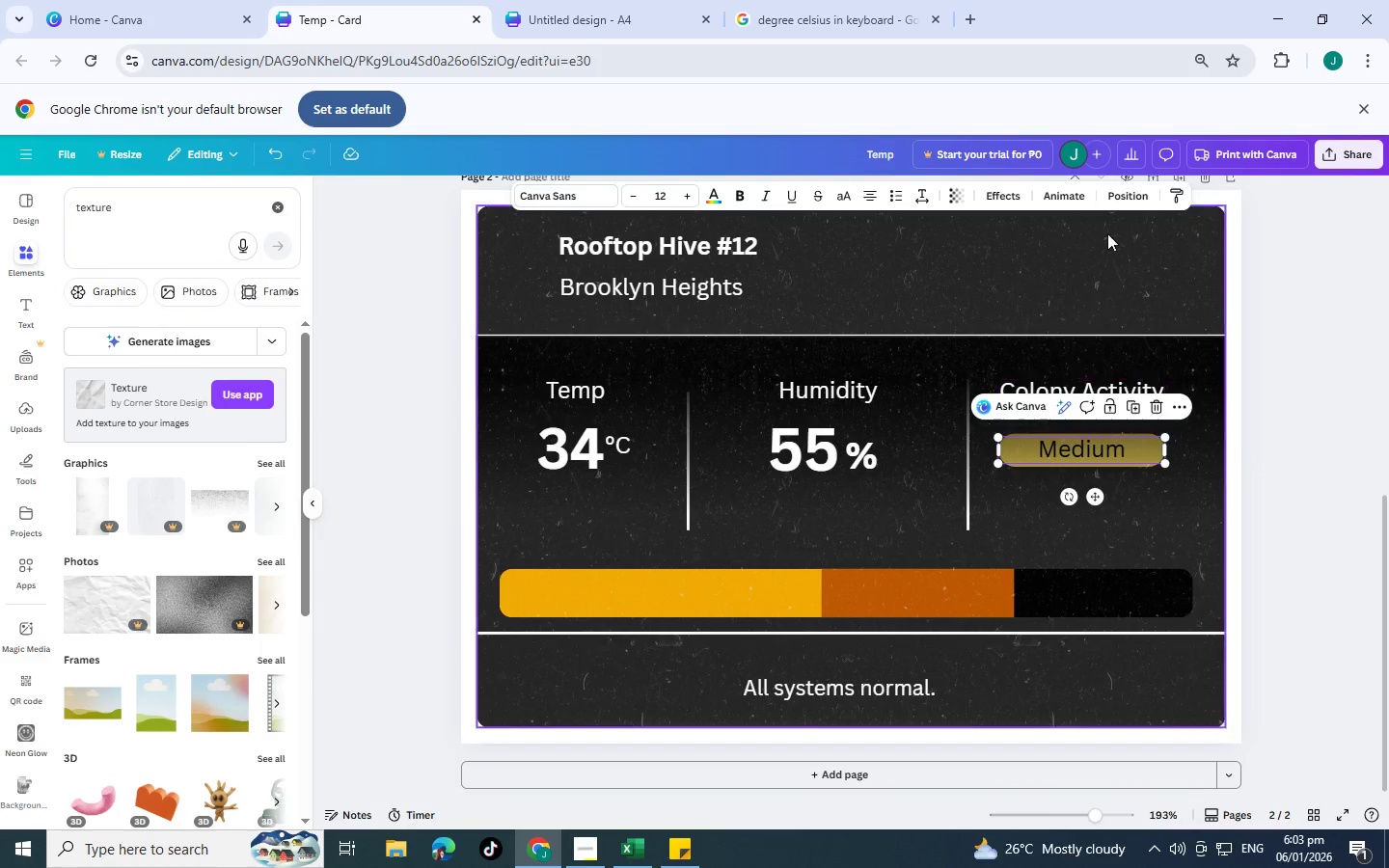 
left_click([1130, 199])
 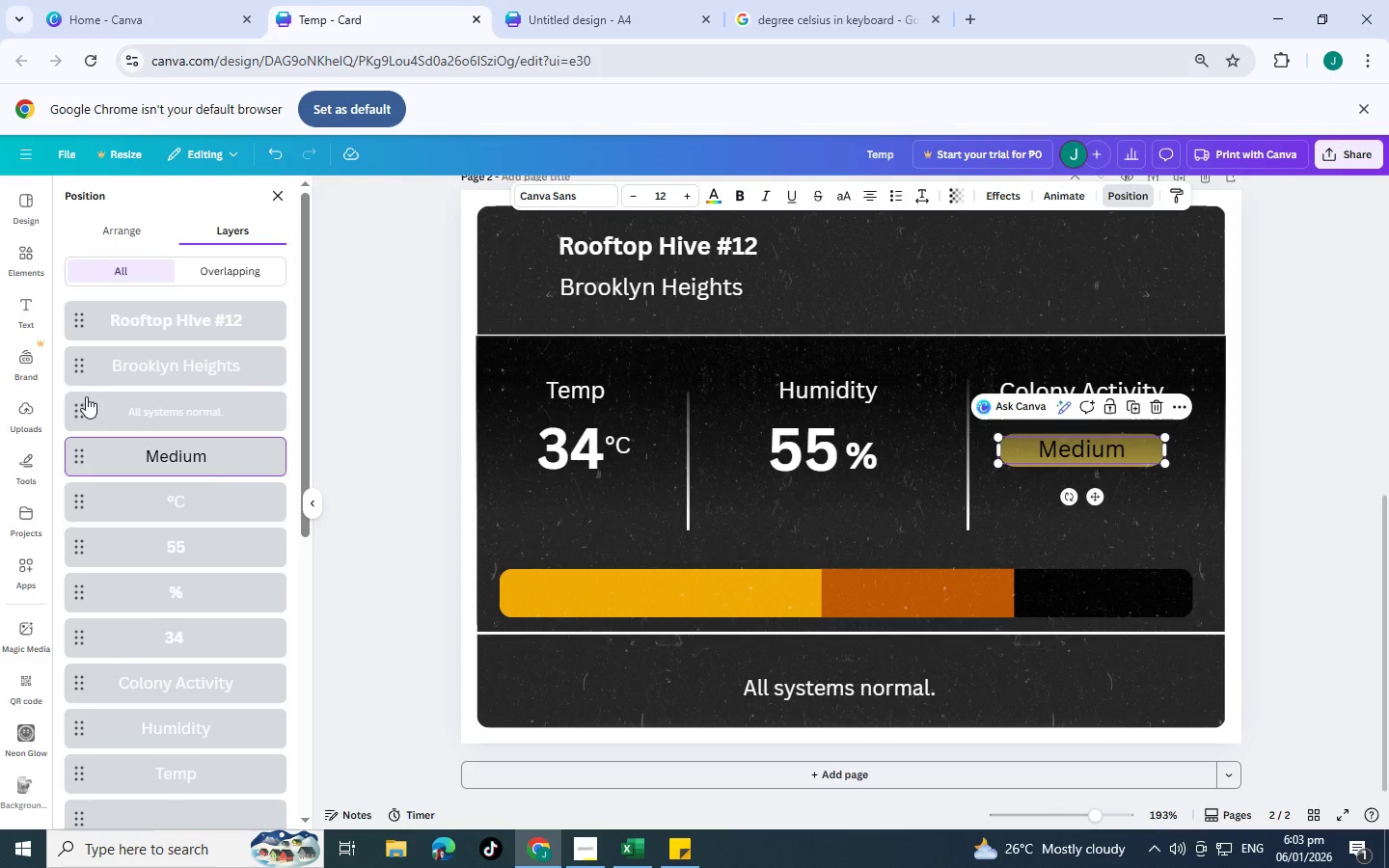 
scroll: coordinate [192, 518], scroll_direction: down, amount: 8.0
 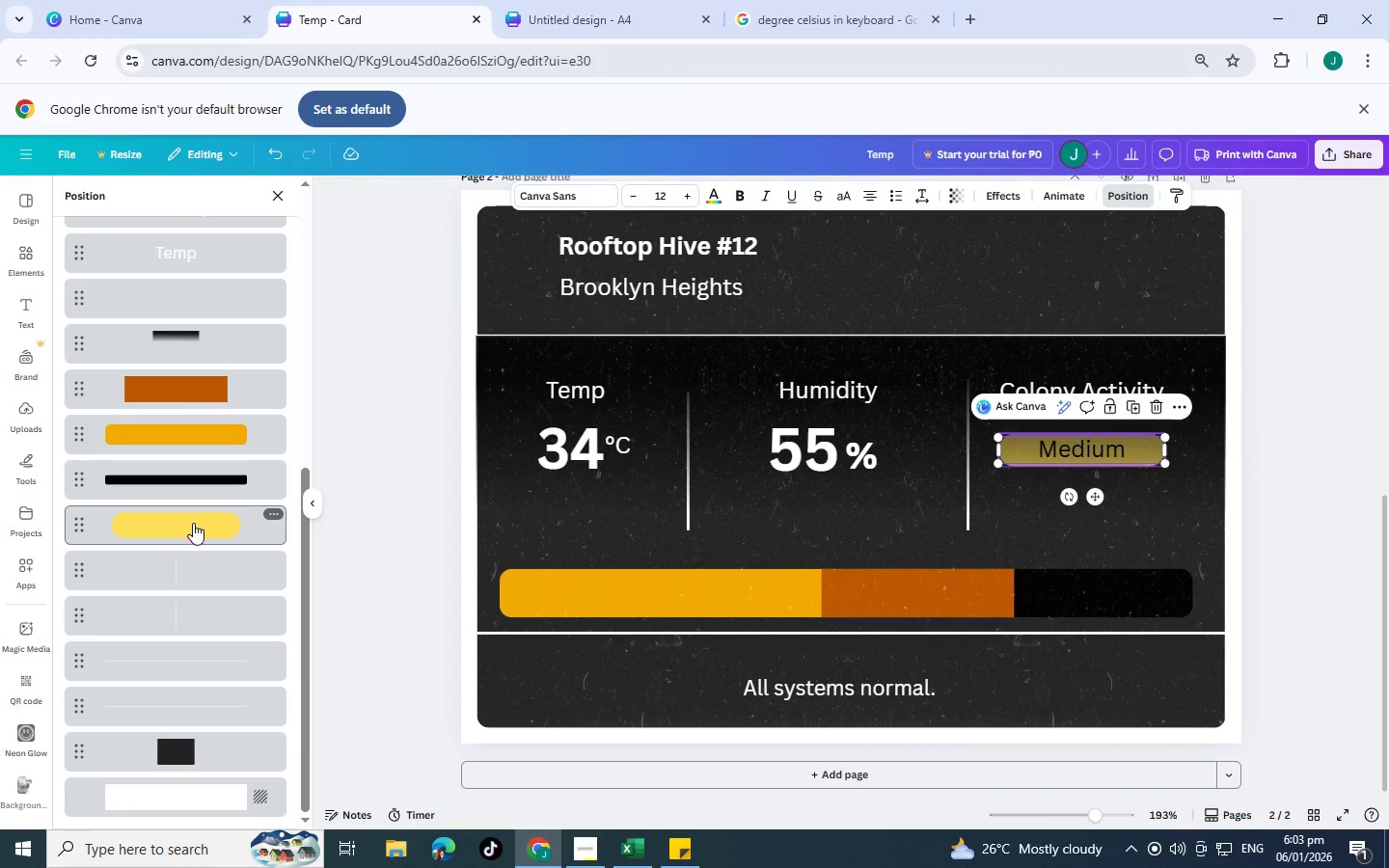 
left_click([193, 523])
 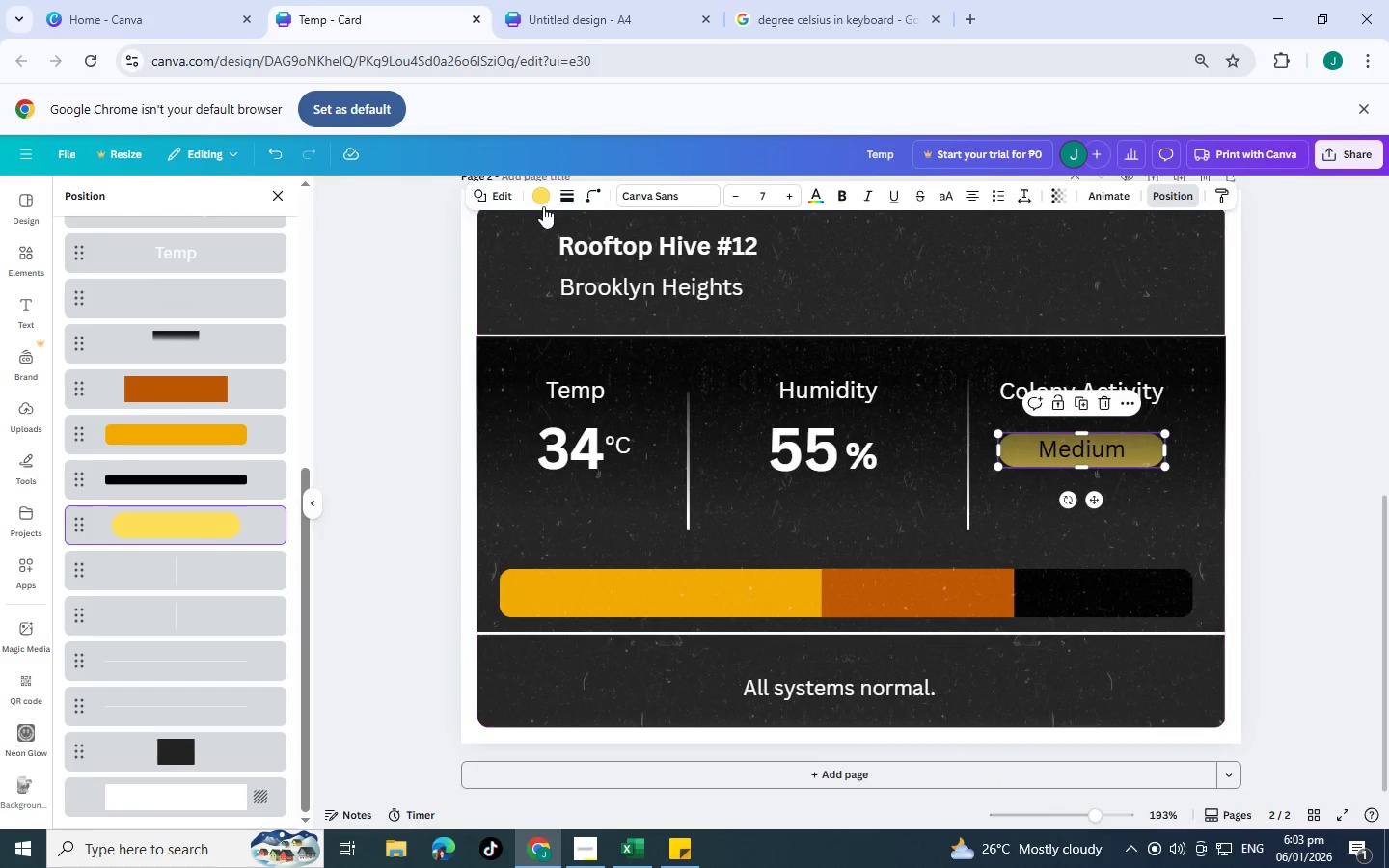 
left_click([542, 201])
 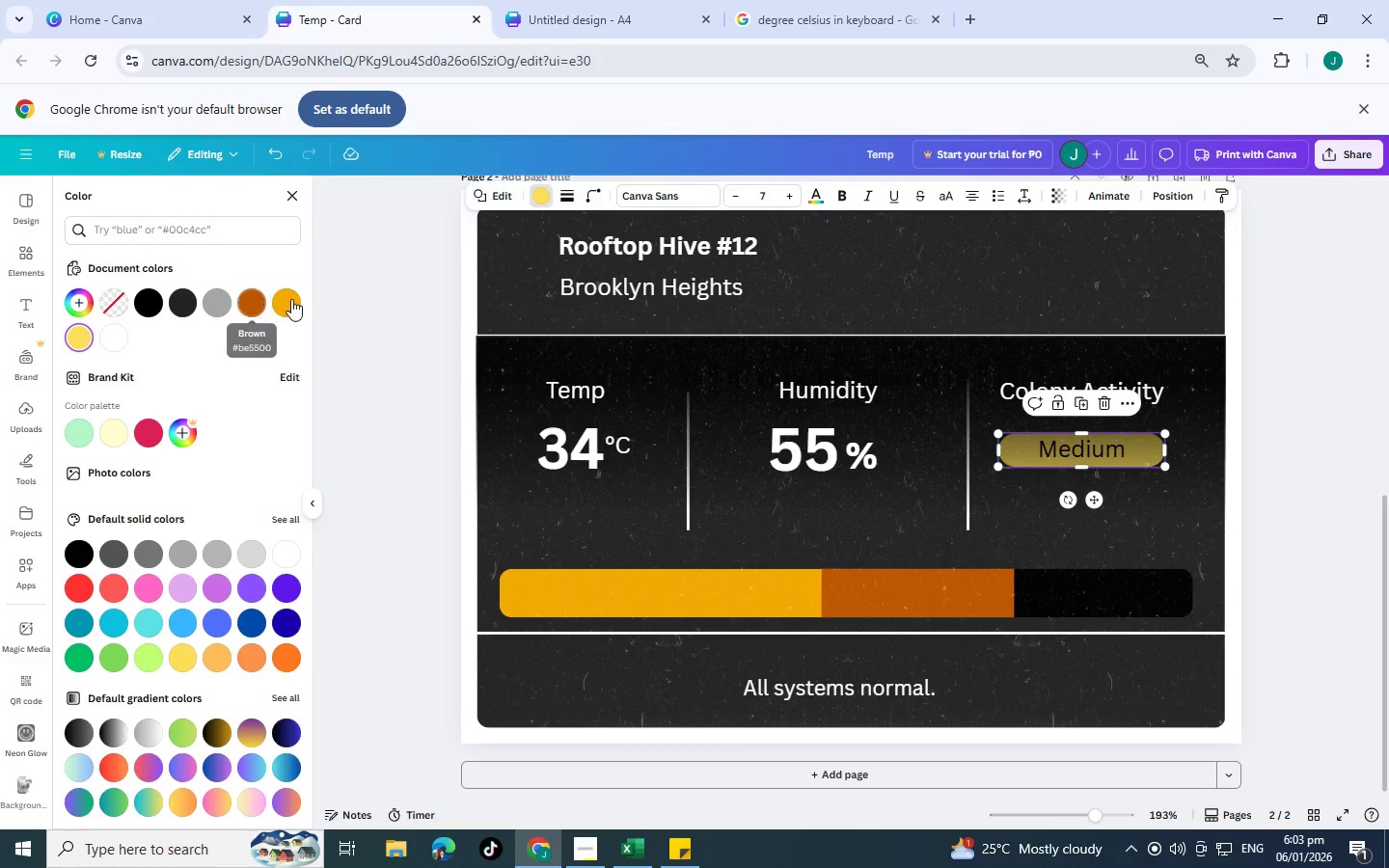 
left_click([291, 299])
 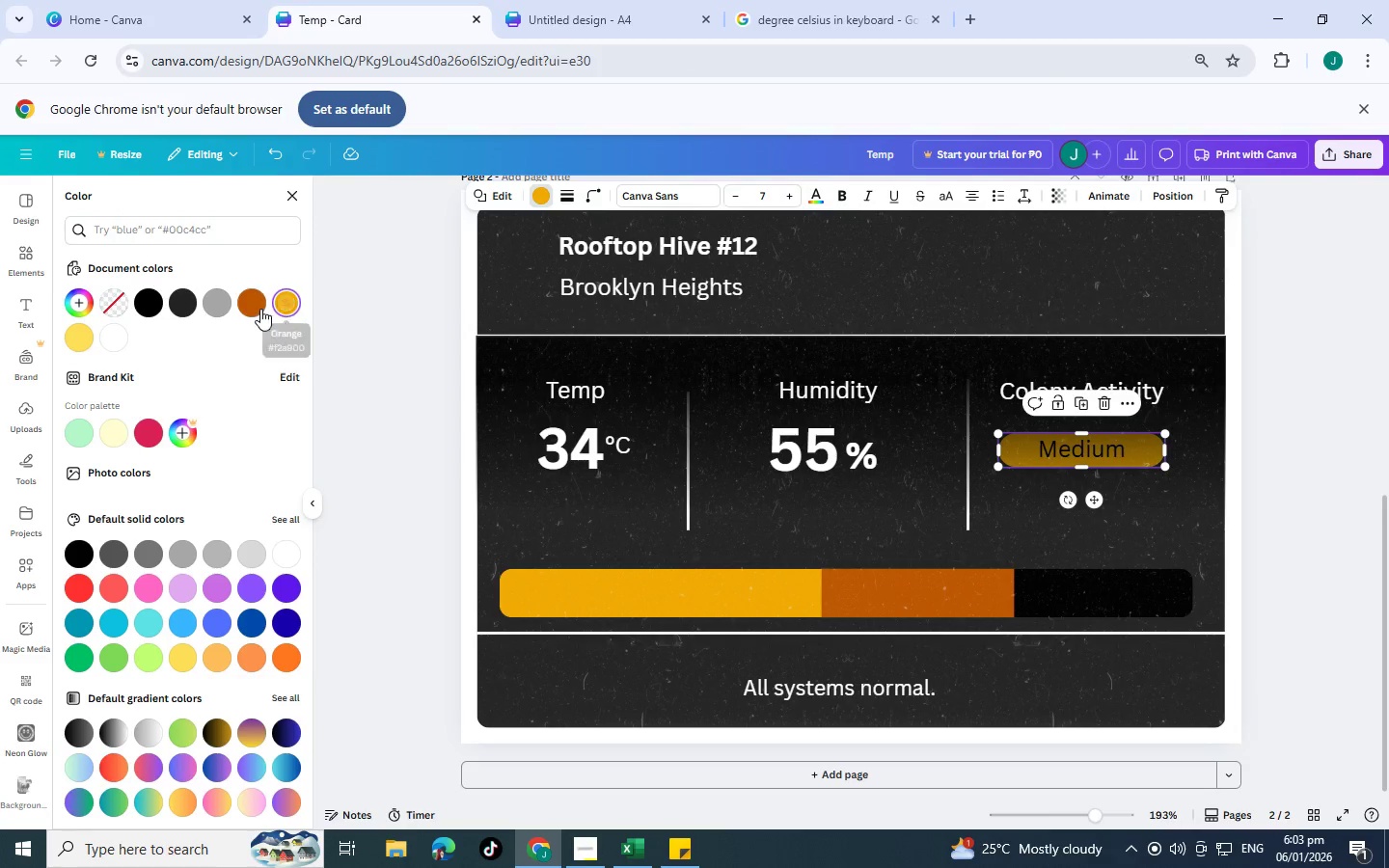 
left_click([255, 308])
 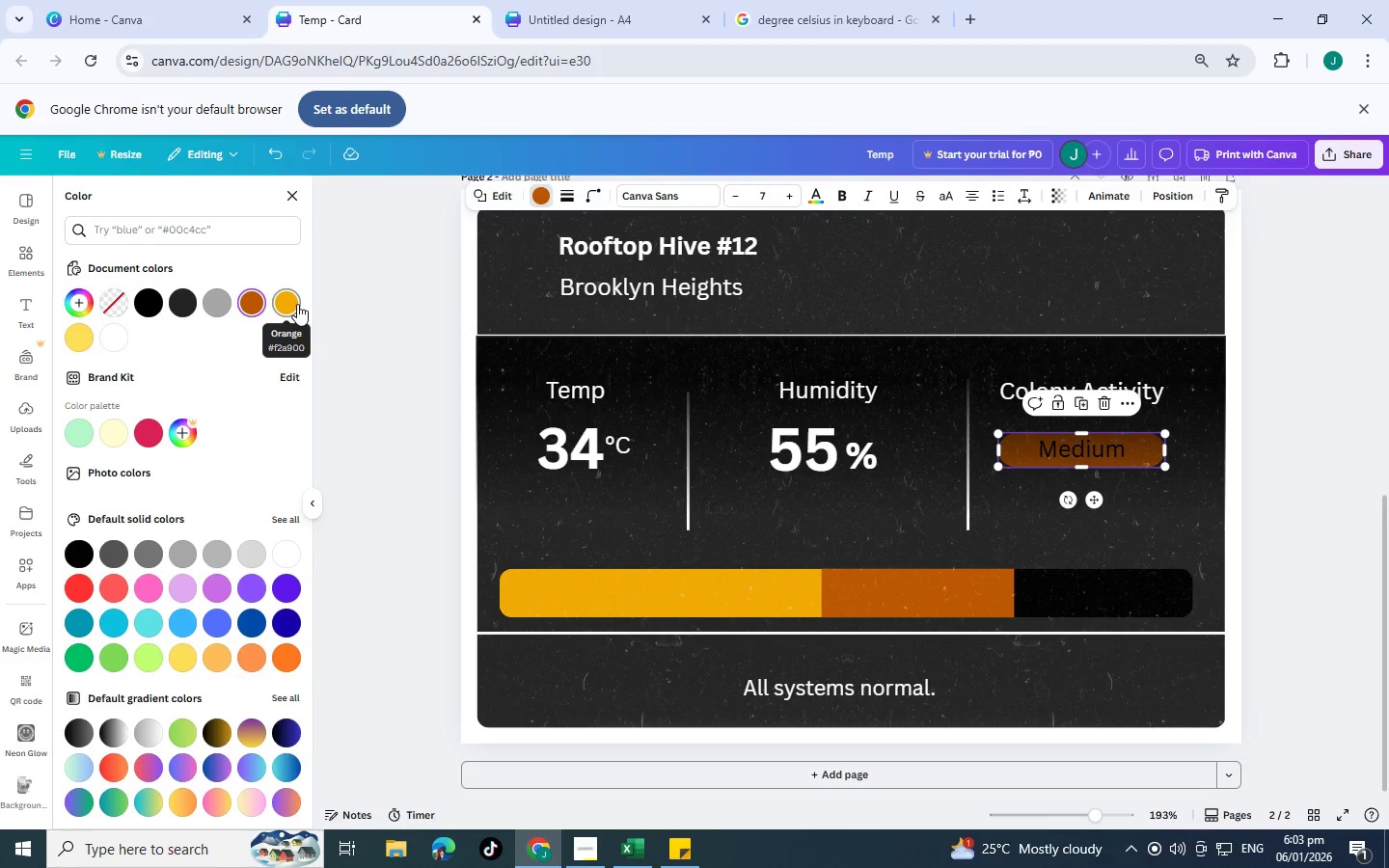 
left_click([297, 304])
 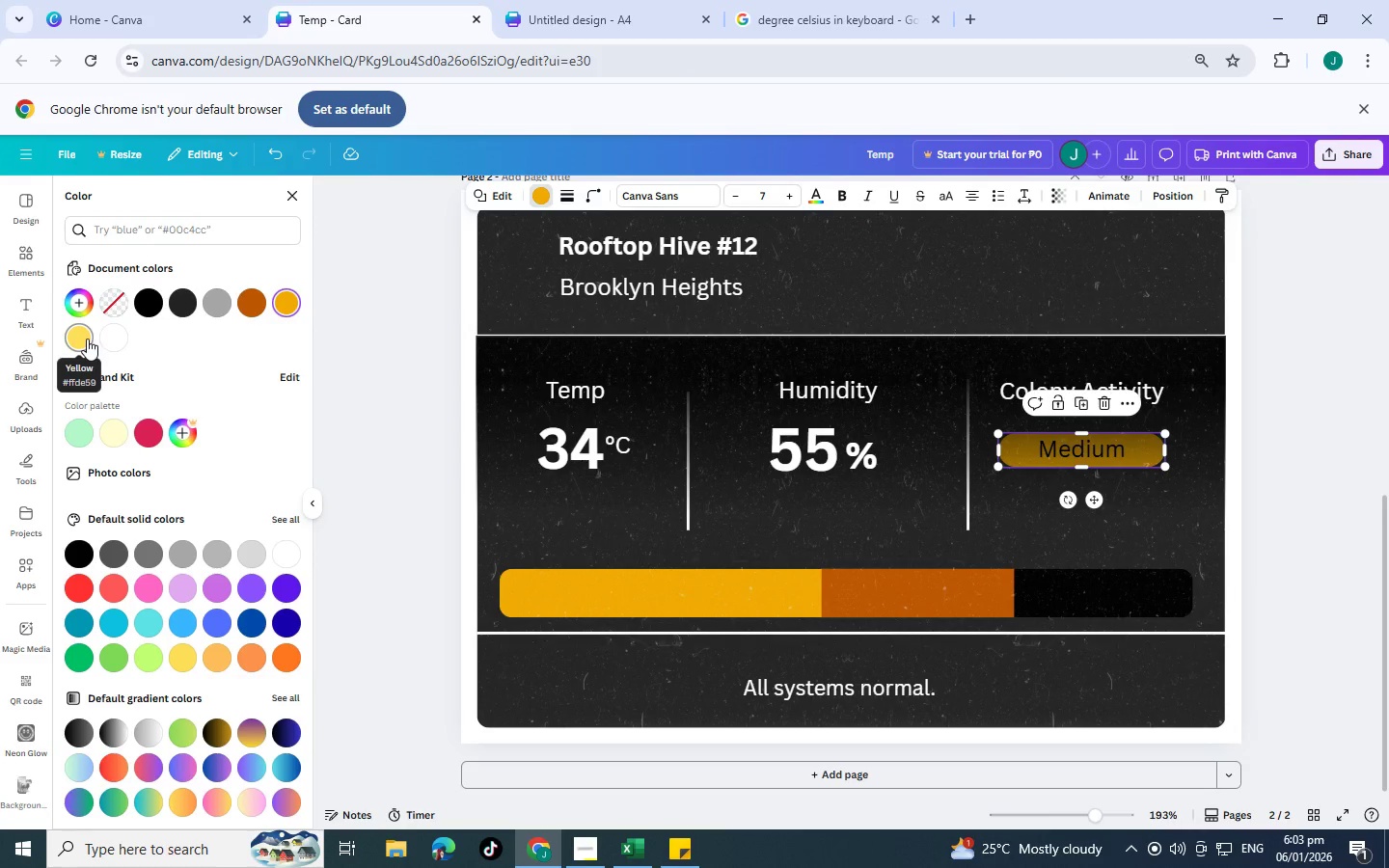 
left_click([87, 339])
 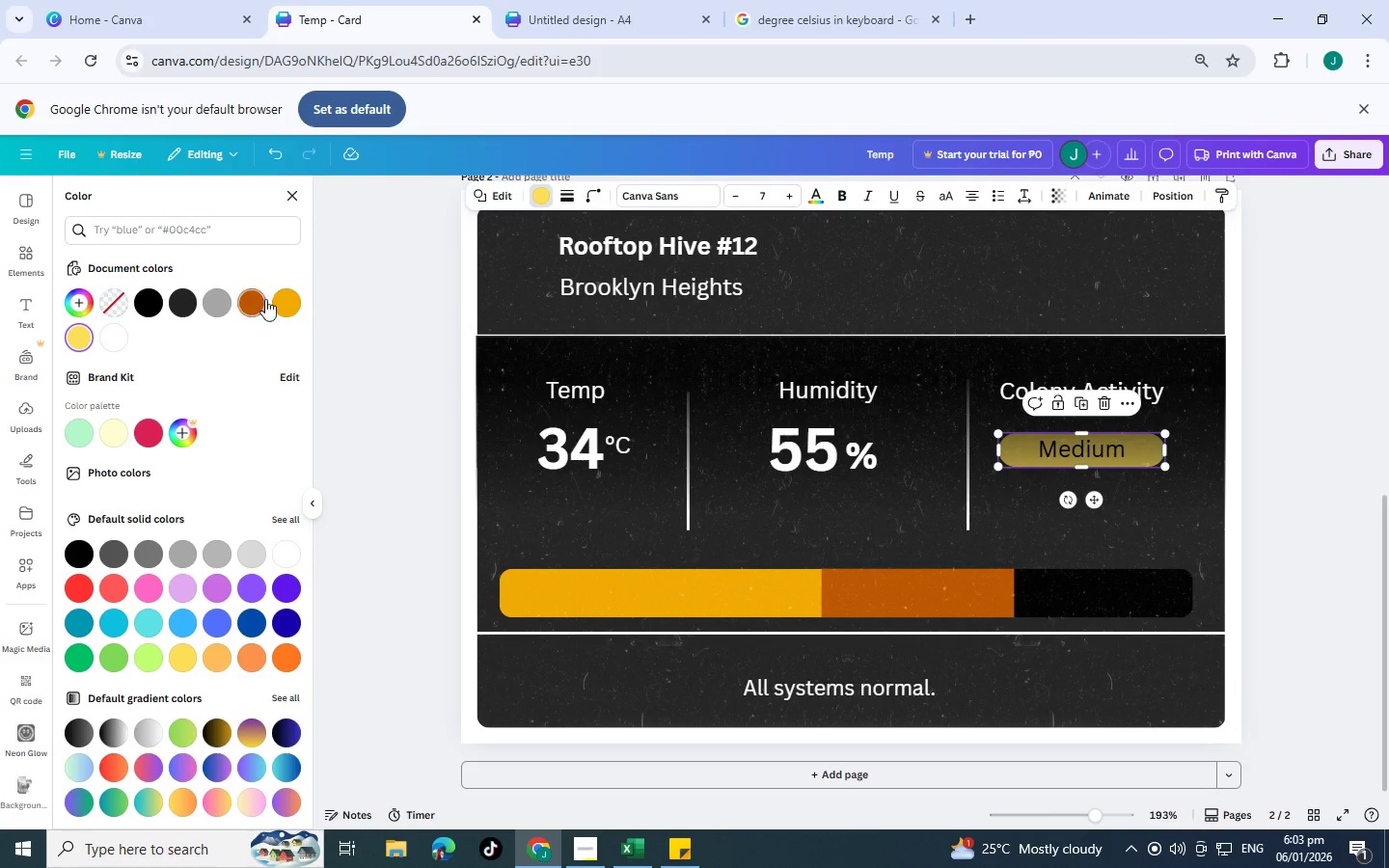 
left_click([284, 304])
 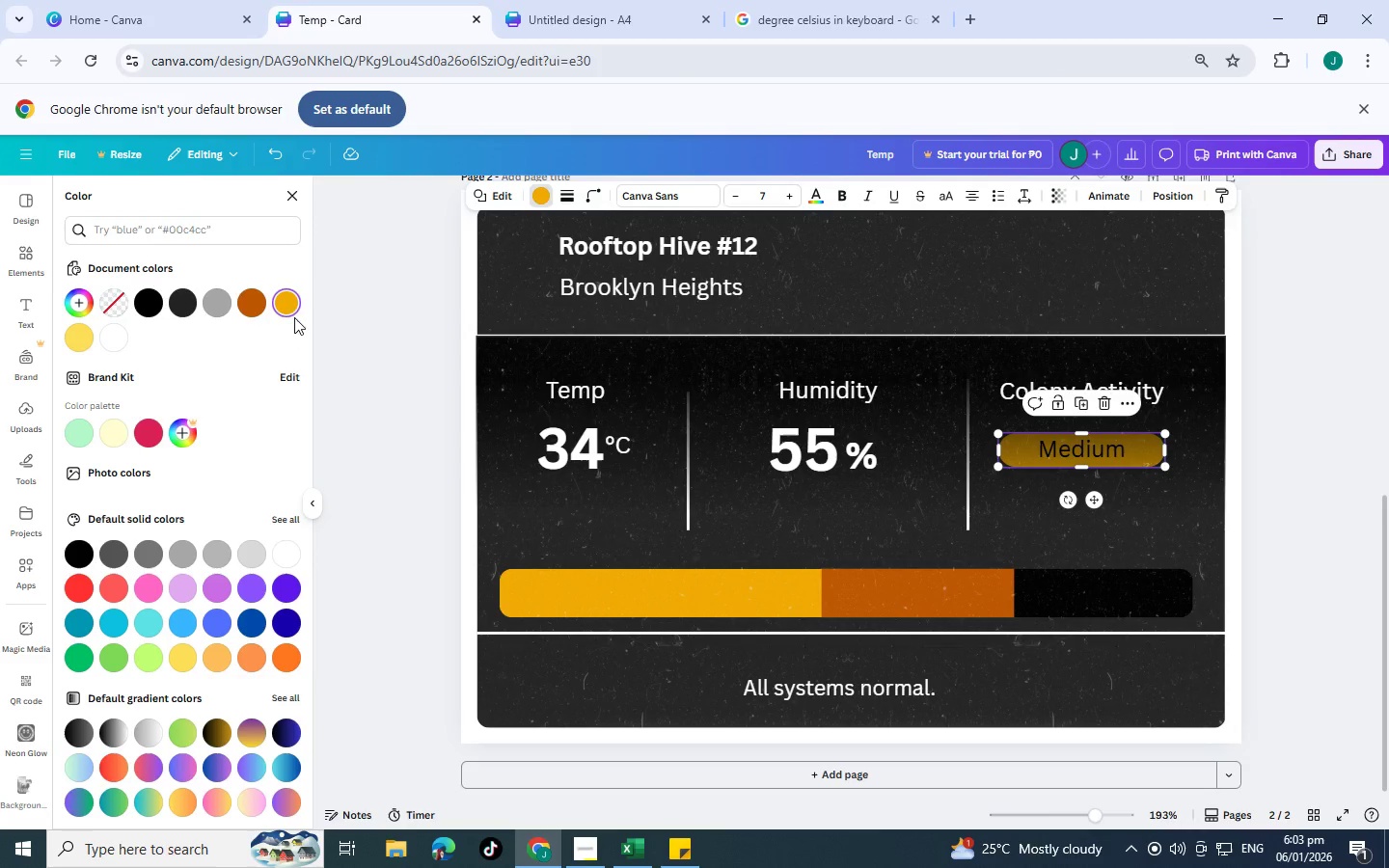 
left_click([289, 300])
 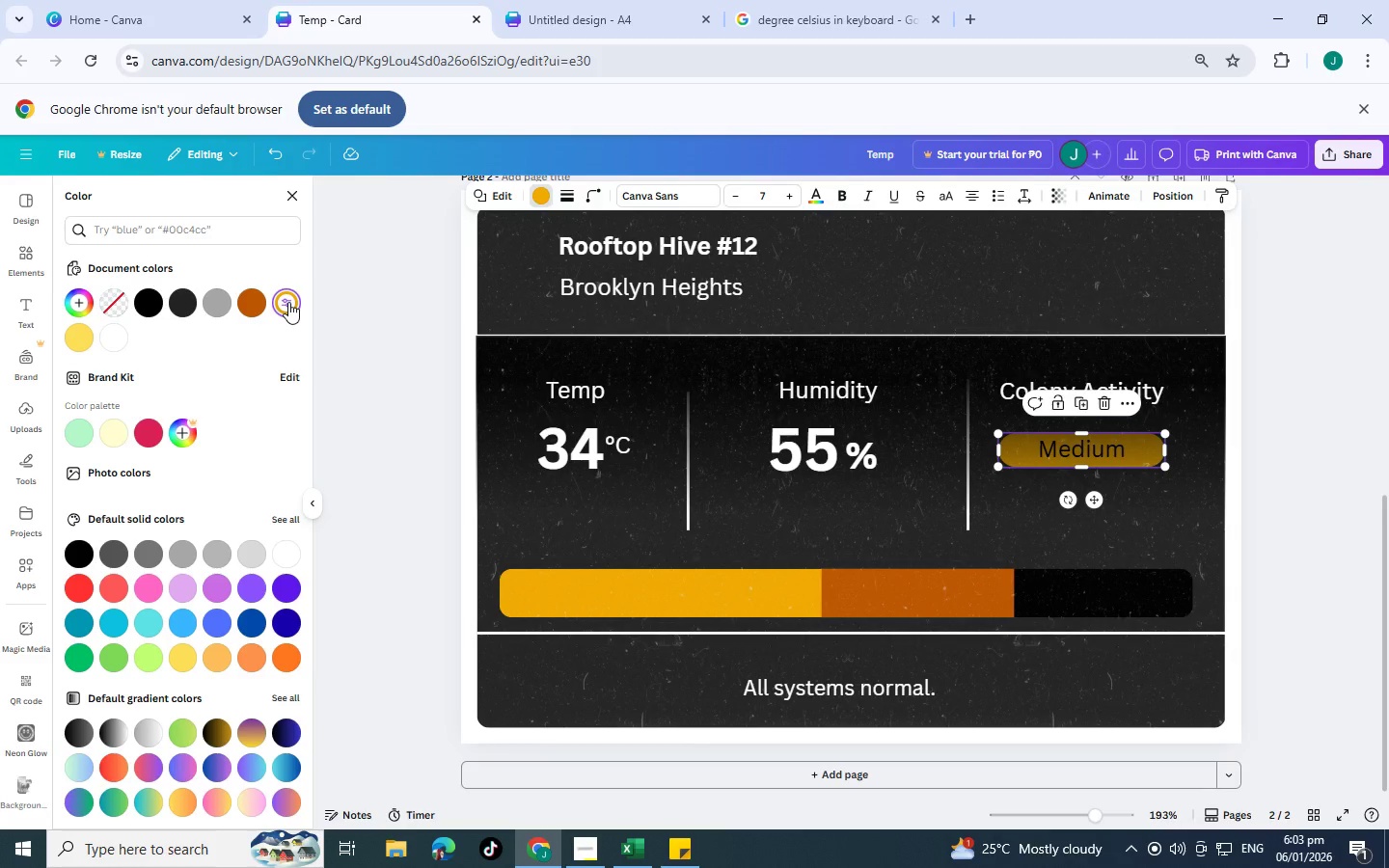 
left_click([288, 302])
 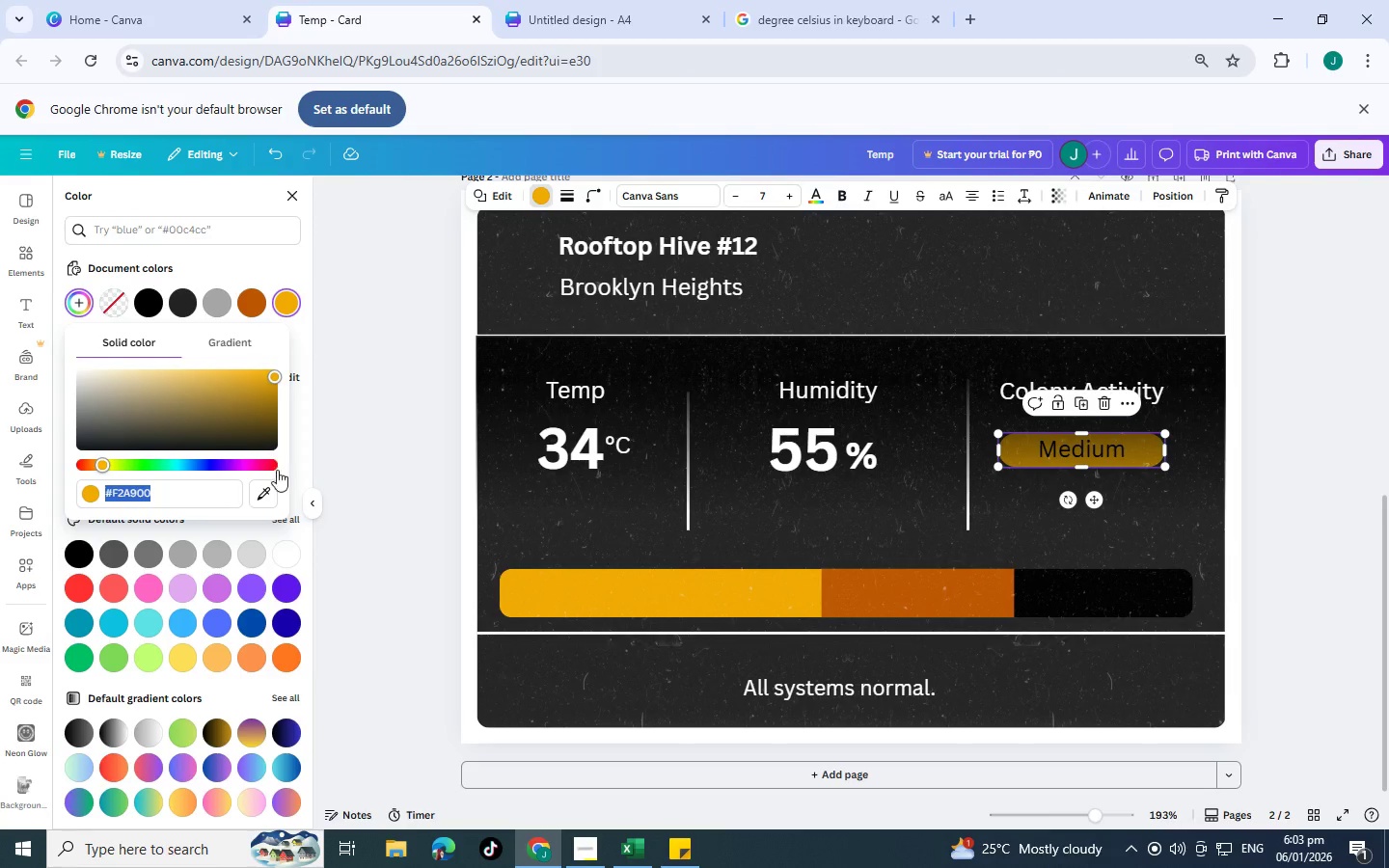 
left_click([270, 491])
 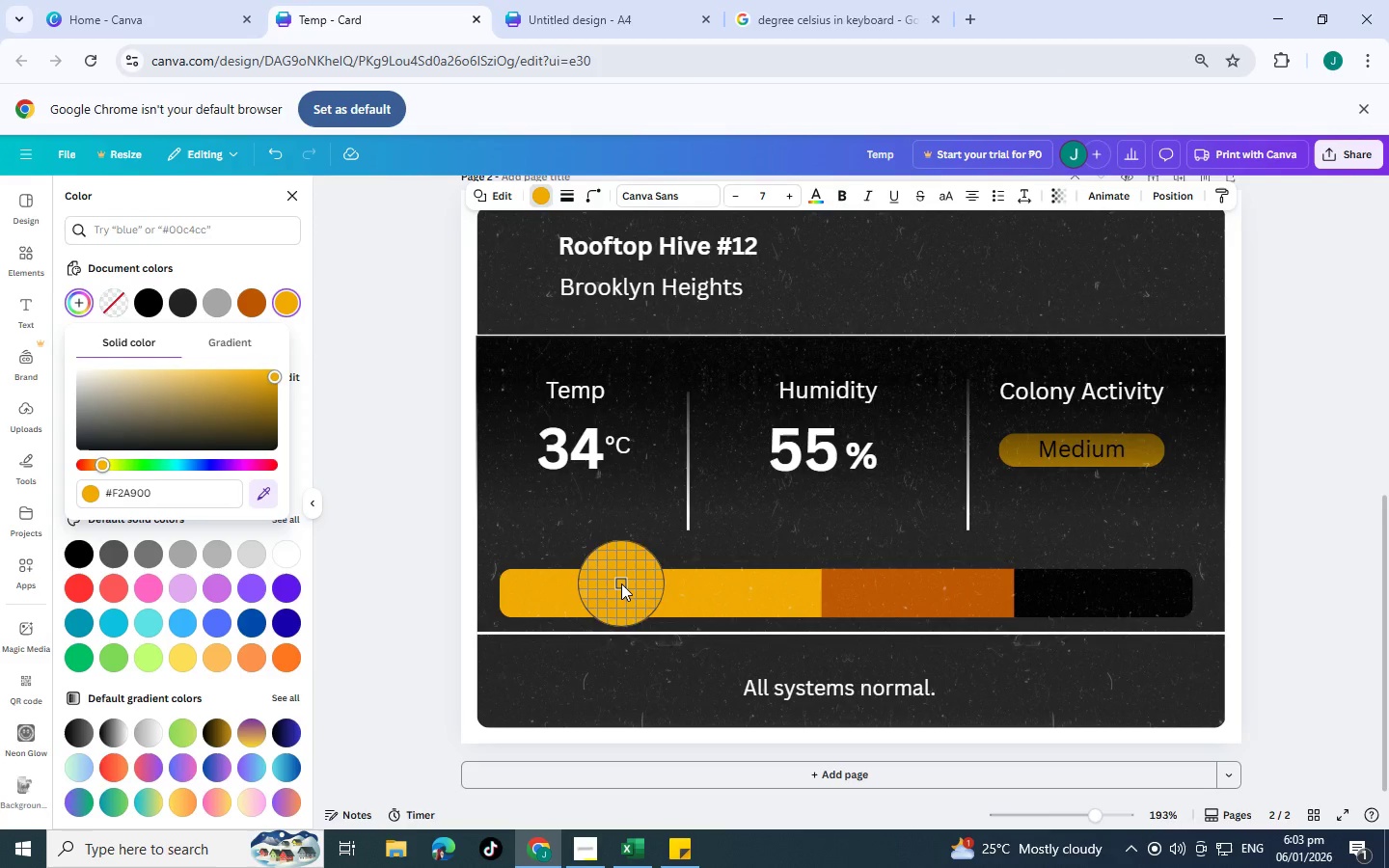 
left_click([621, 583])
 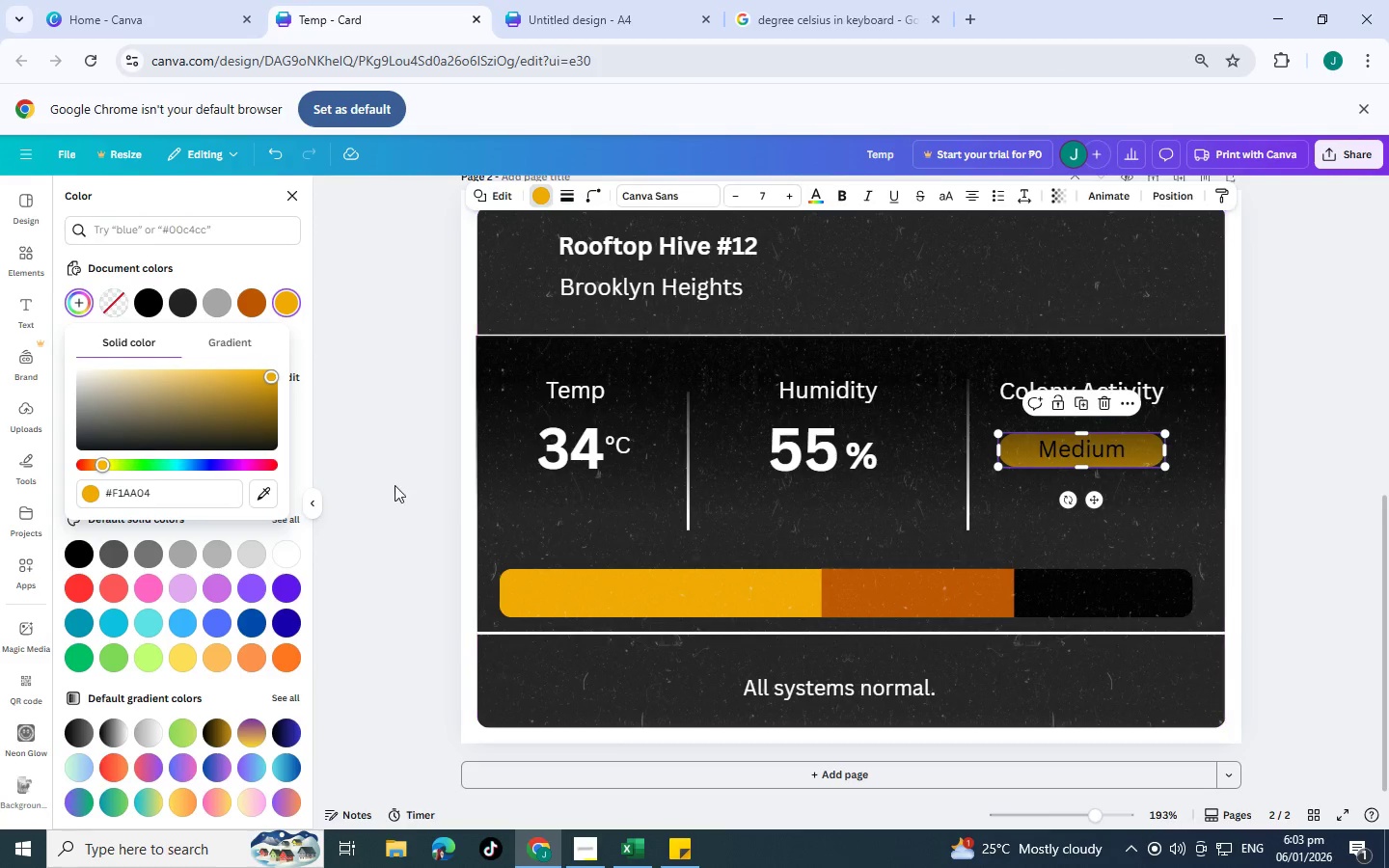 
left_click([431, 455])
 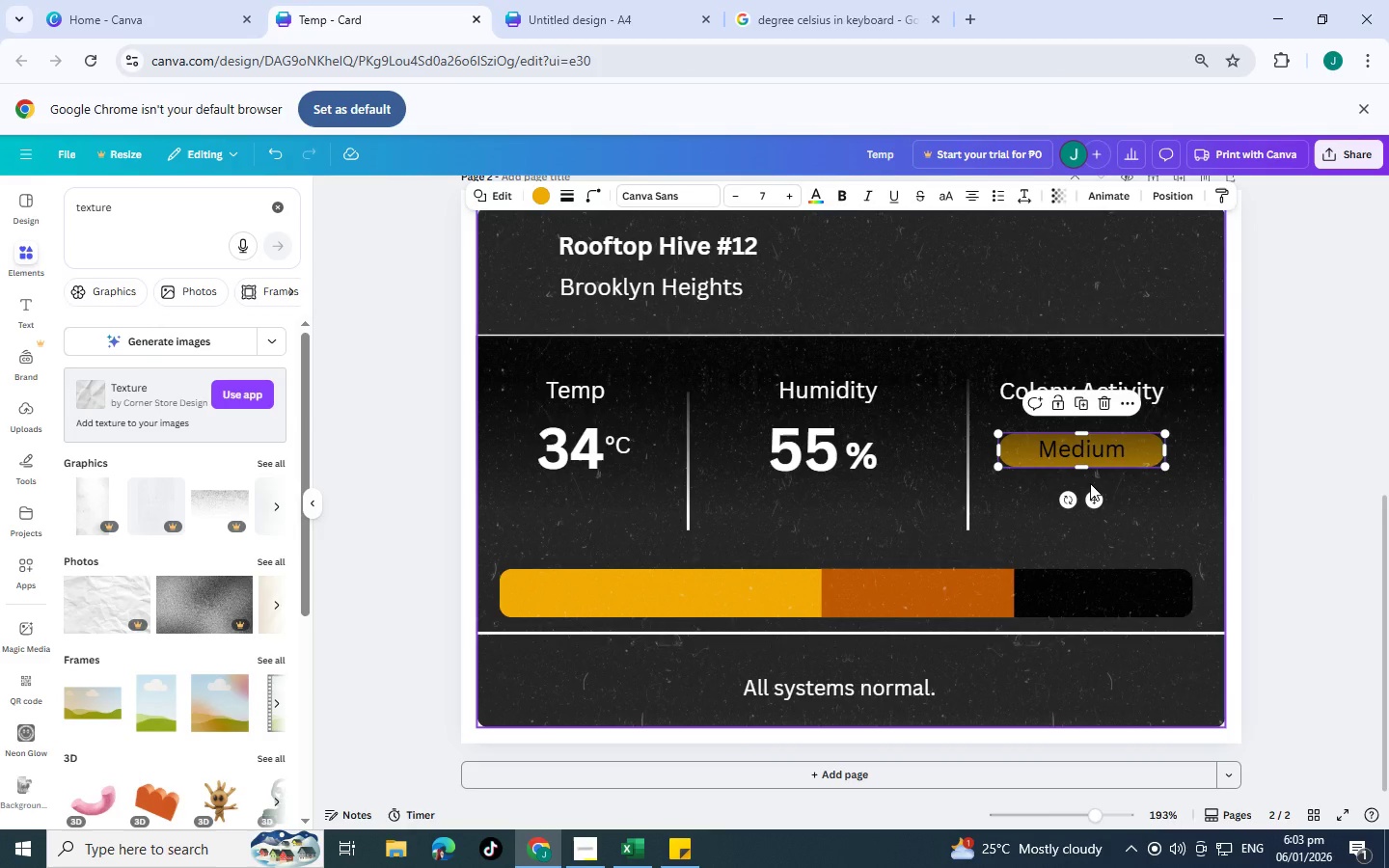 
wait(27.03)
 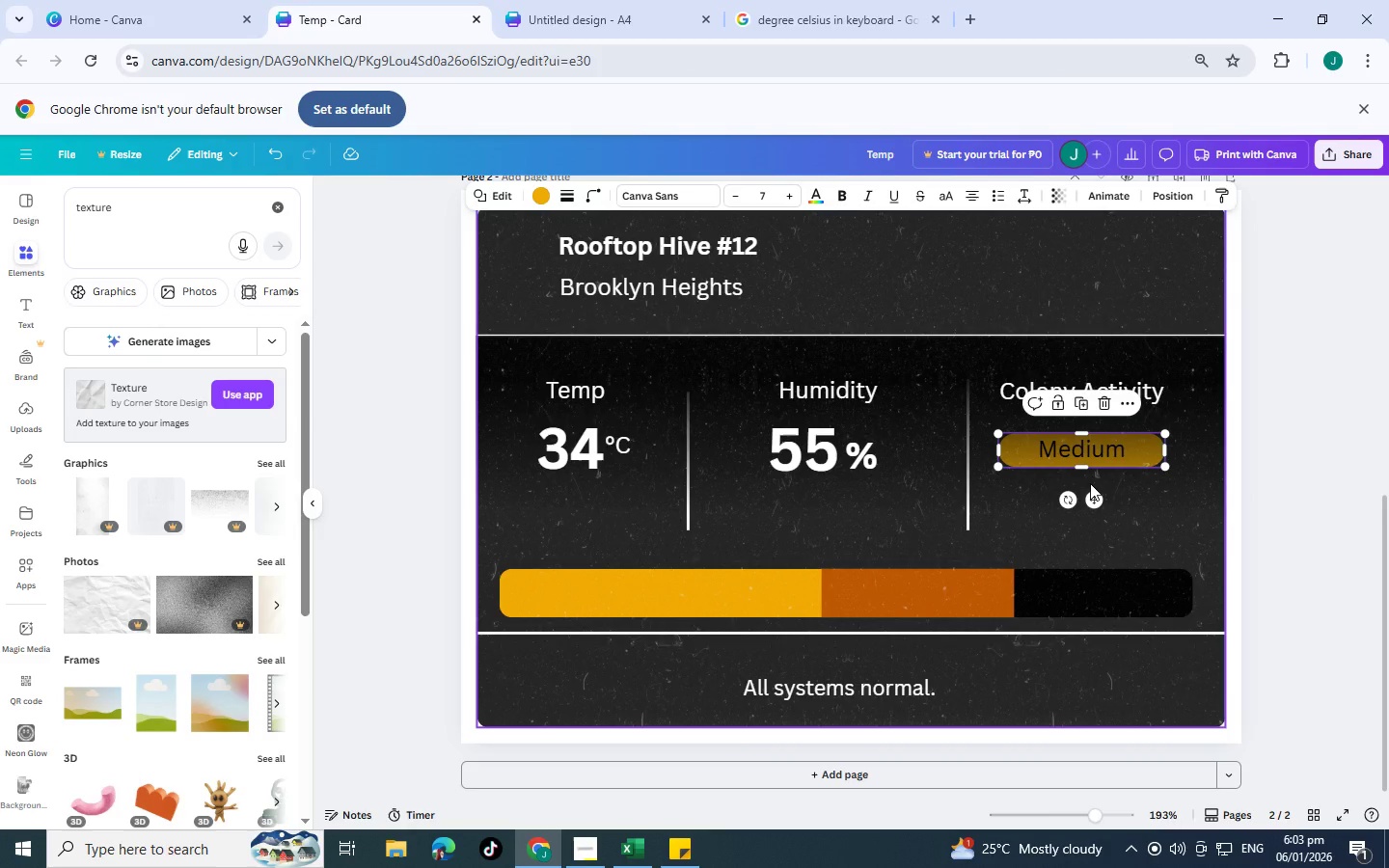 
left_click([692, 605])
 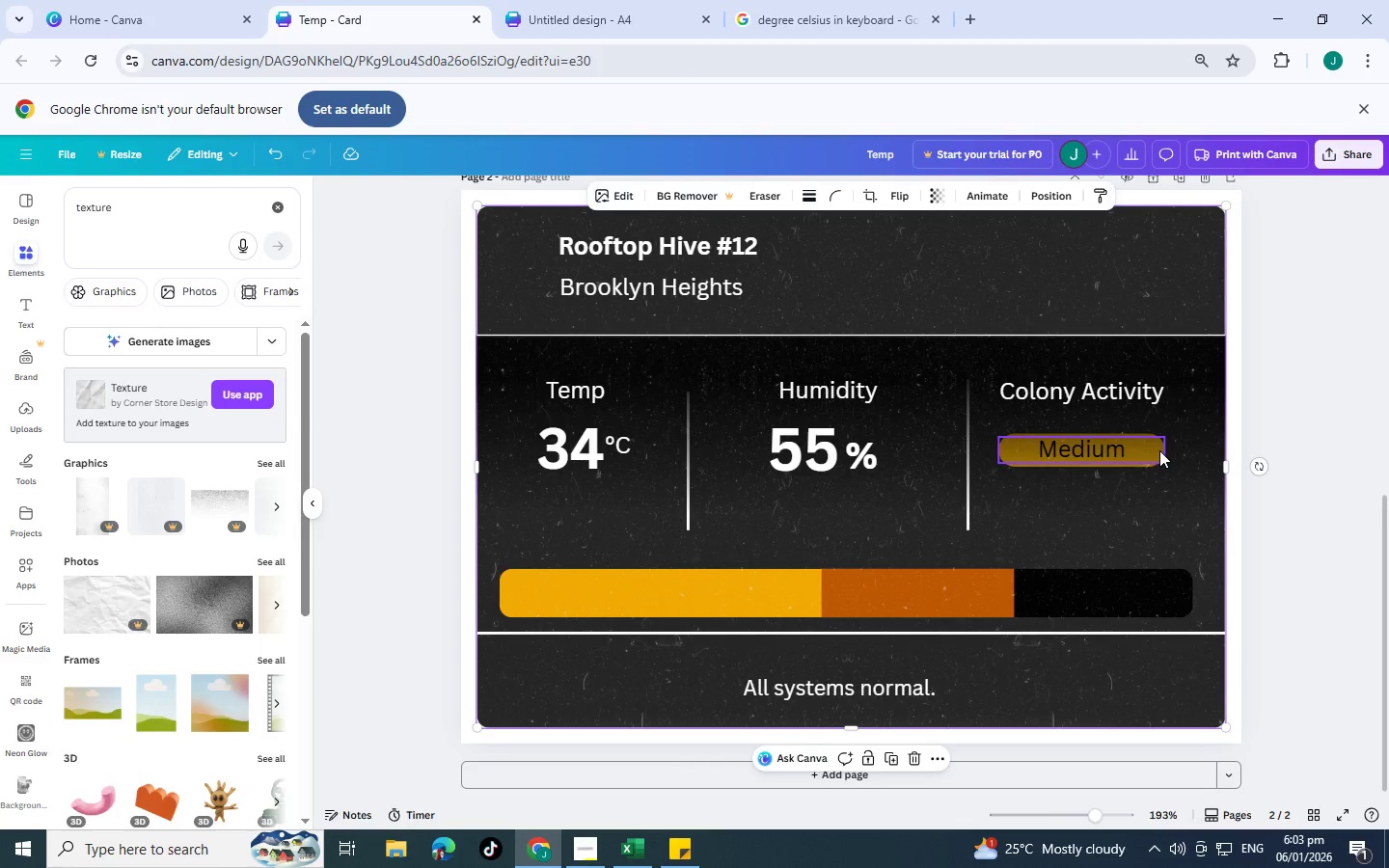 
left_click([1149, 450])
 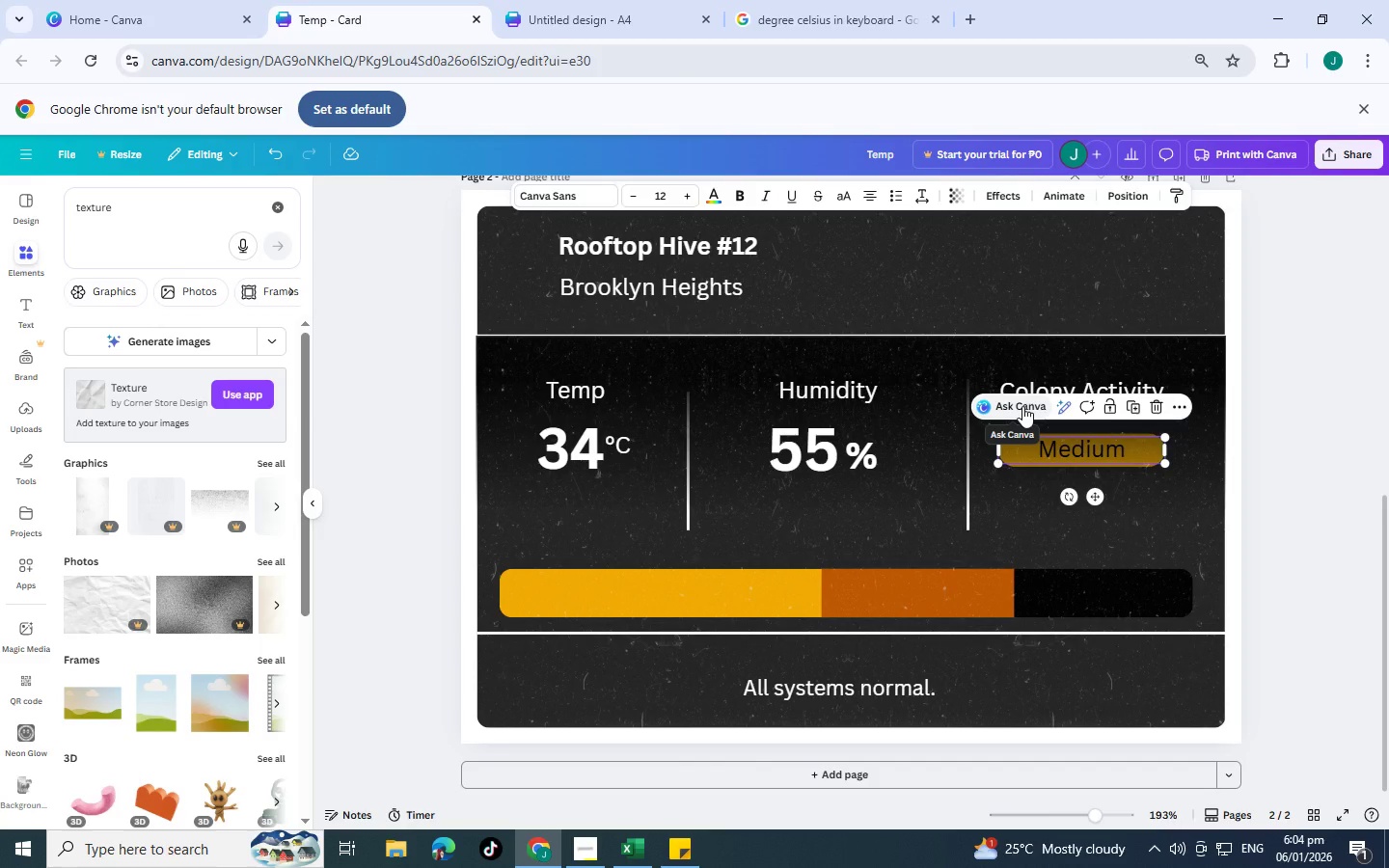 
wait(10.2)
 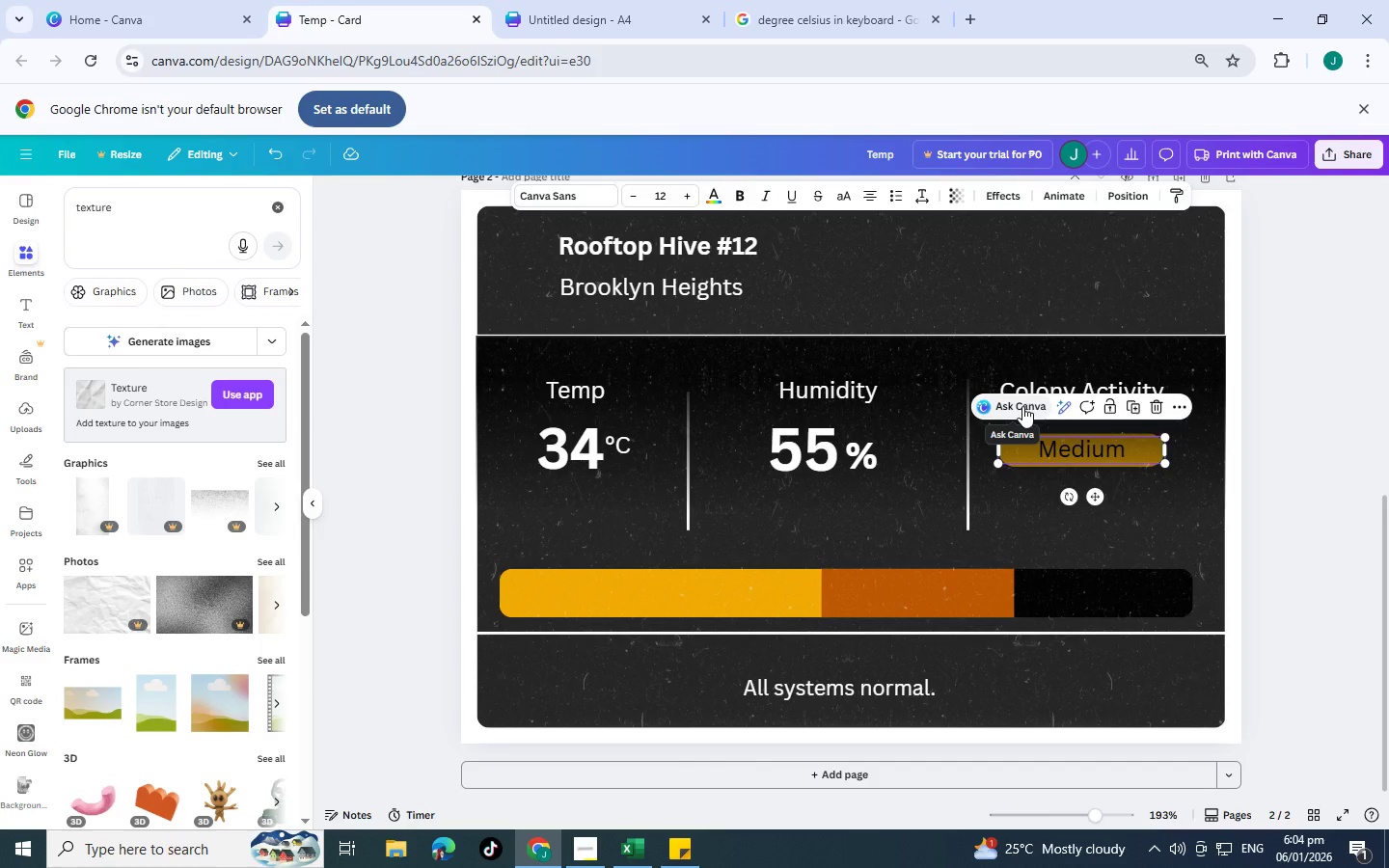 
left_click([1117, 197])
 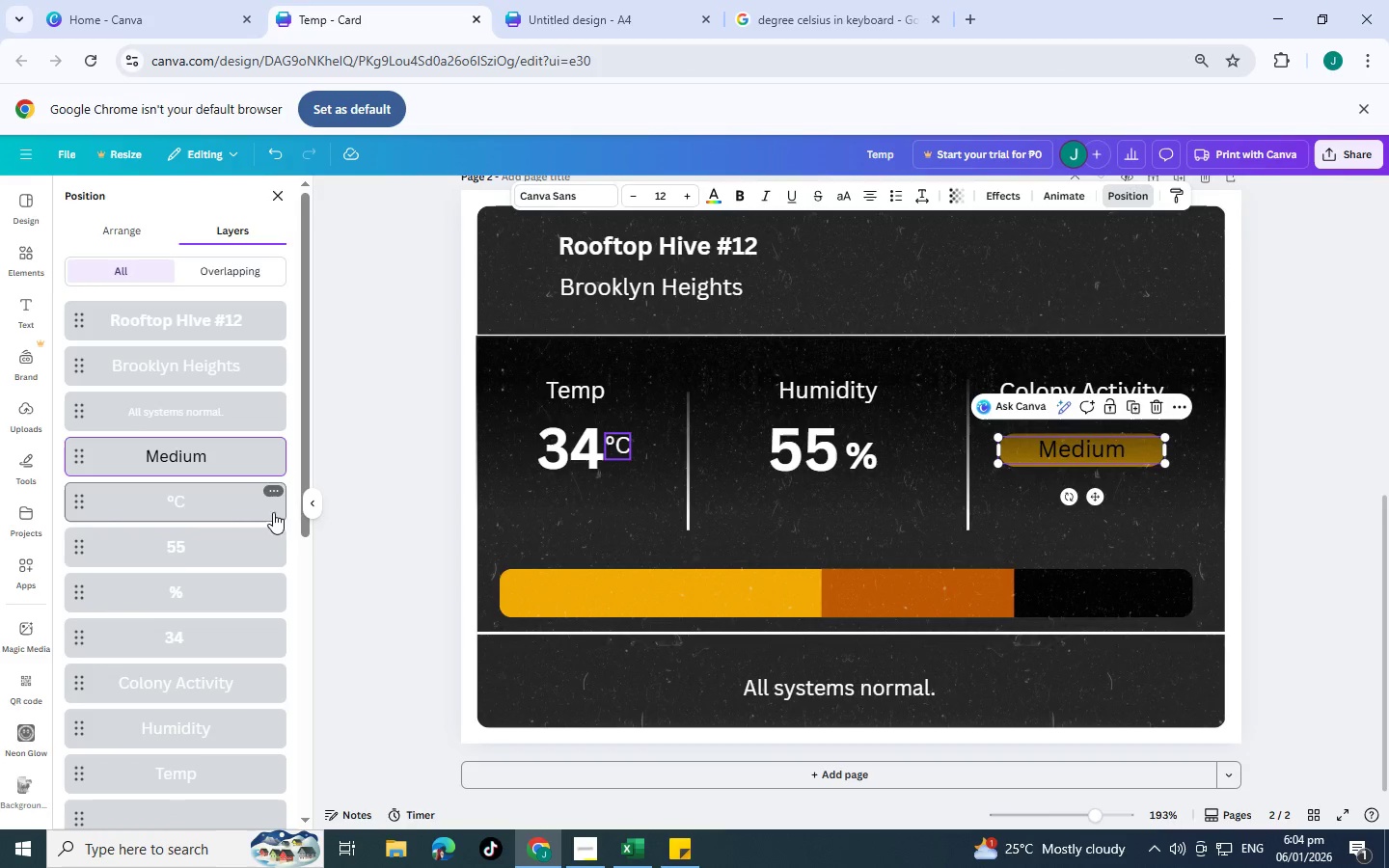 
scroll: coordinate [195, 744], scroll_direction: down, amount: 4.0
 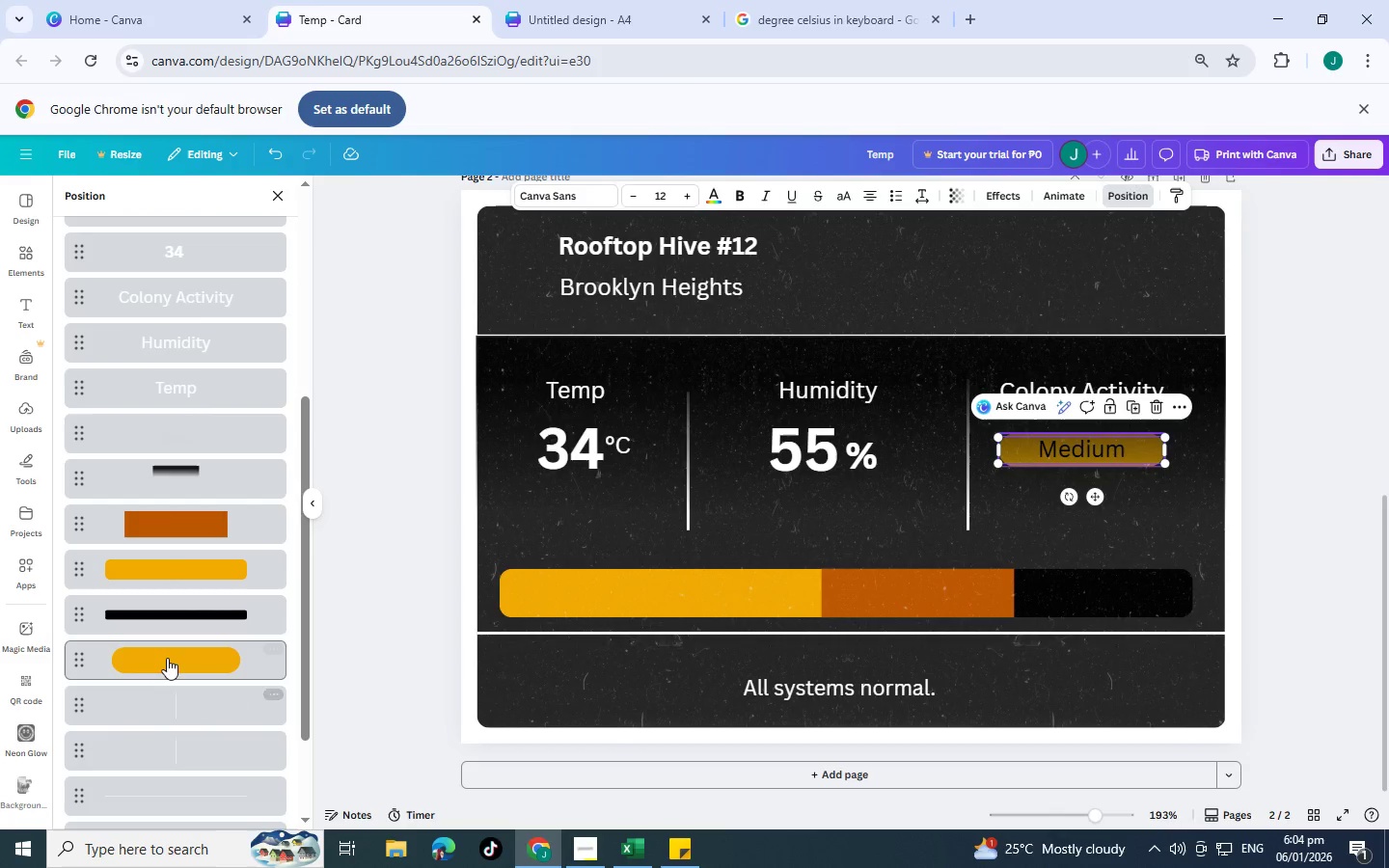 
left_click([167, 654])
 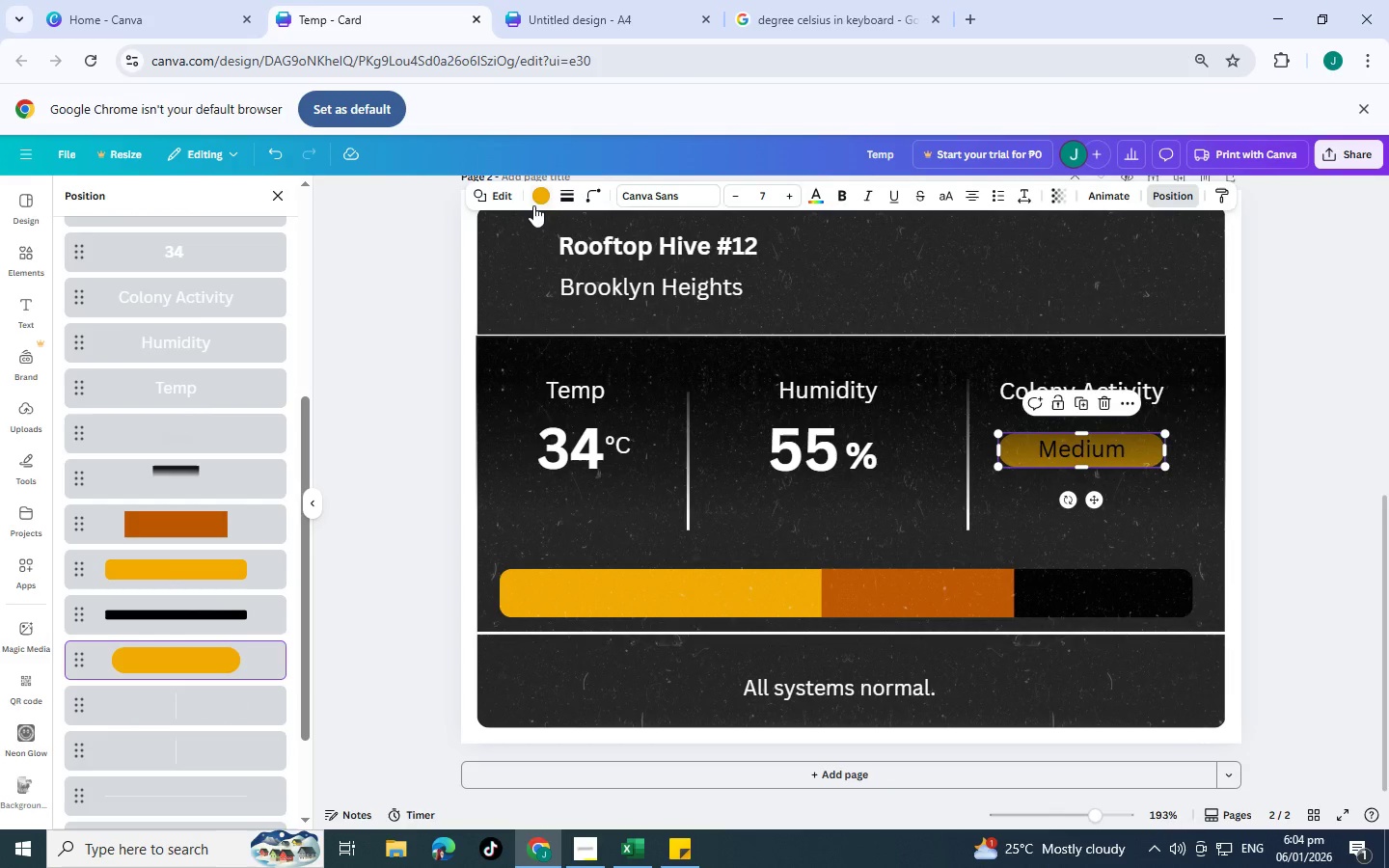 
left_click([540, 193])
 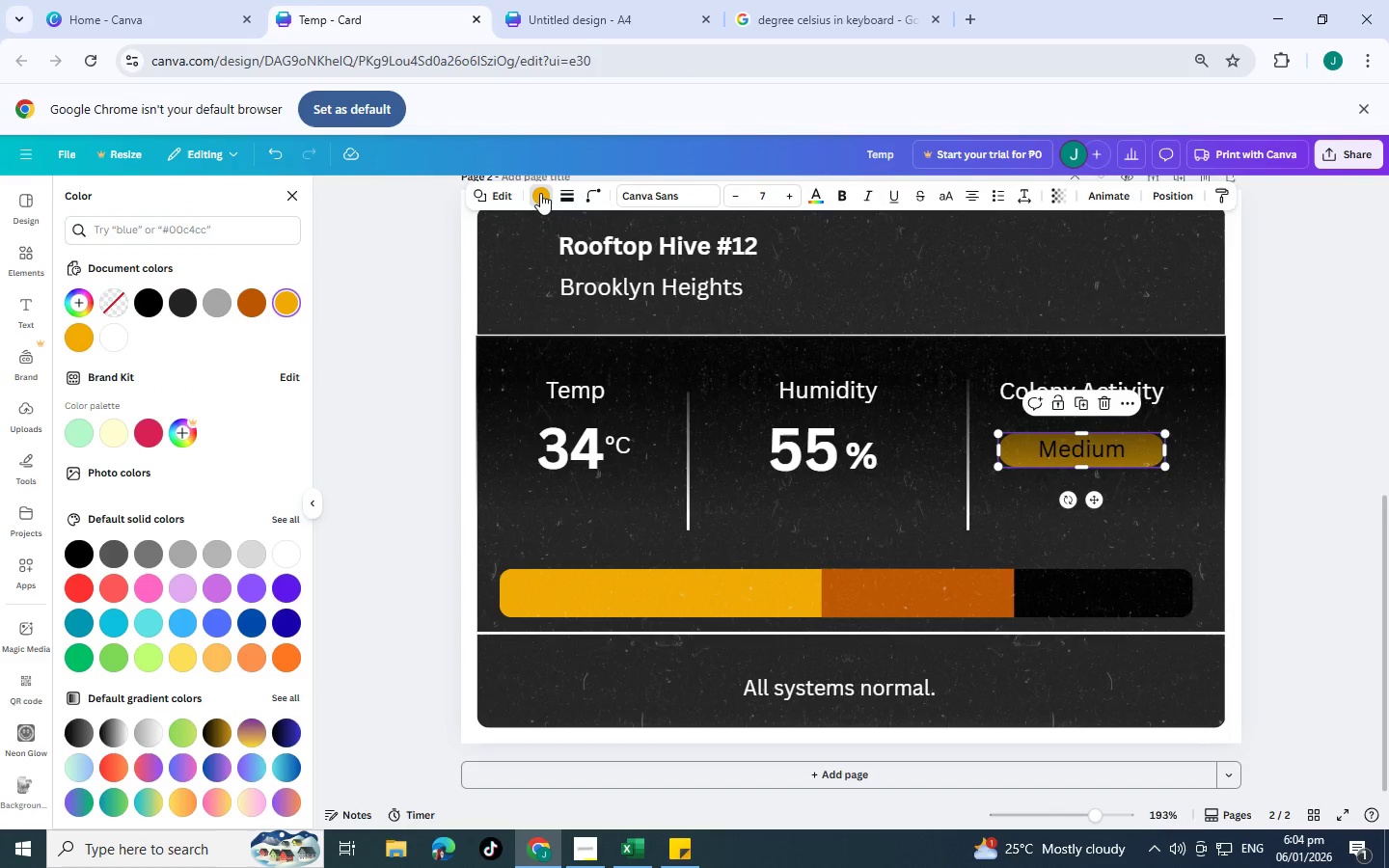 
left_click([540, 193])
 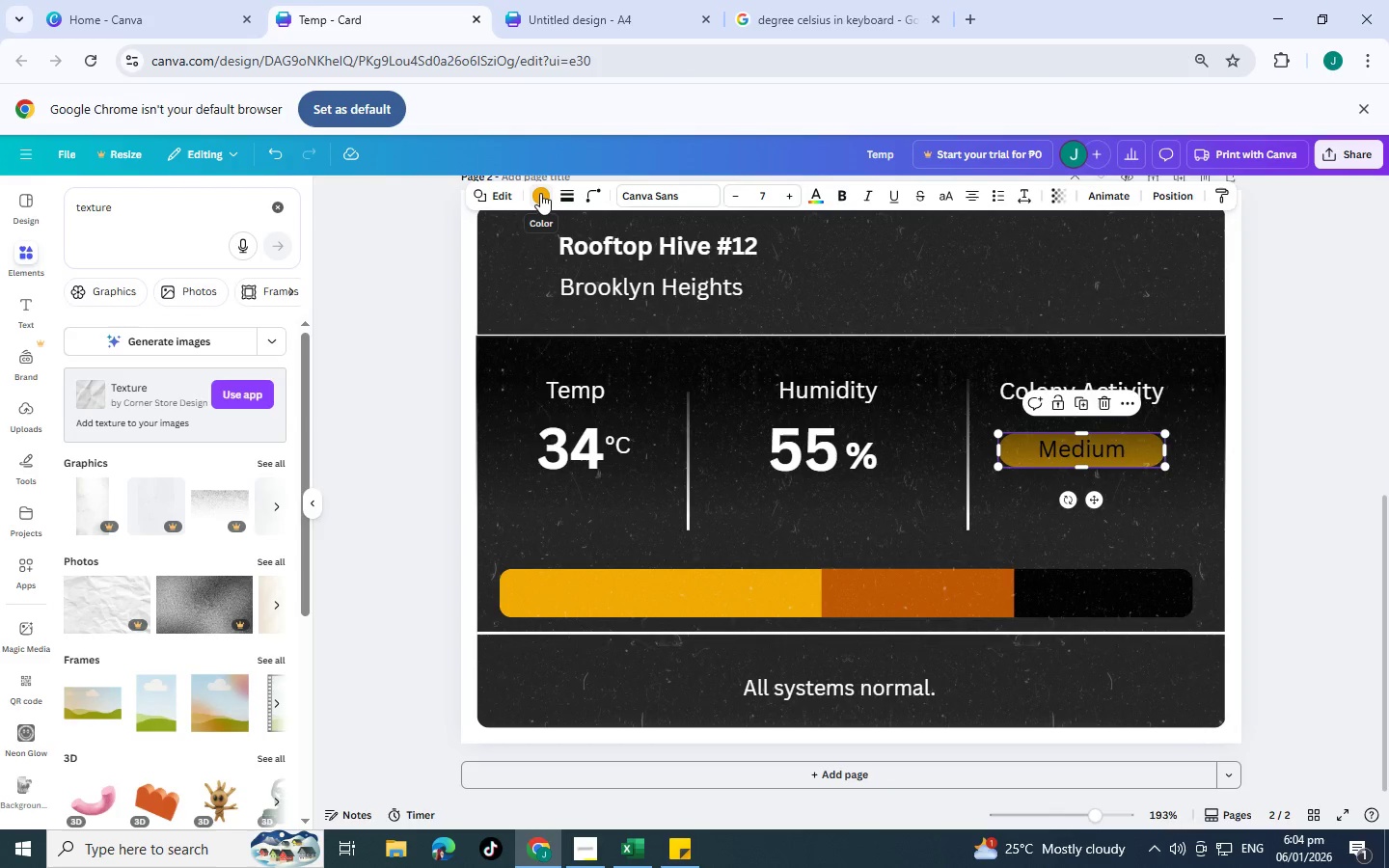 
left_click([540, 193])
 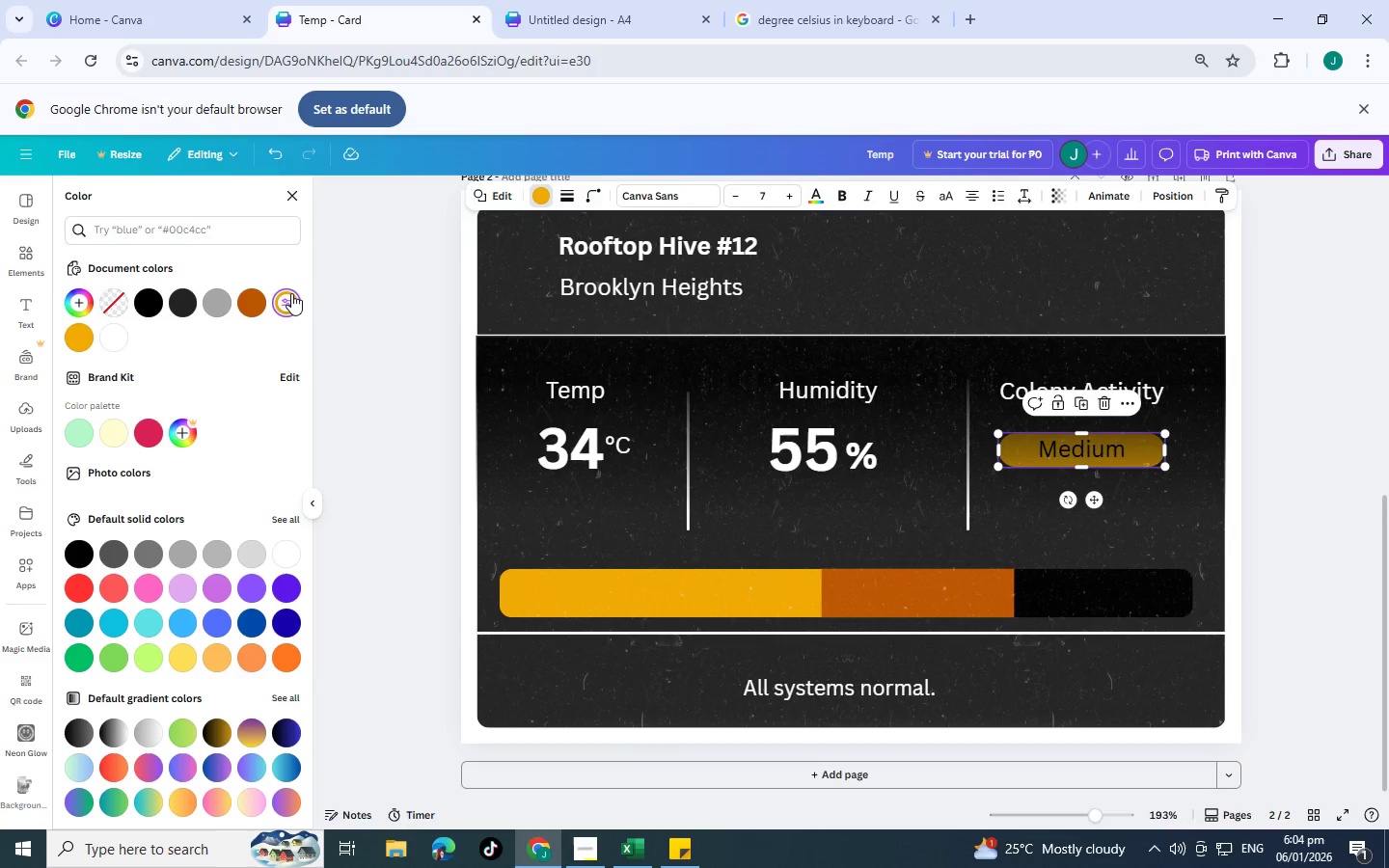 
left_click([291, 297])
 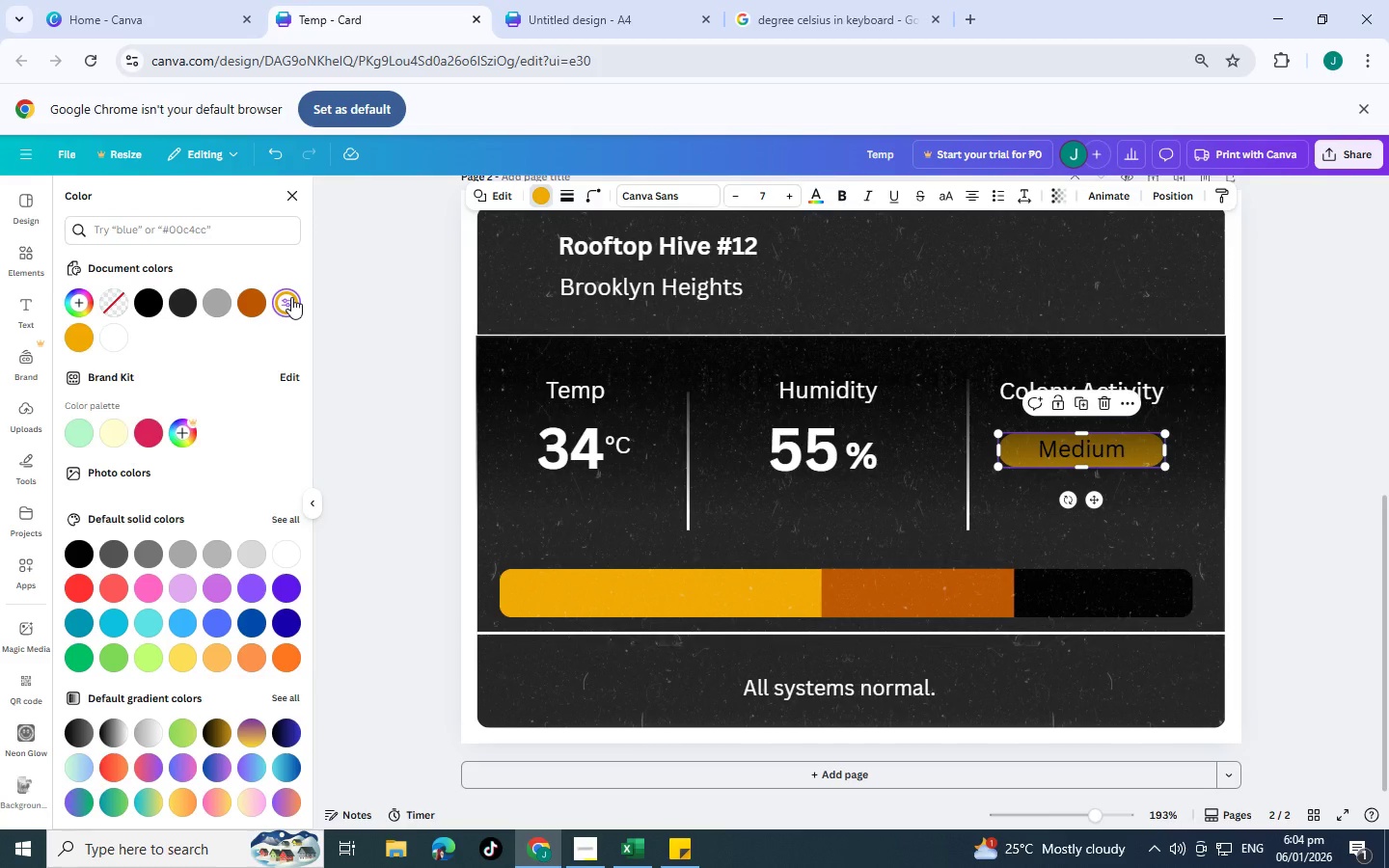 
left_click([291, 297])
 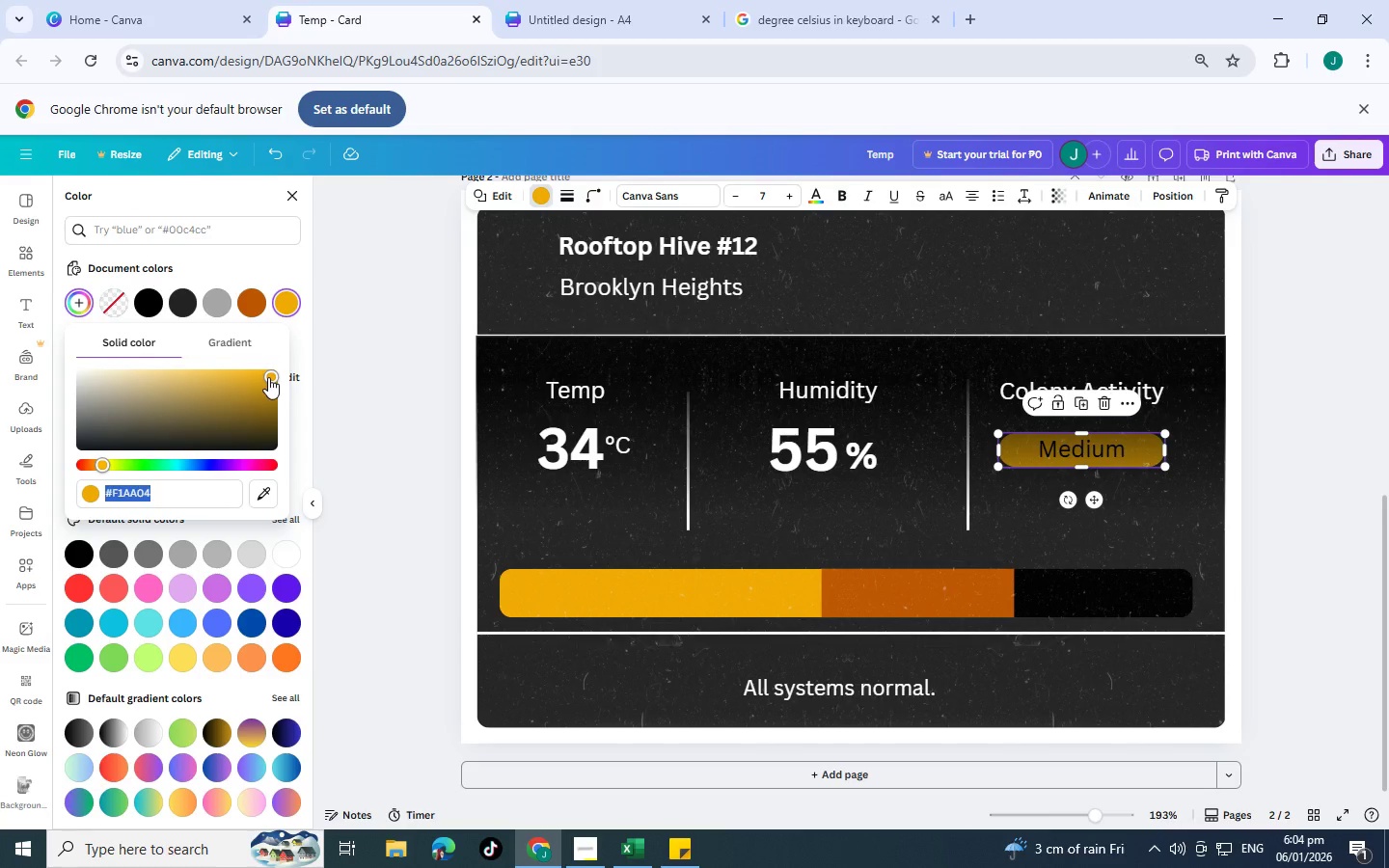 
left_click_drag(start_coordinate=[268, 377], to_coordinate=[272, 382])
 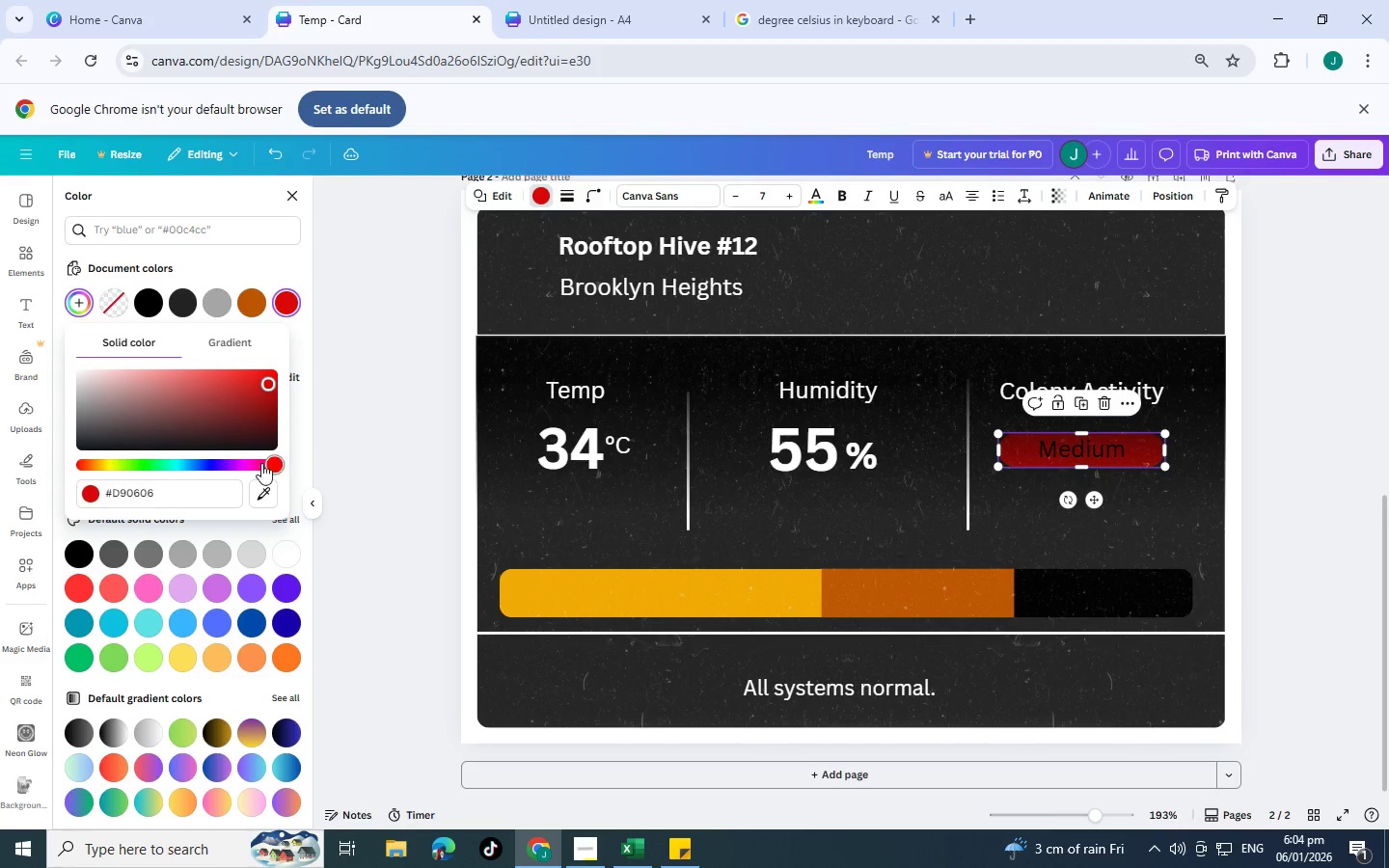 
wait(8.45)
 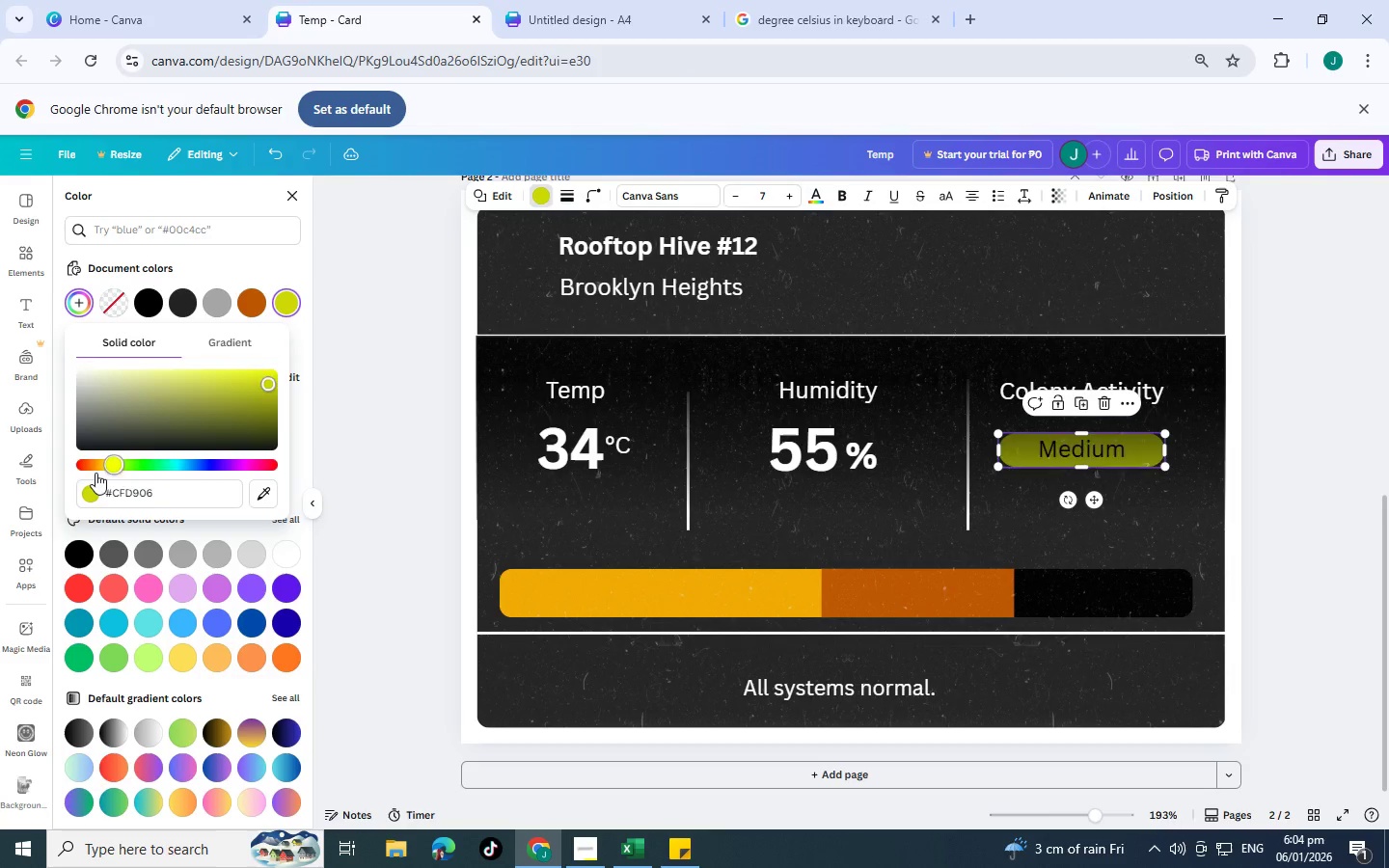 
key(Control+Z)
 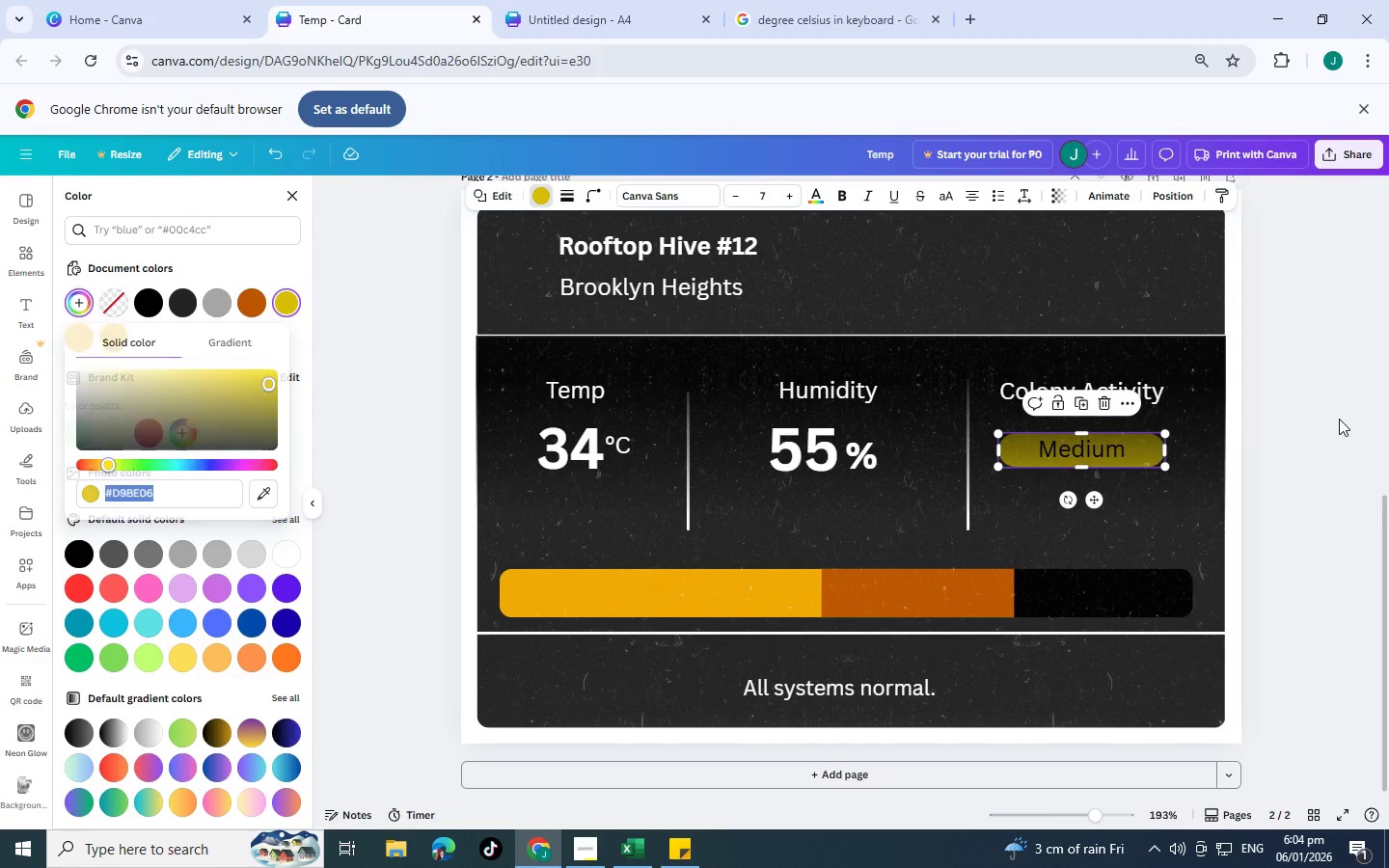 
left_click([1339, 419])
 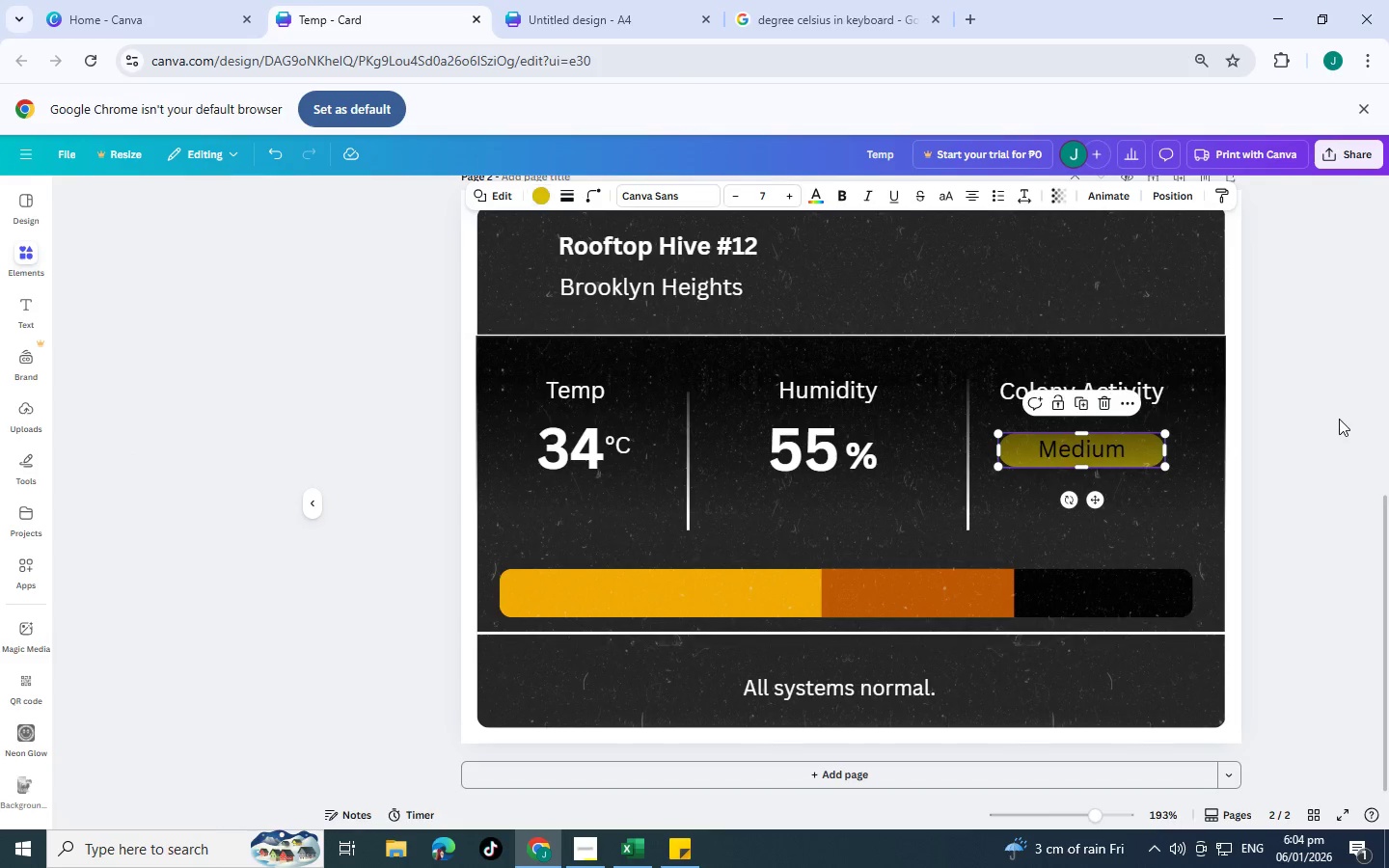 
key(Control+Z)
 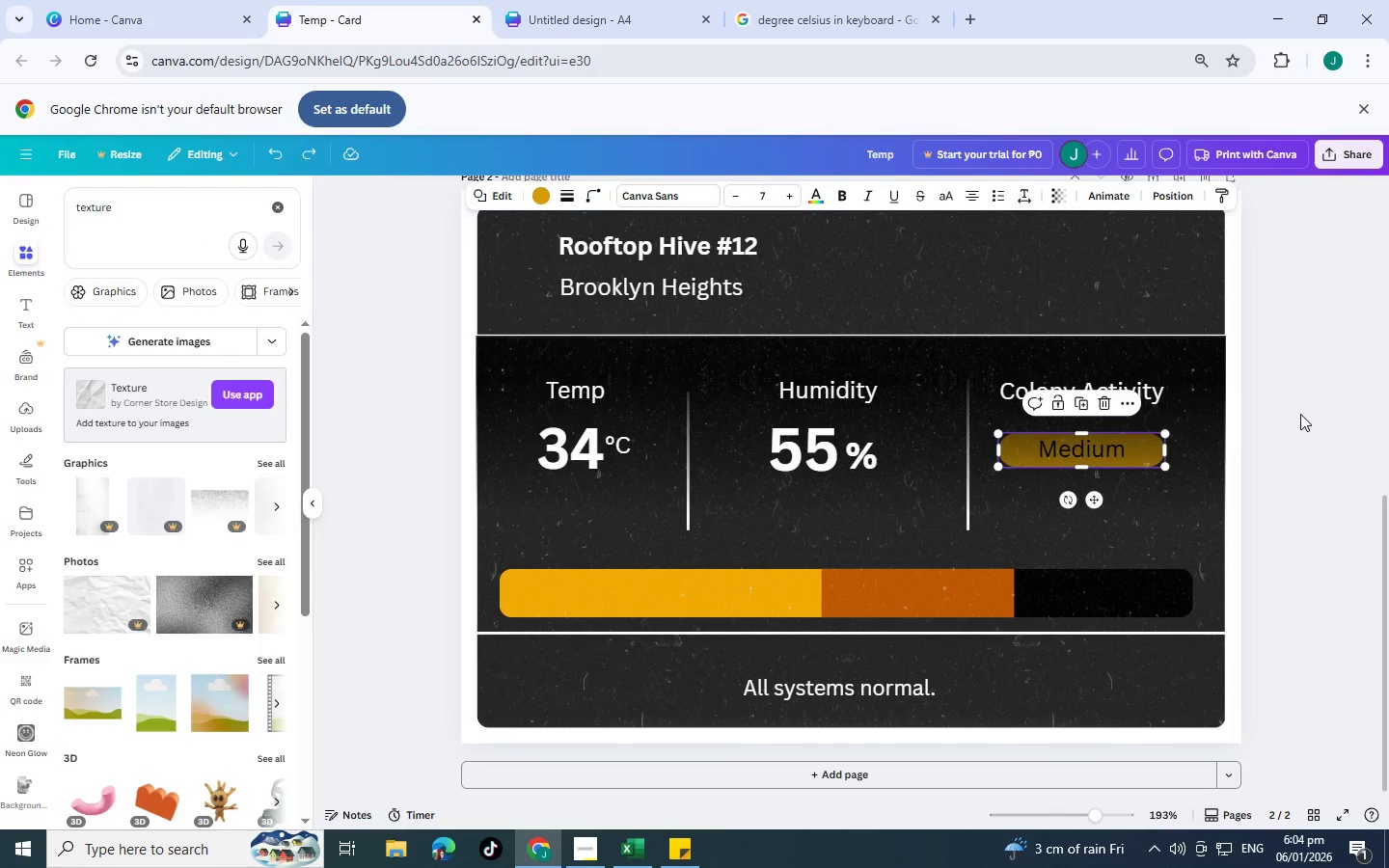 
key(Control+Z)
 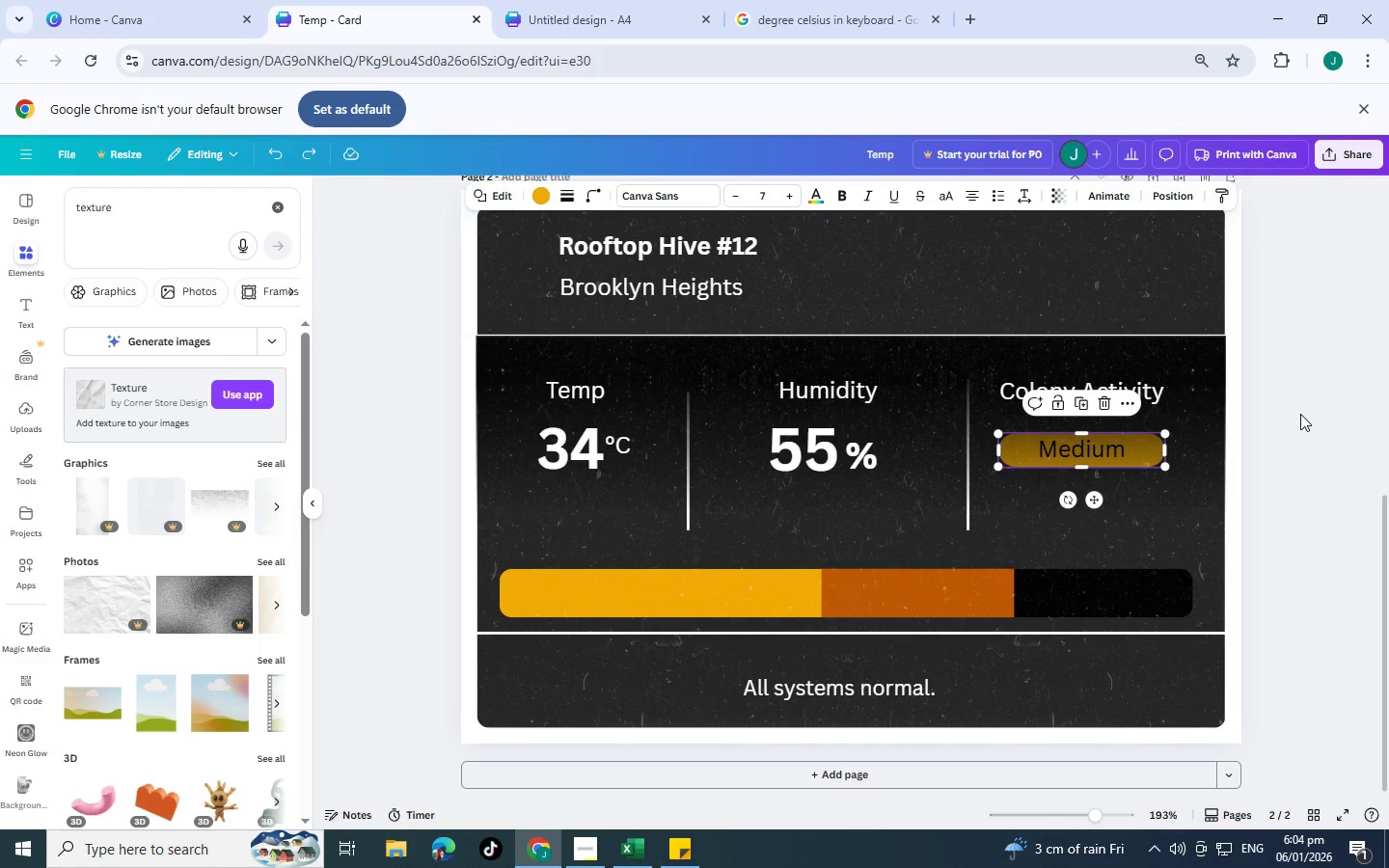 
key(Control+Z)
 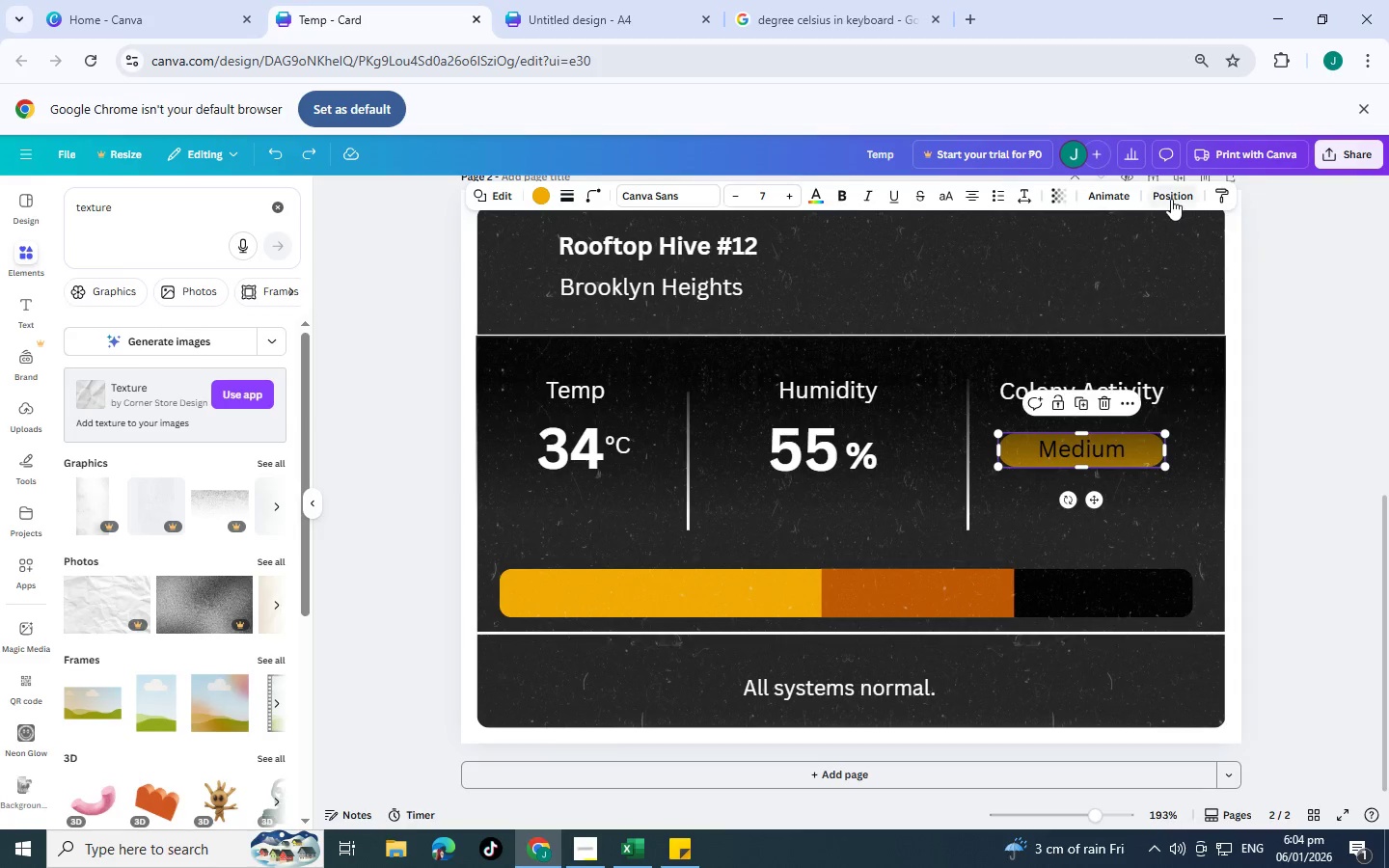 
left_click([1171, 199])
 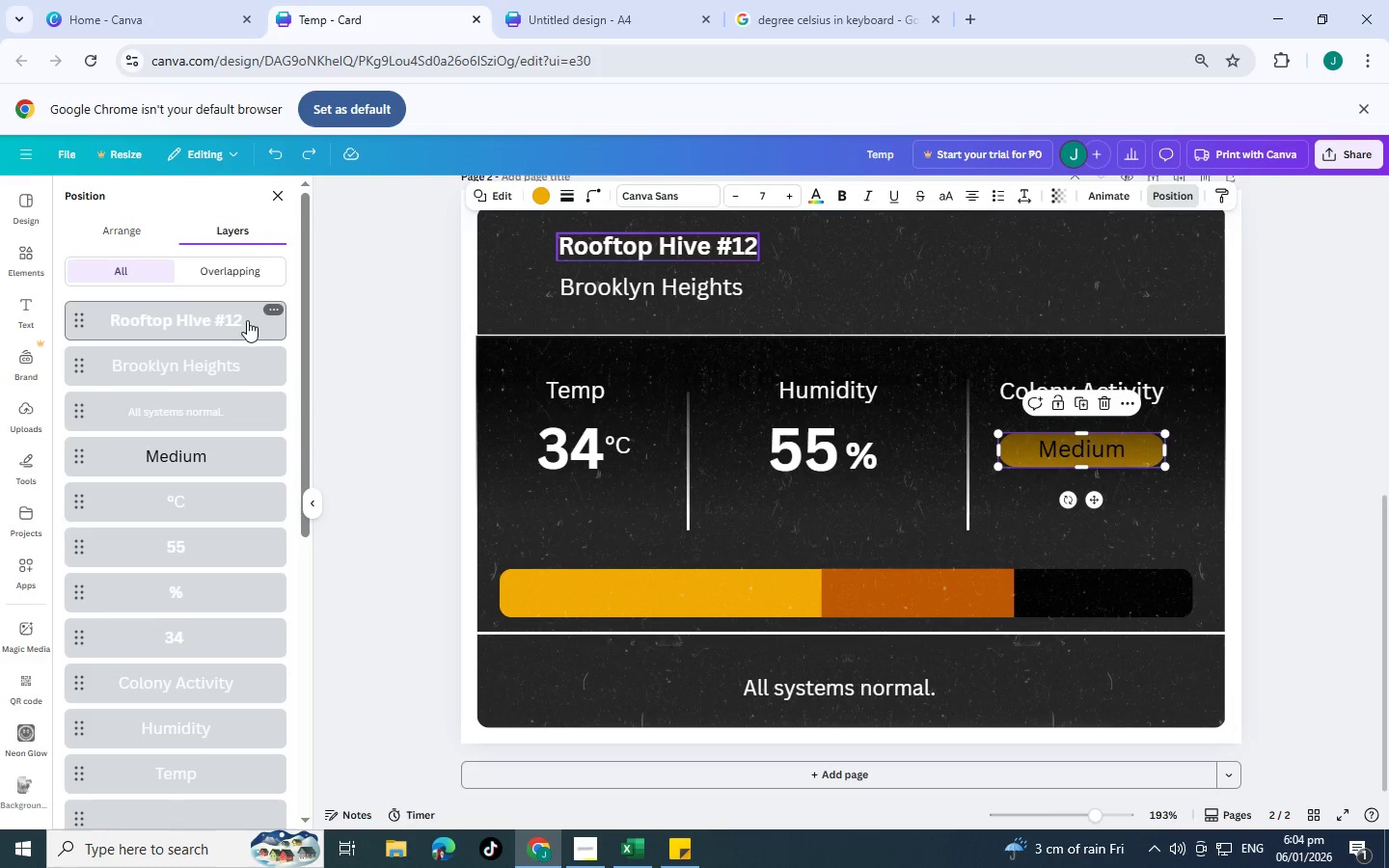 
scroll: coordinate [113, 782], scroll_direction: down, amount: 3.0
 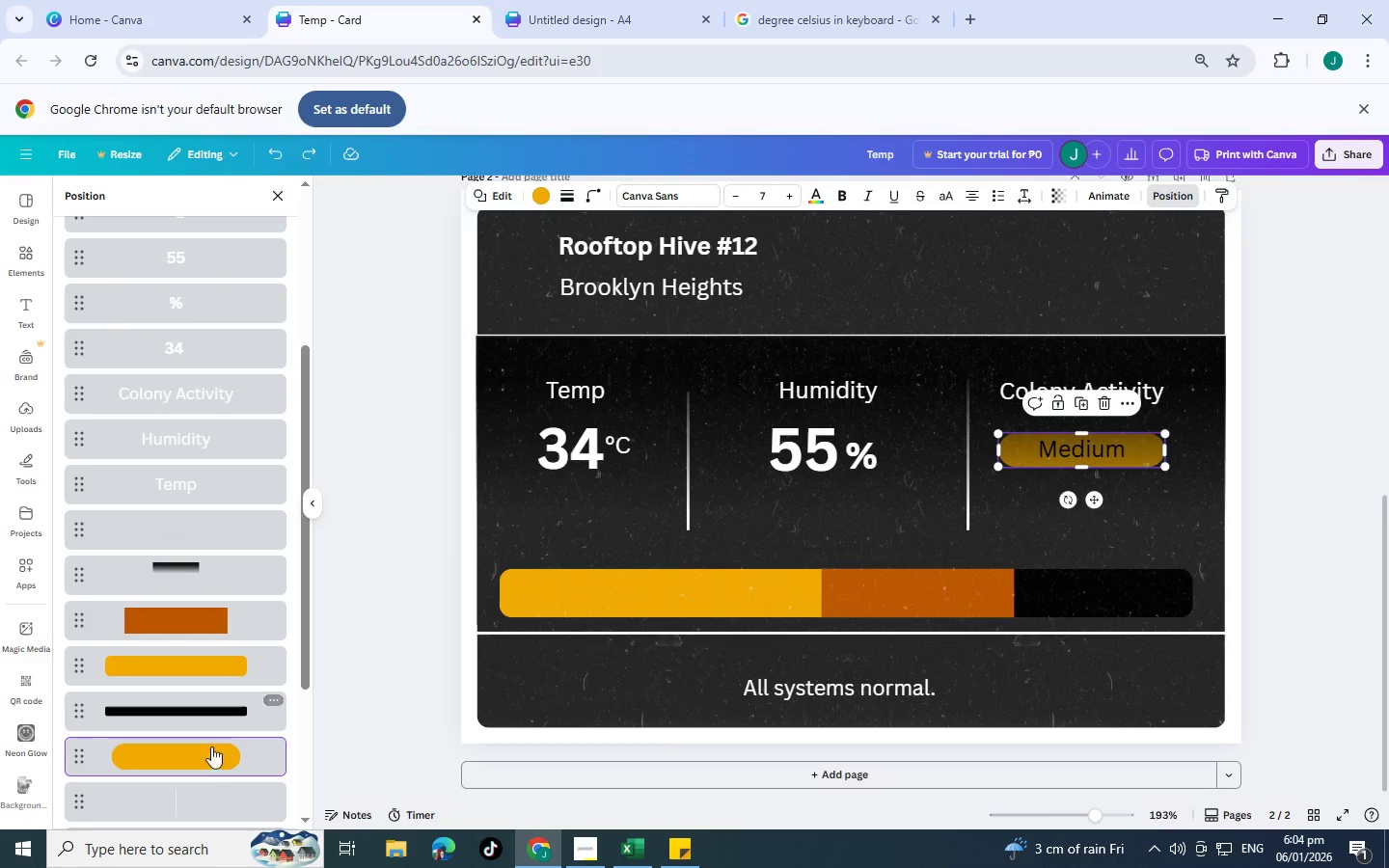 
left_click_drag(start_coordinate=[212, 761], to_coordinate=[212, 546])
 